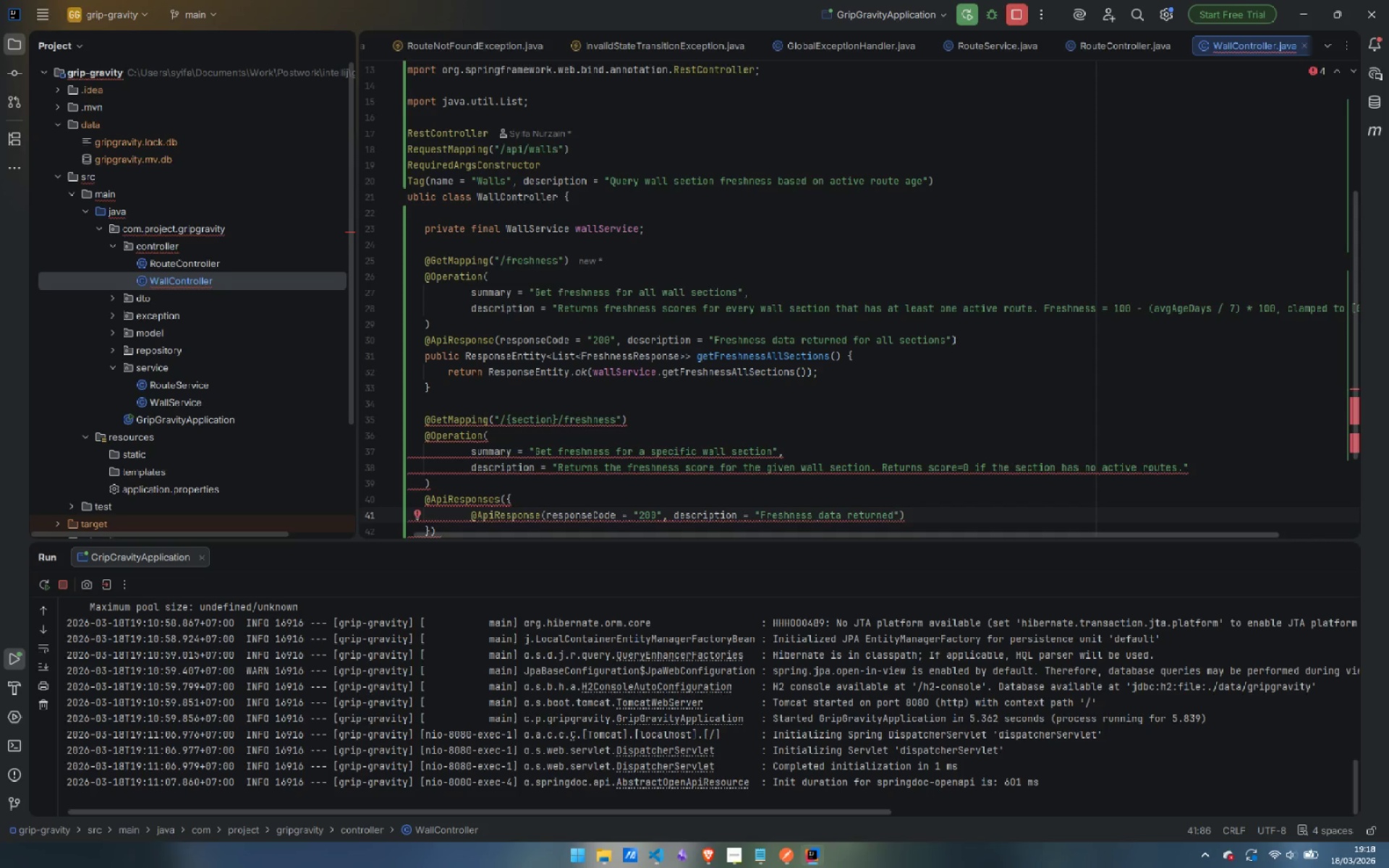 
key(ArrowRight)
 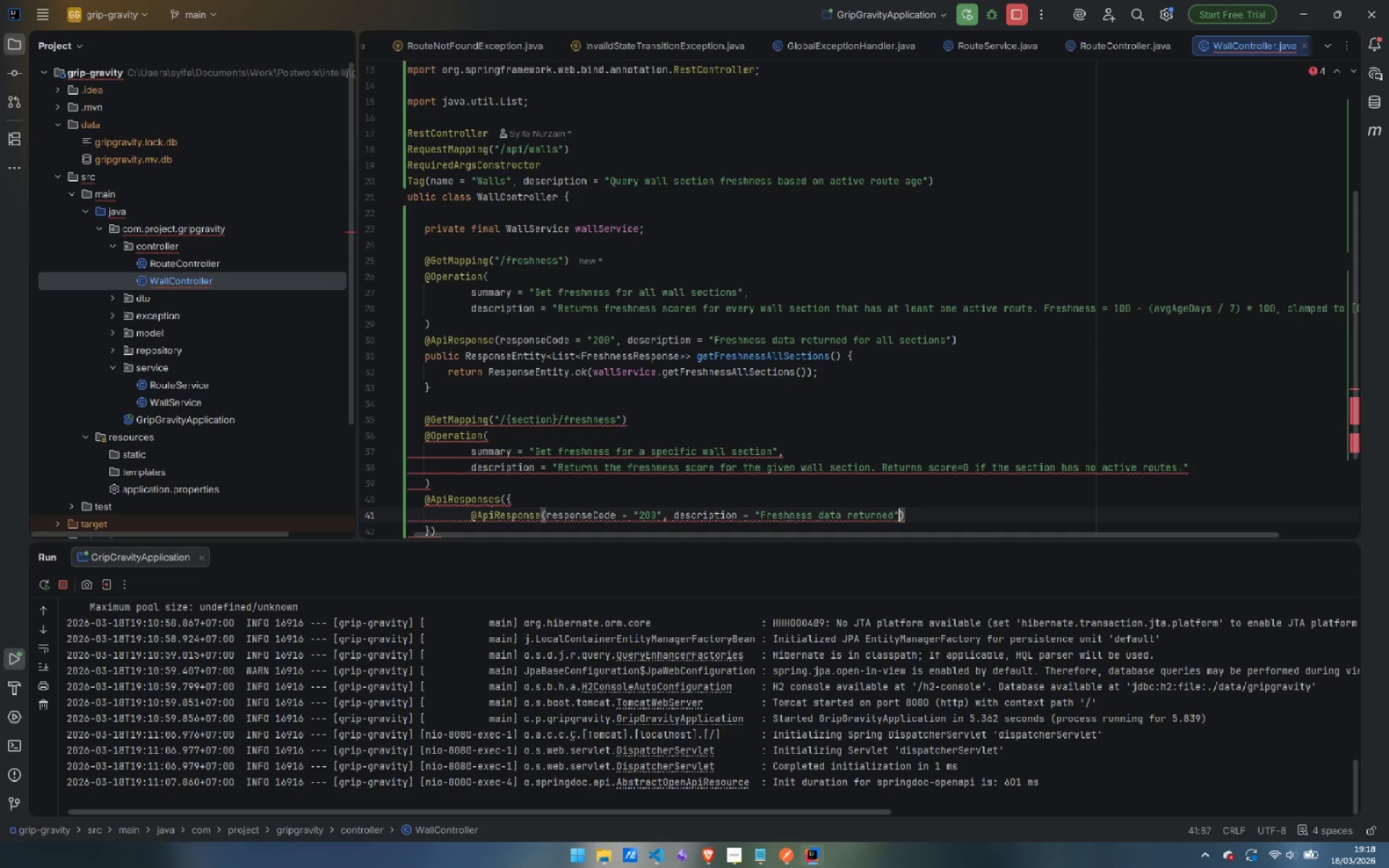 
key(ArrowRight)
 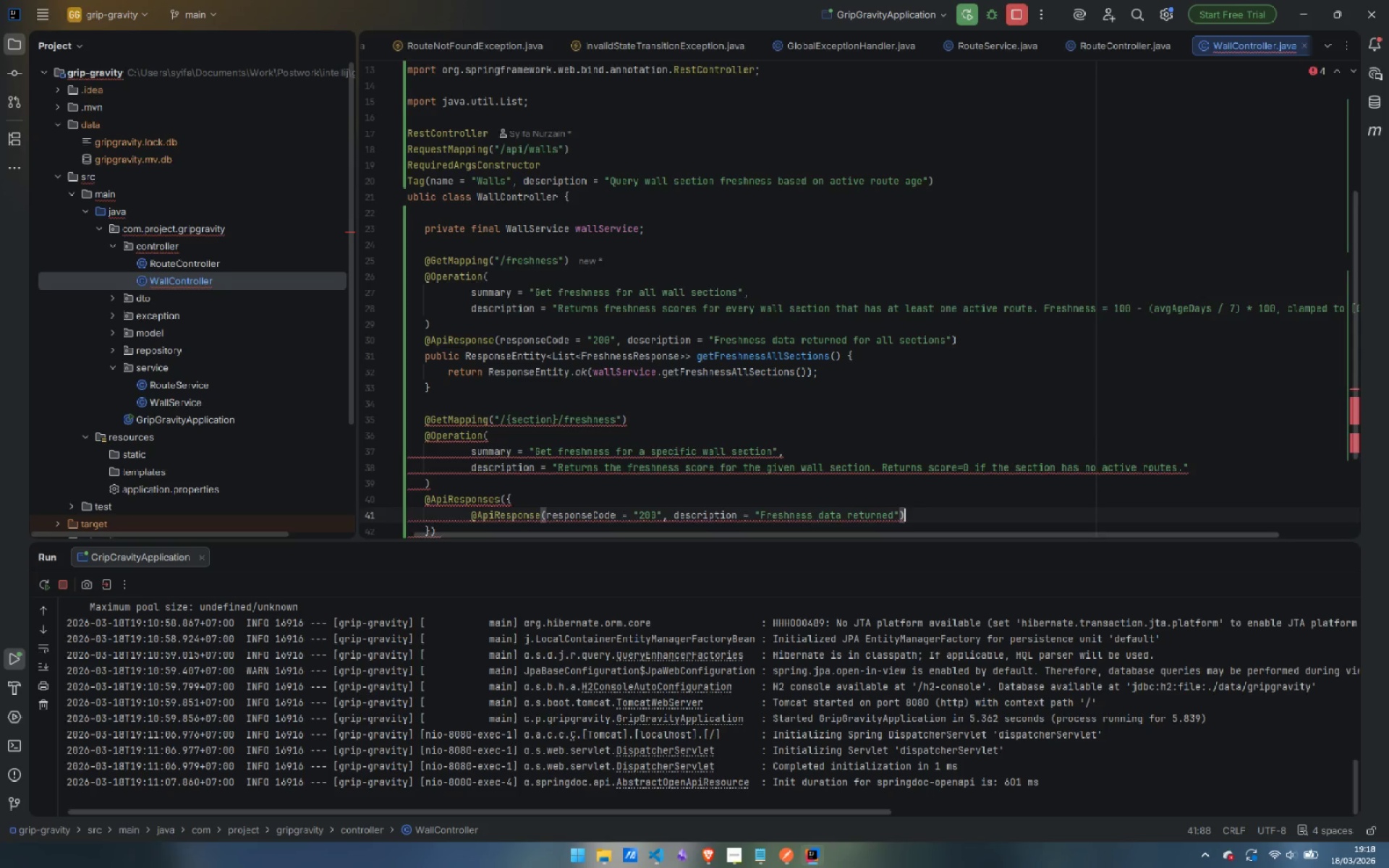 
key(Enter)
 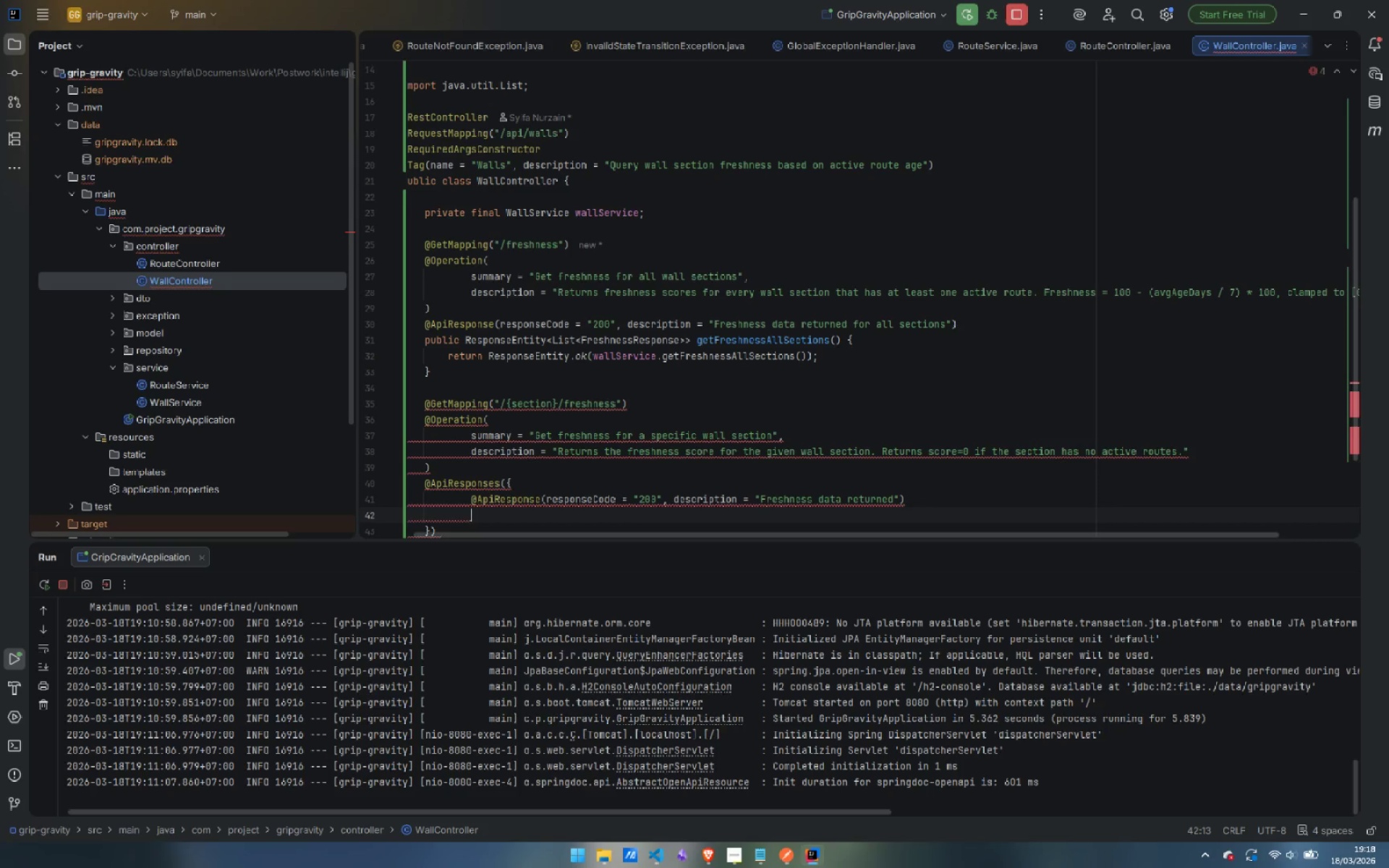 
key(Control+ControlLeft)
 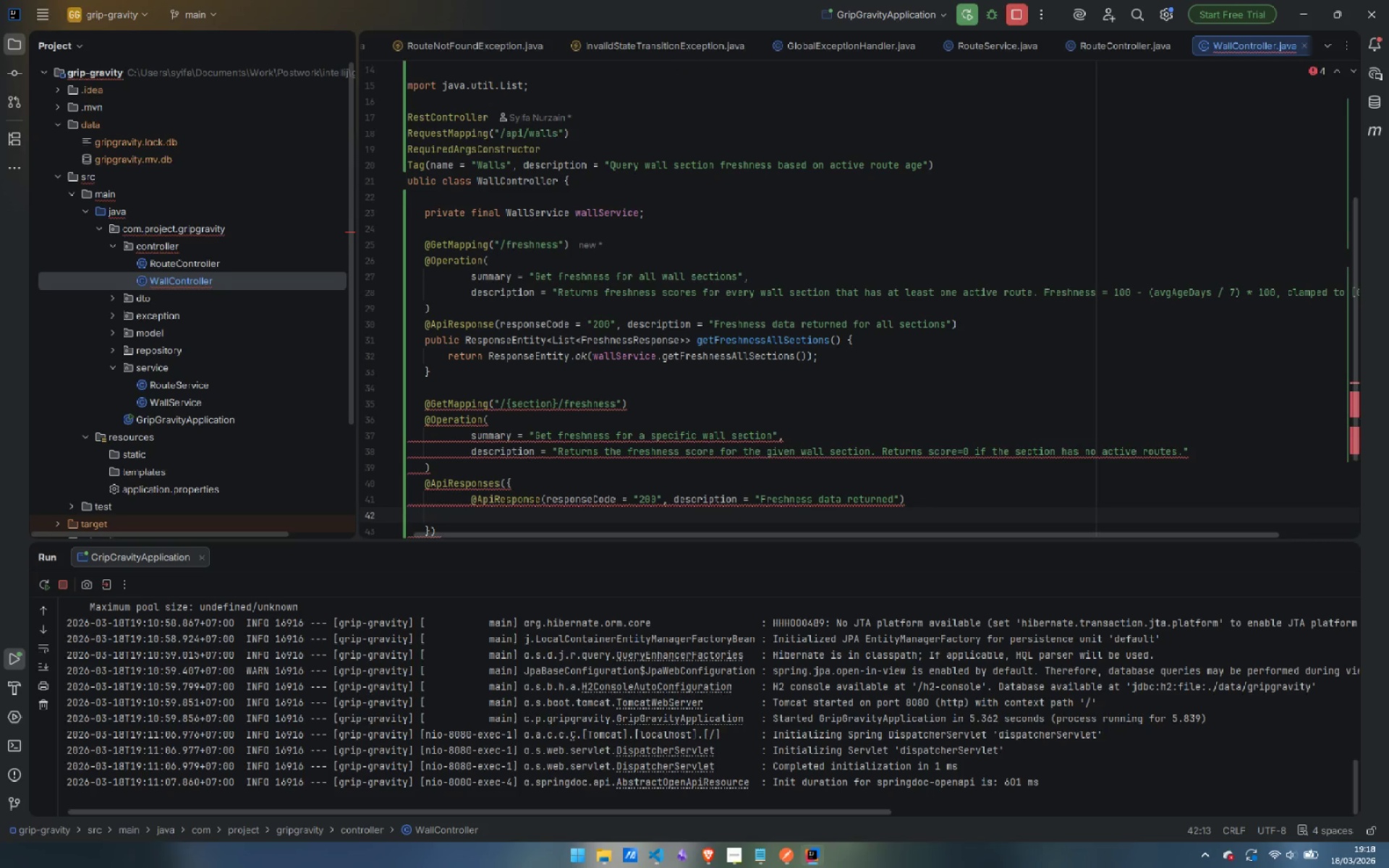 
key(Control+Backspace)
 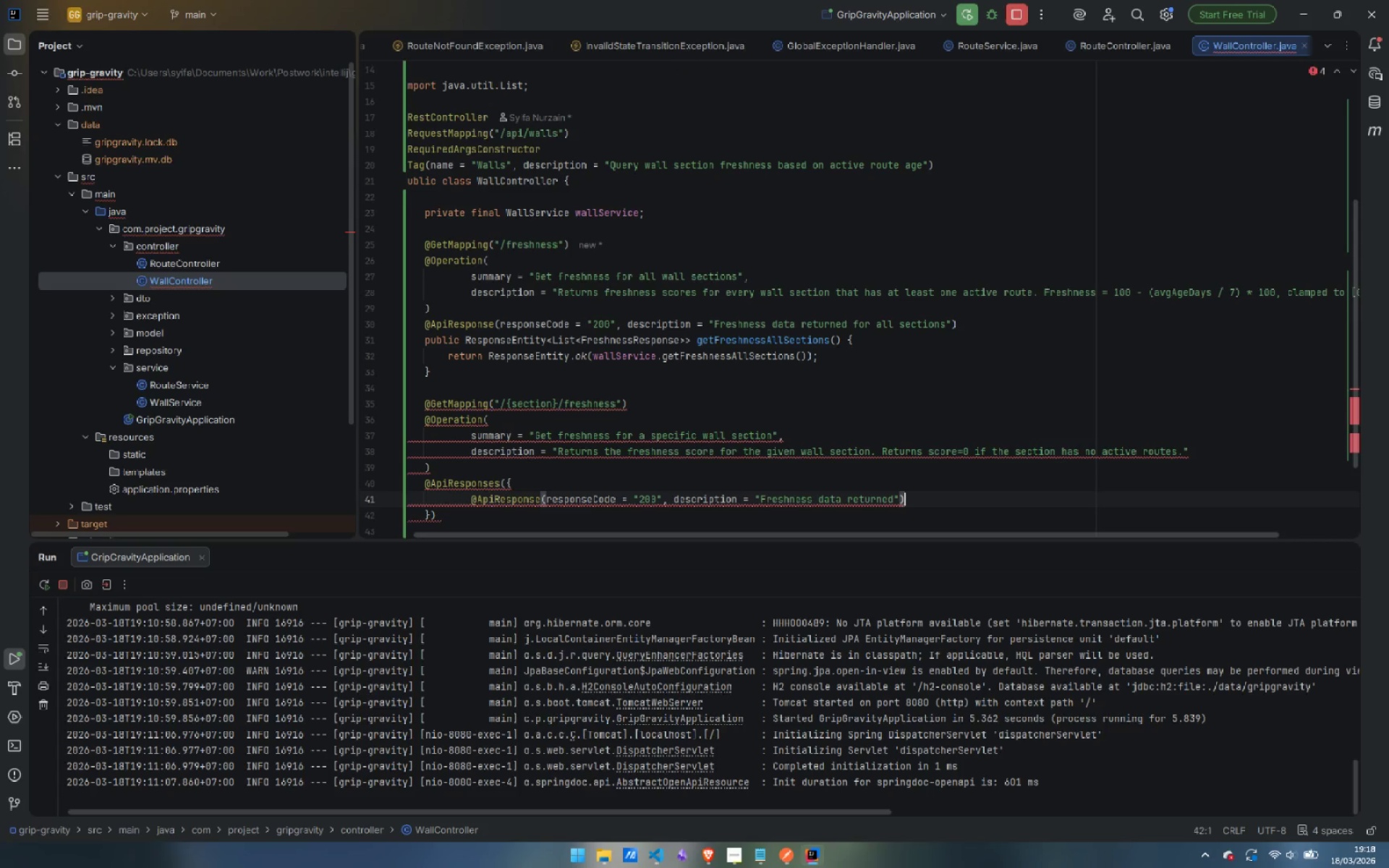 
key(Backspace)
 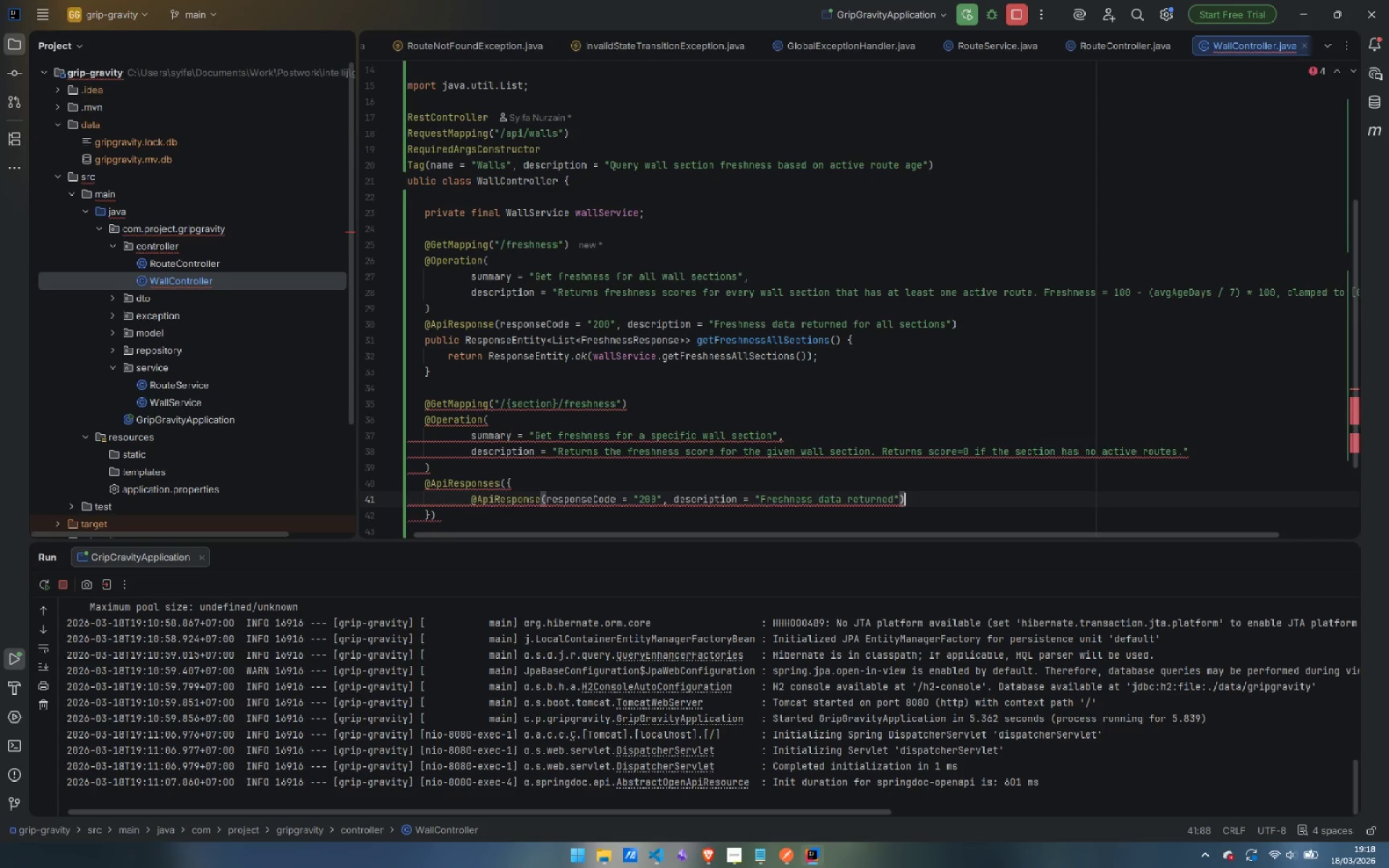 
key(Comma)
 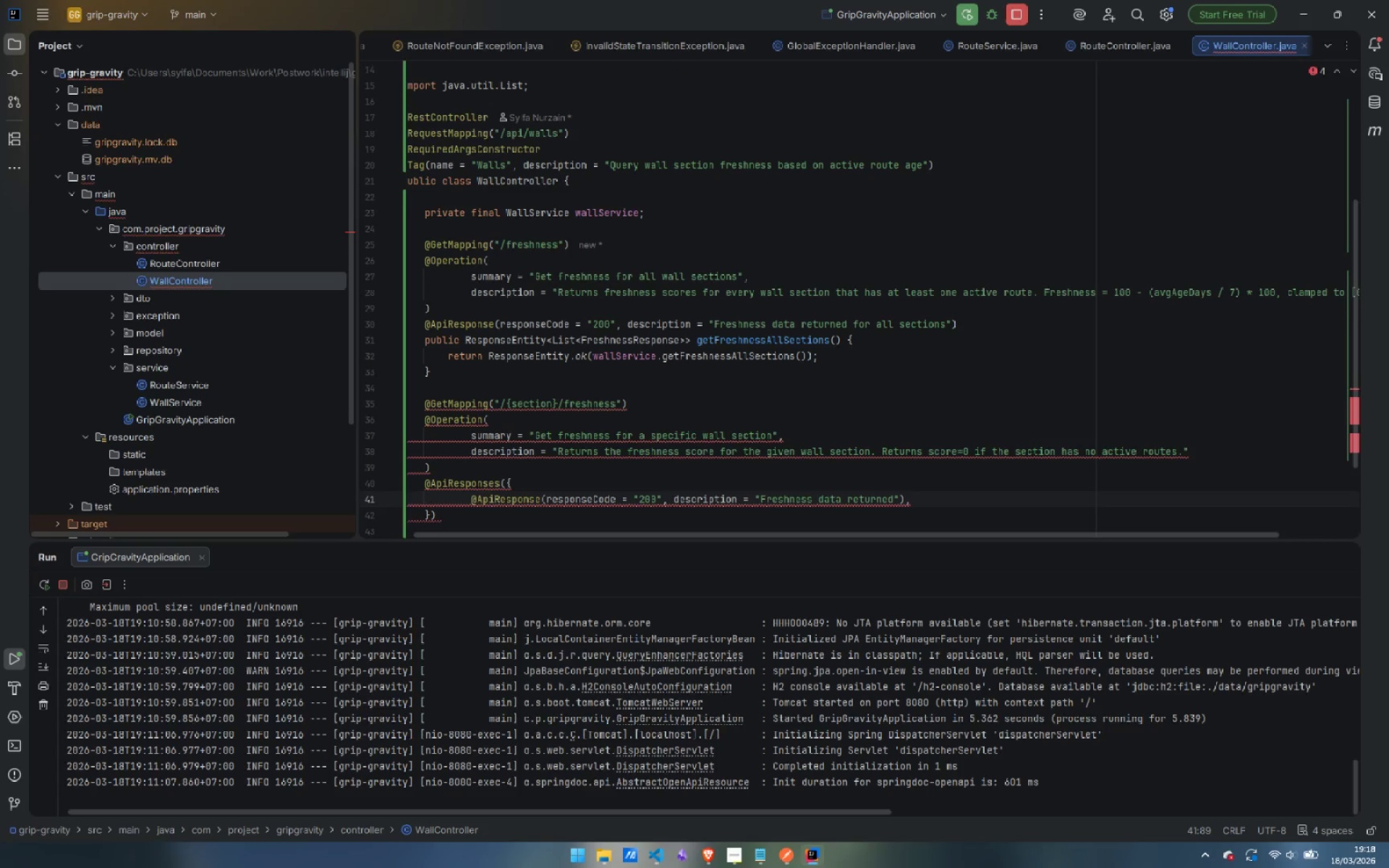 
key(Enter)
 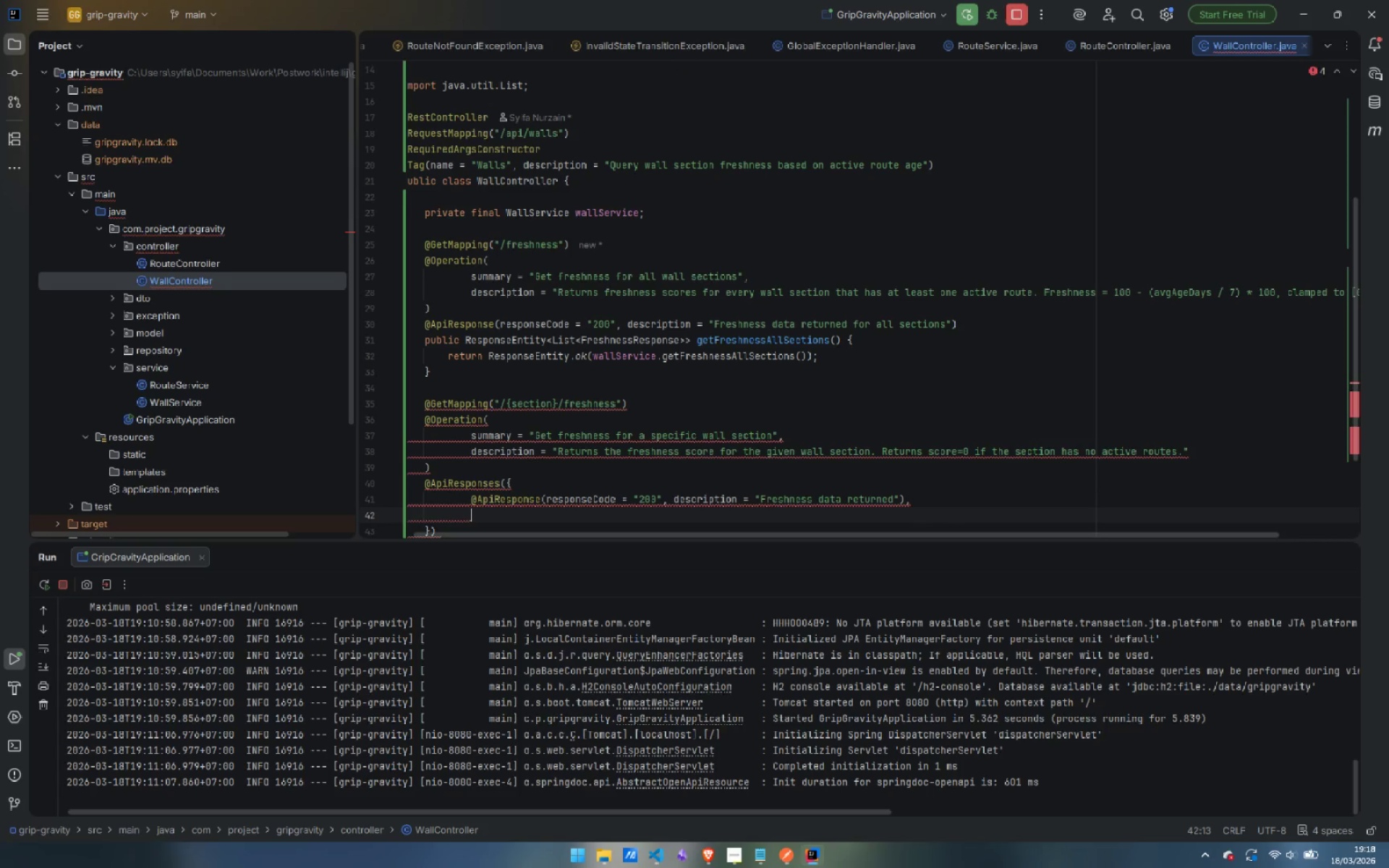 
type(@Api)
 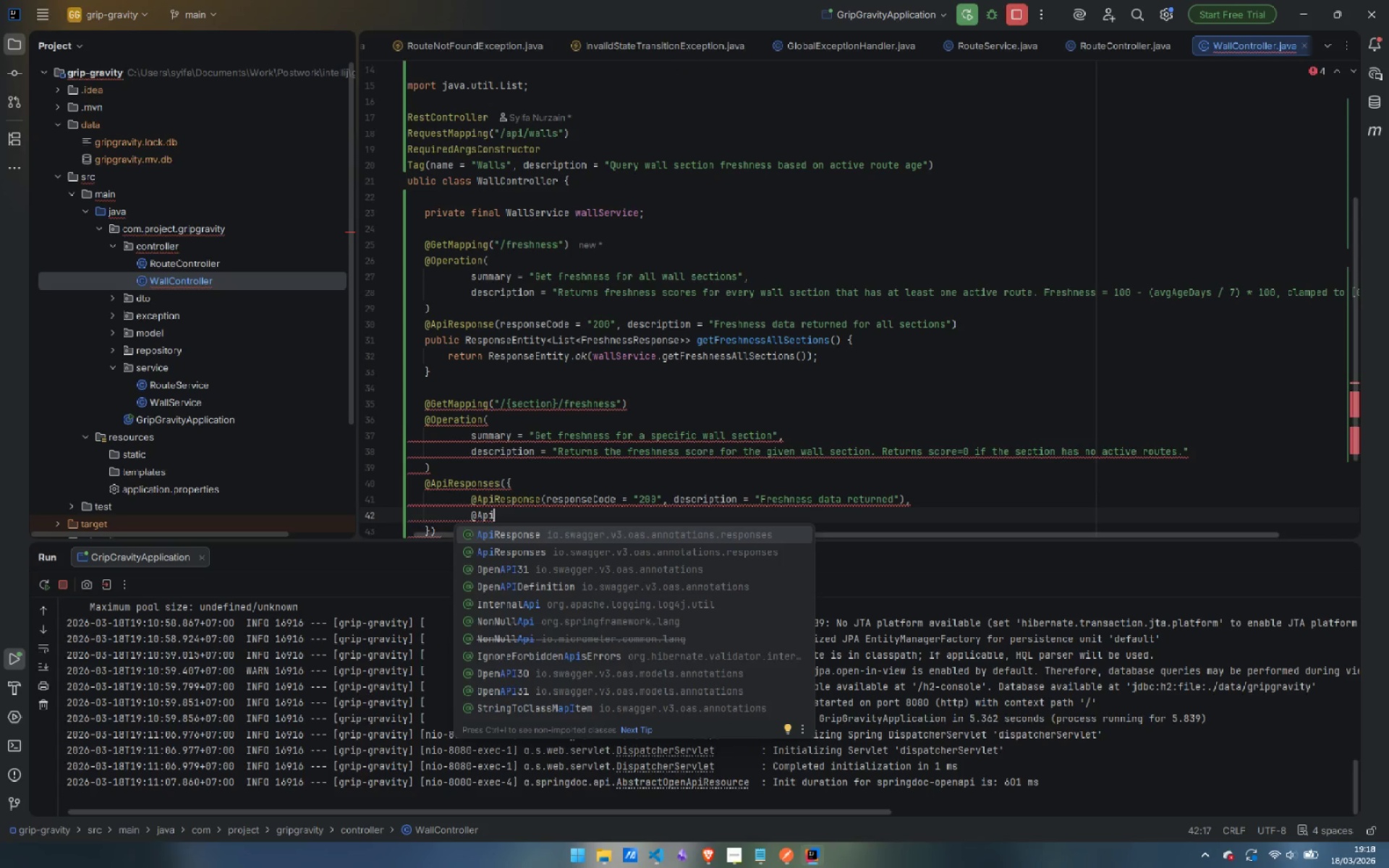 
key(Enter)
 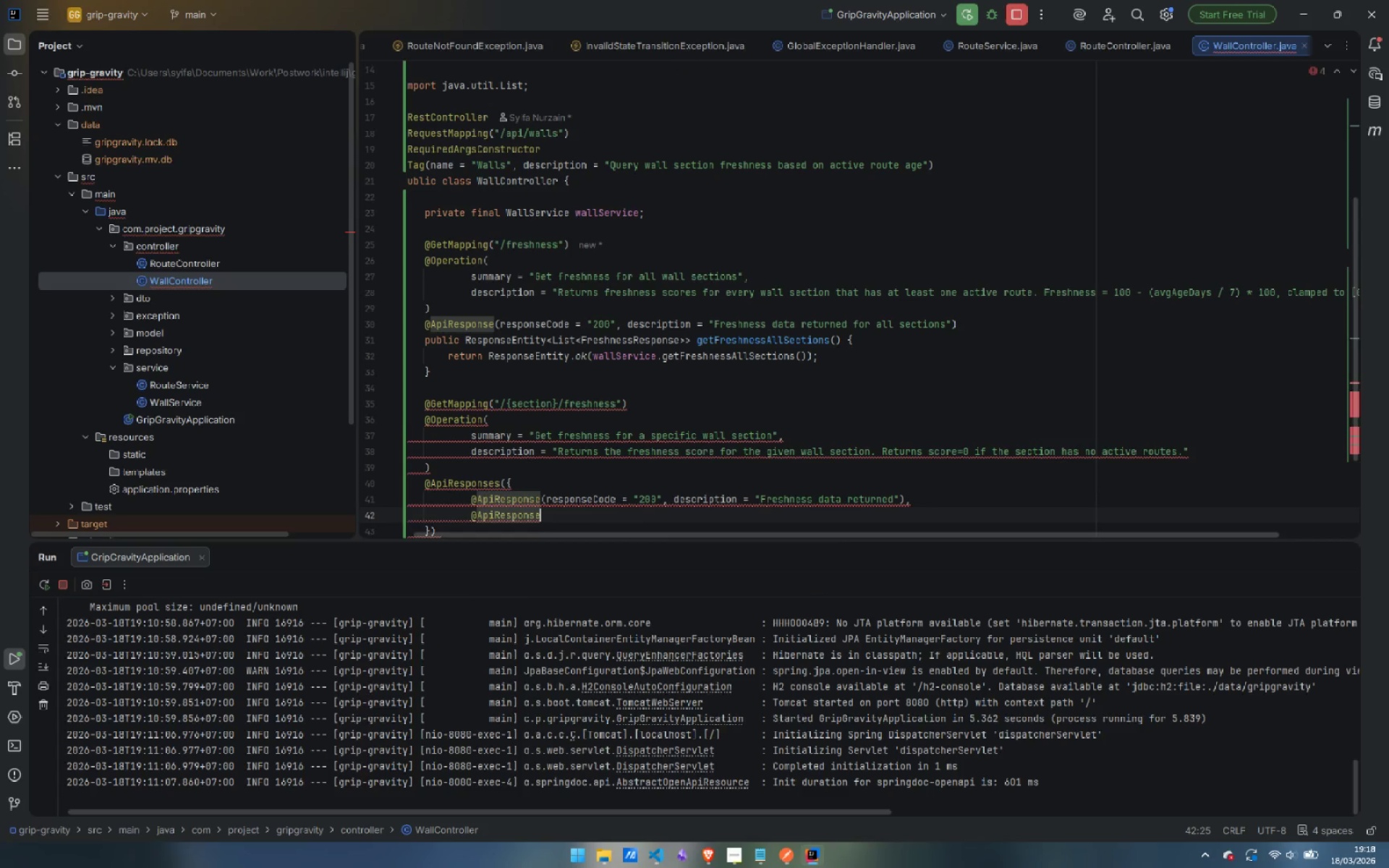 
type((respo)
 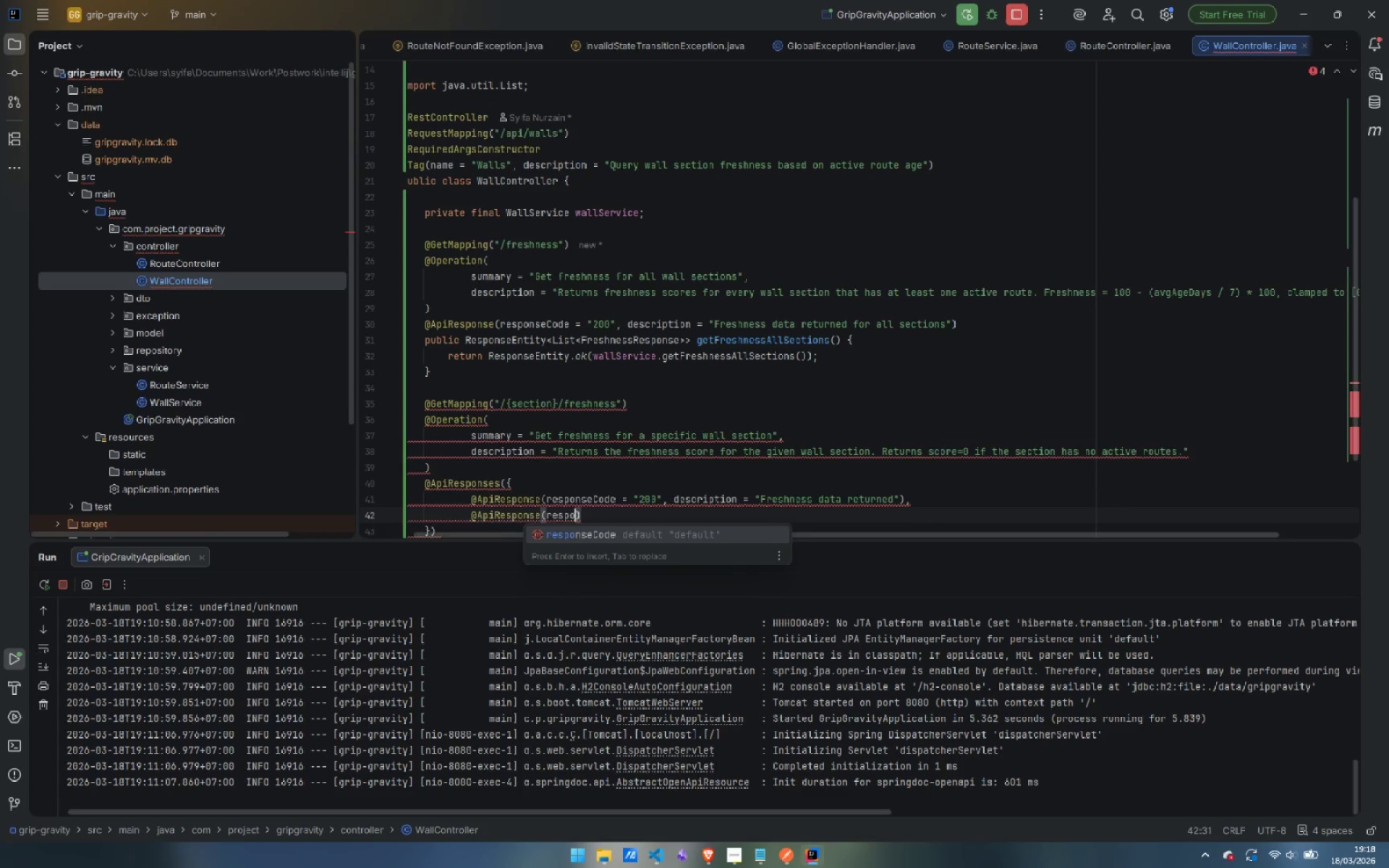 
key(Enter)
 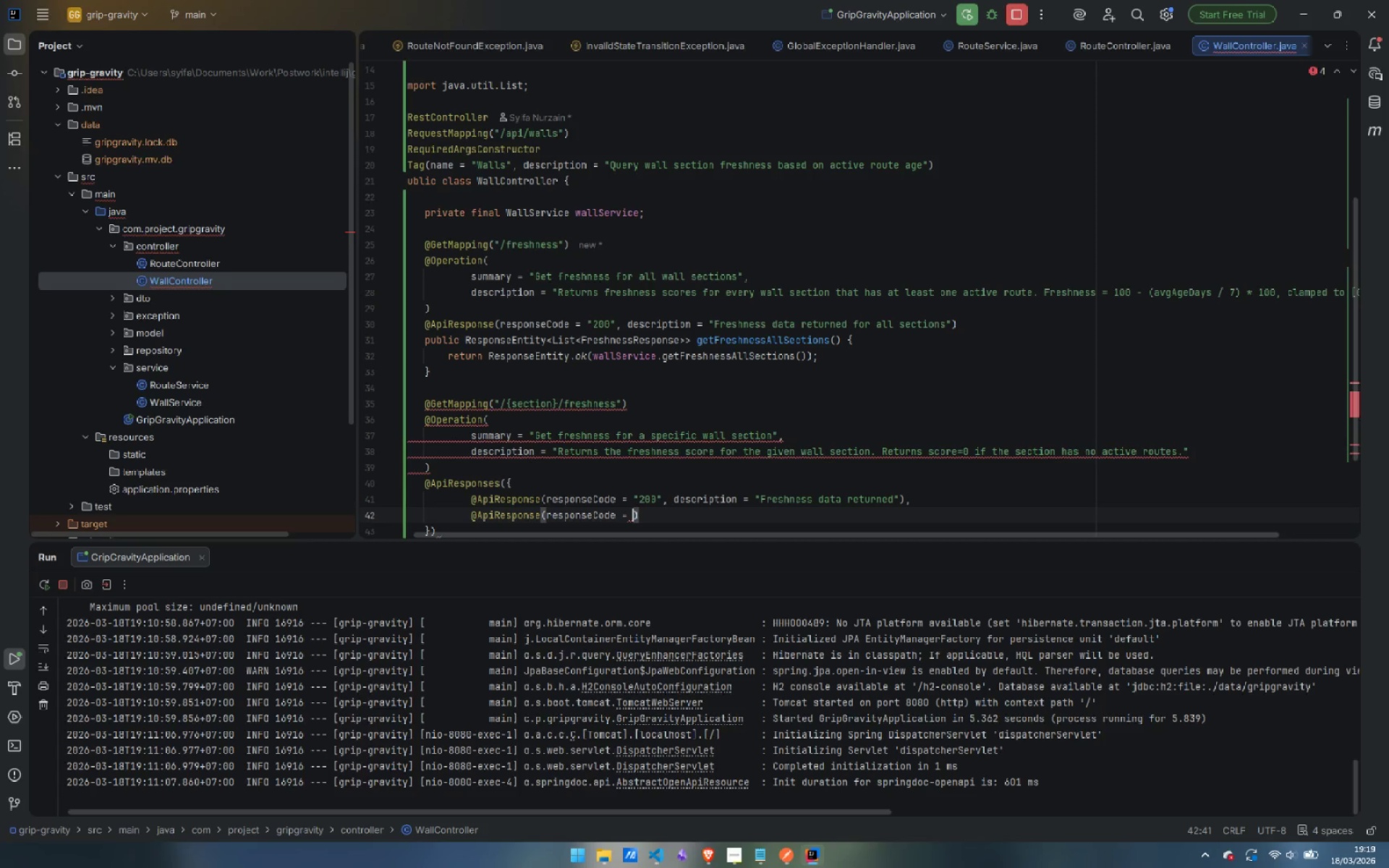 
type("400)
 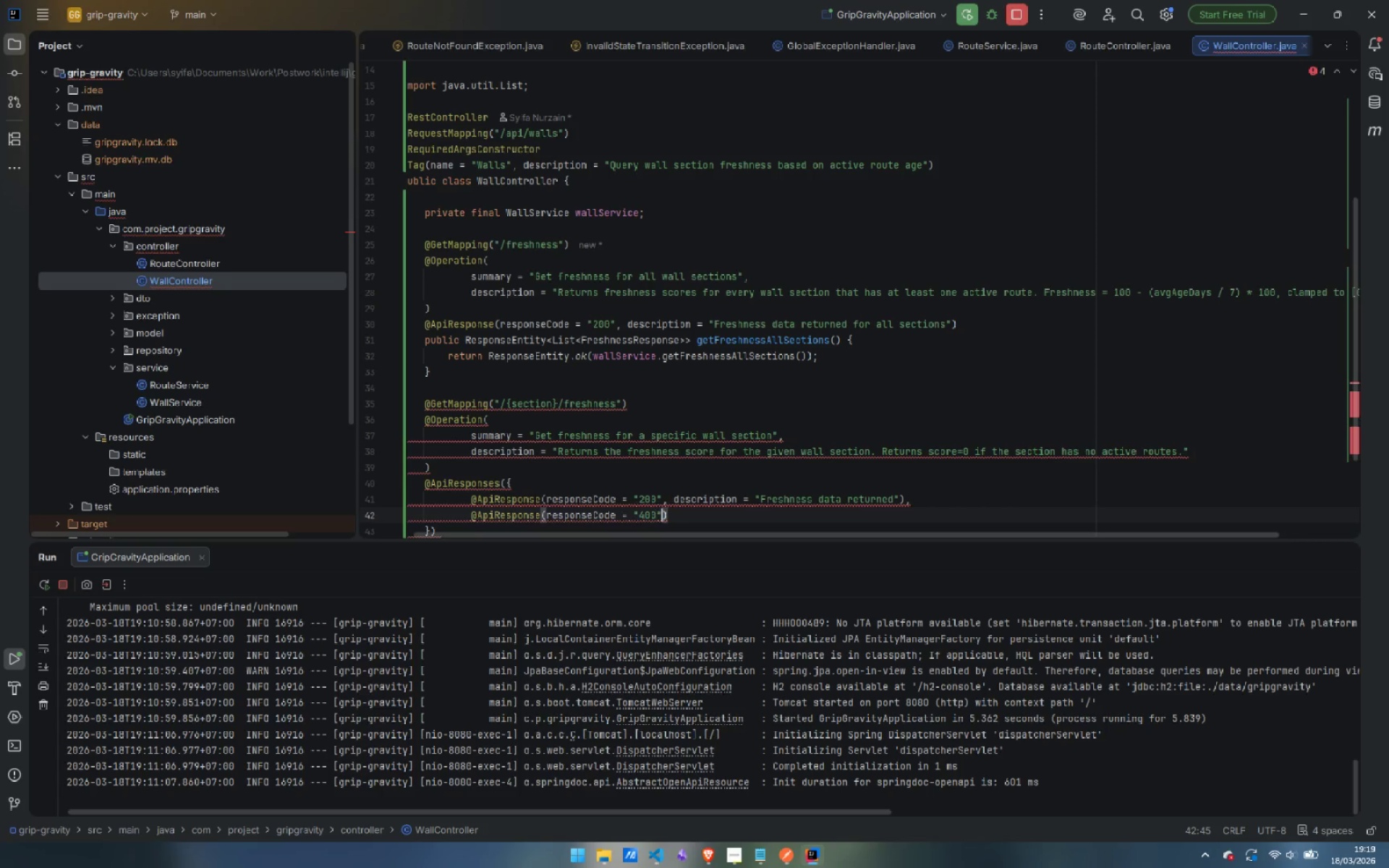 
key(ArrowRight)
 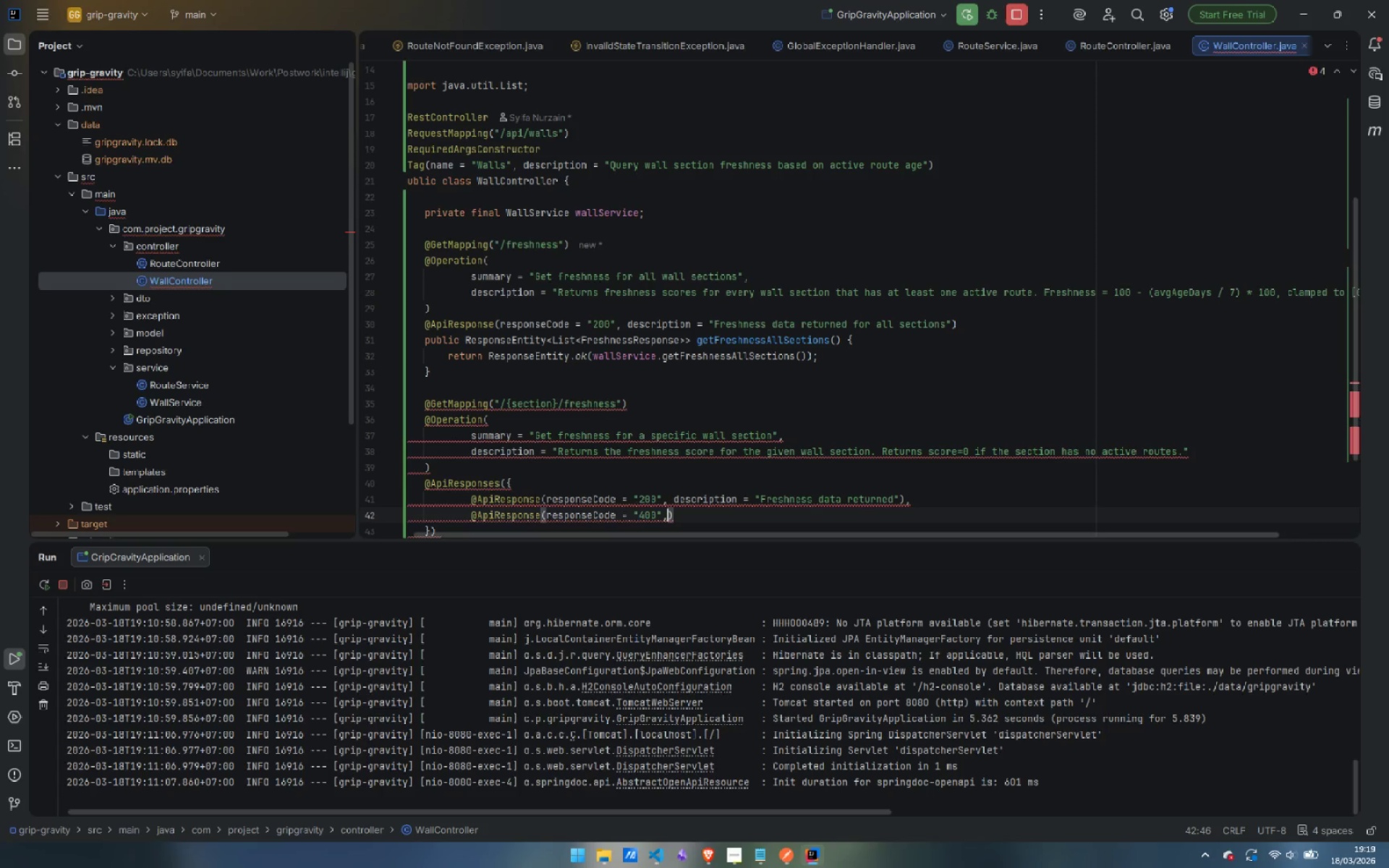 
type(, desc)
 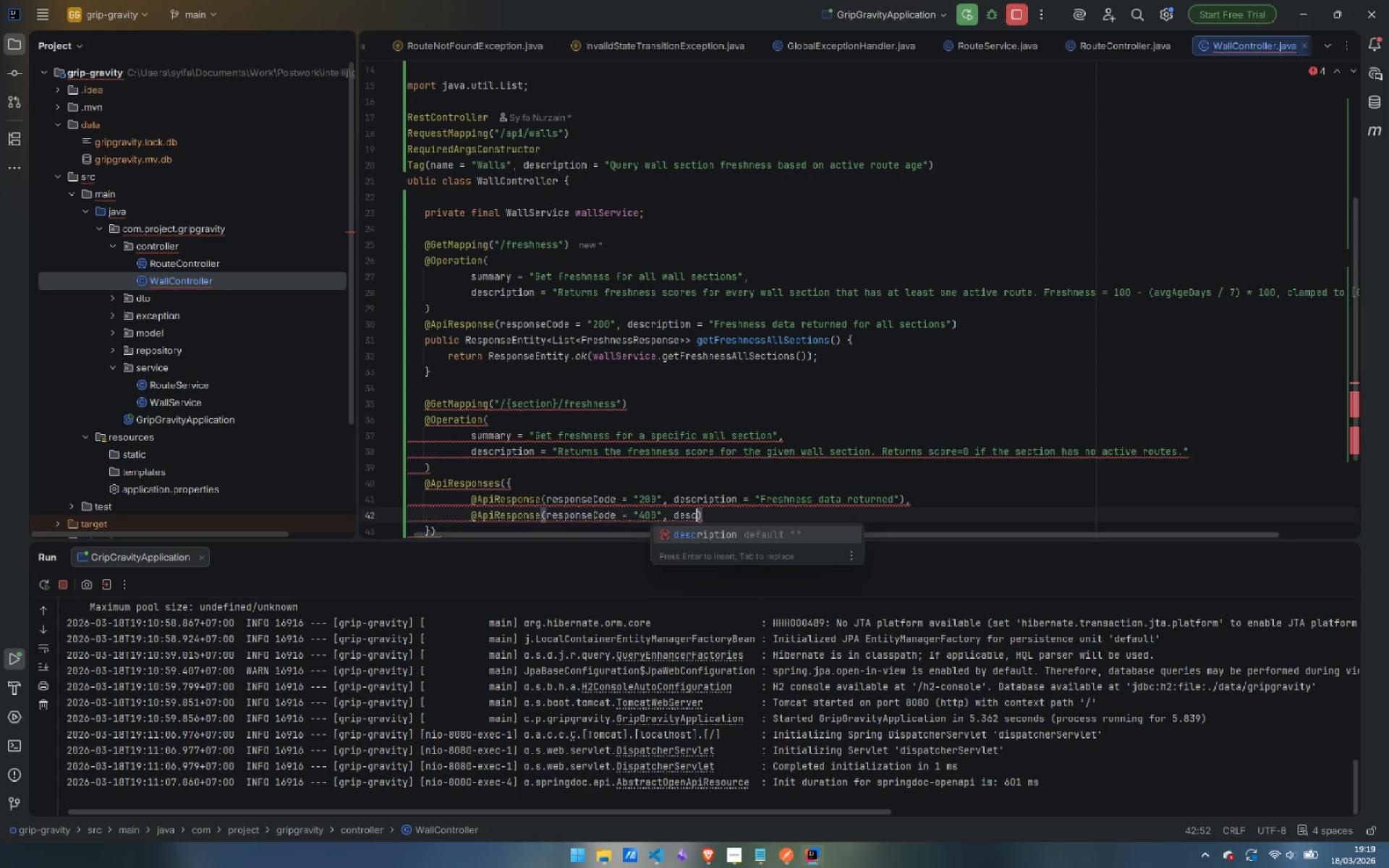 
key(Enter)
 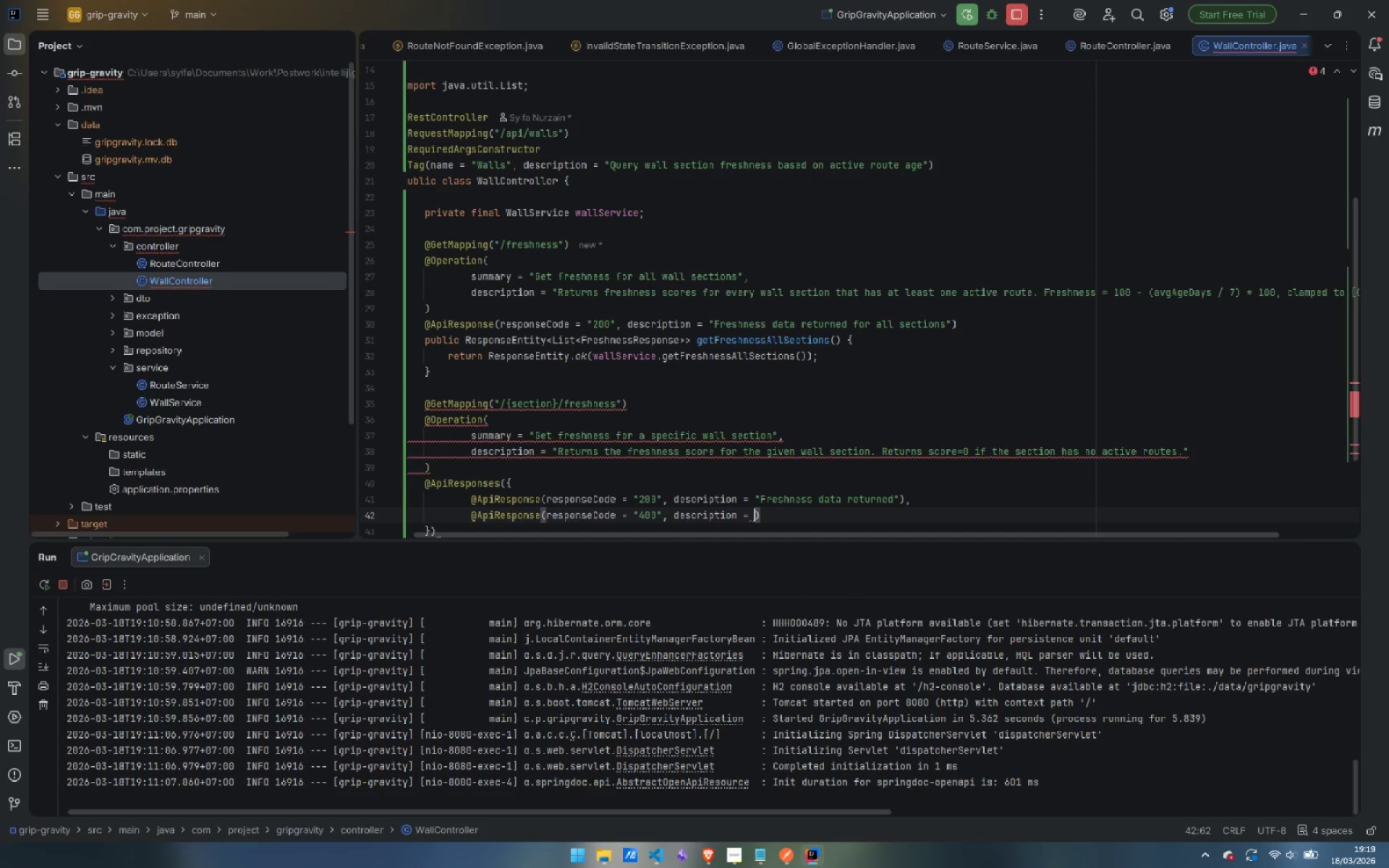 
type("Invalid section parameter)
 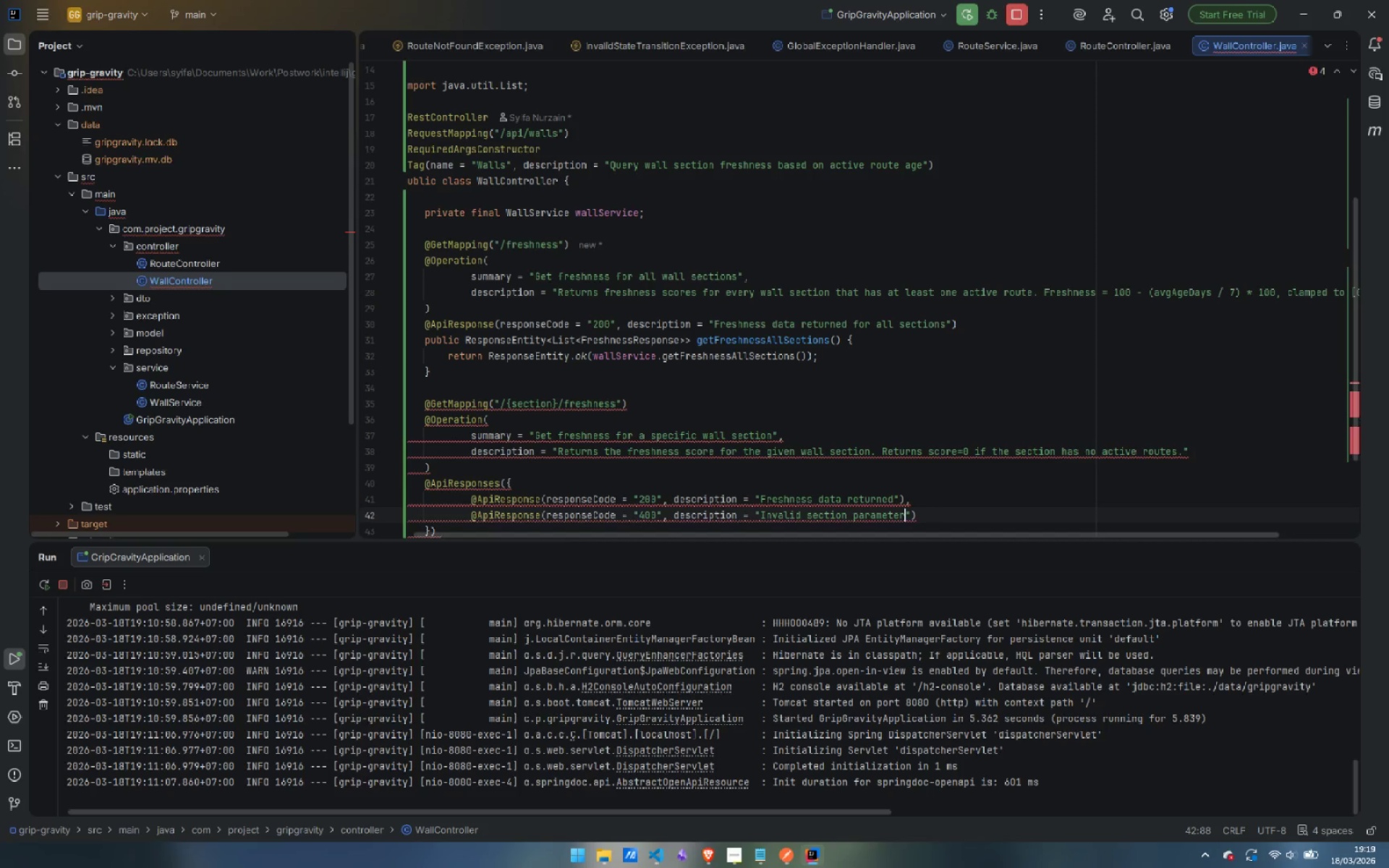 
key(ArrowRight)
 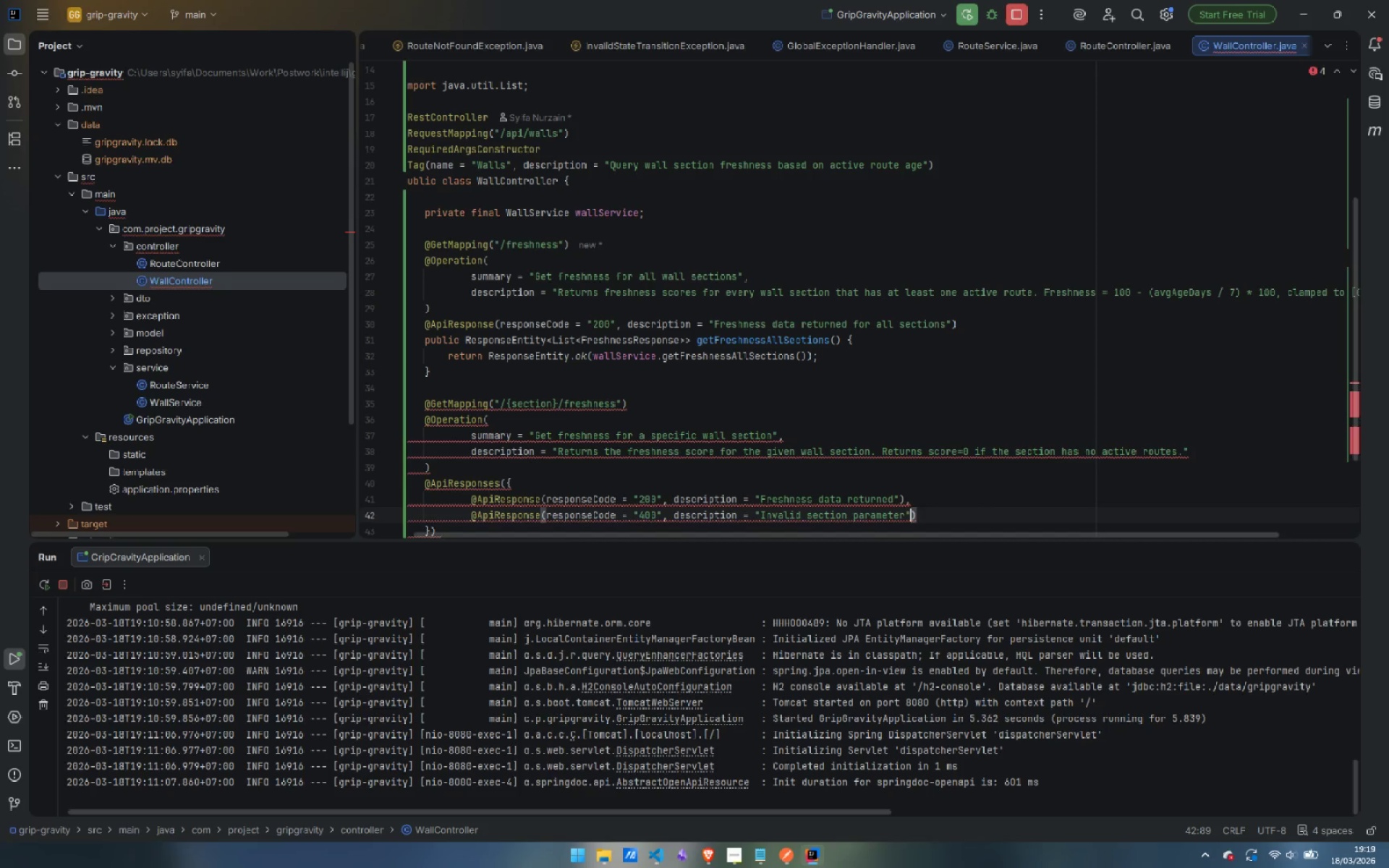 
type(, sec)
 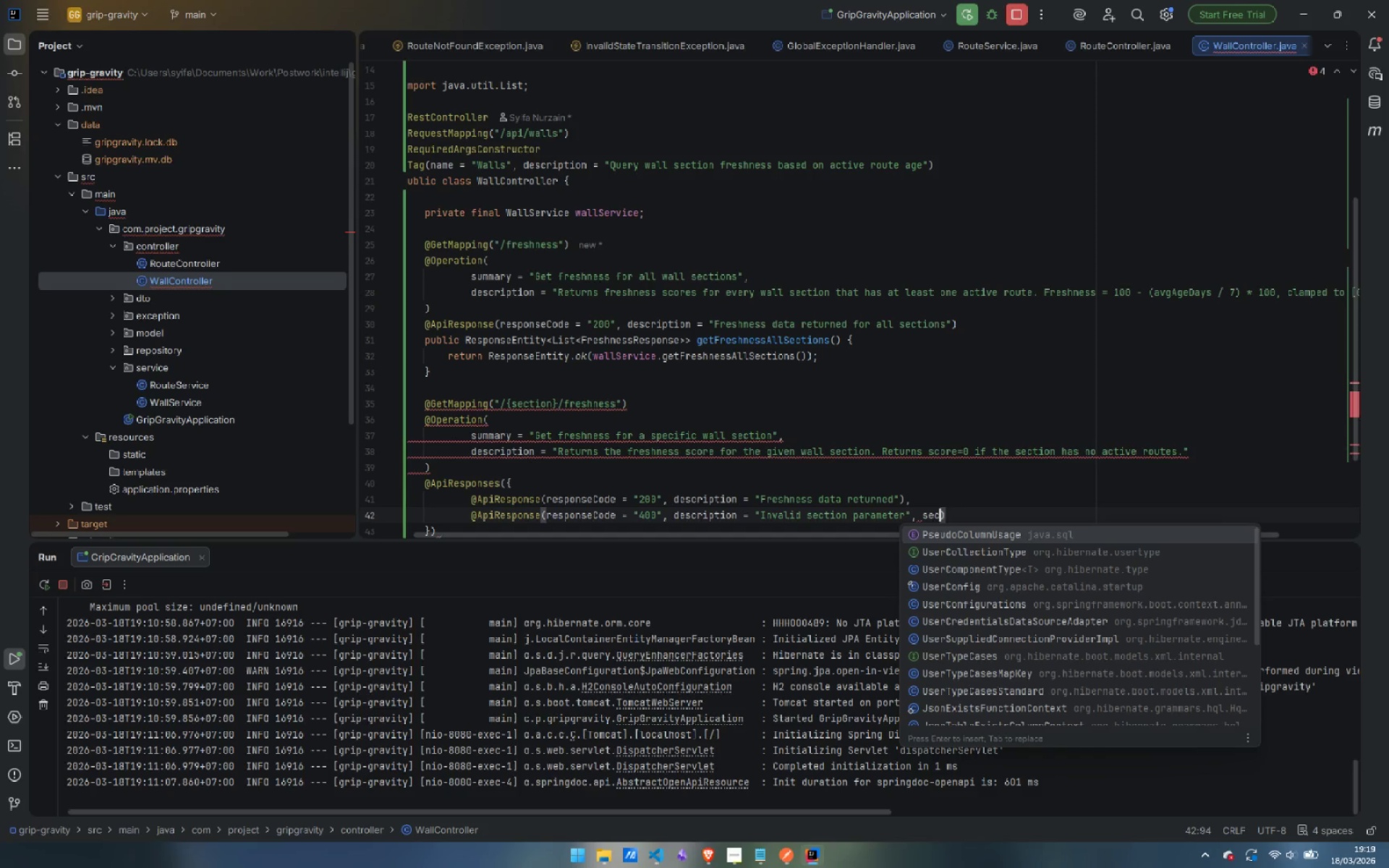 
key(Control+ControlLeft)
 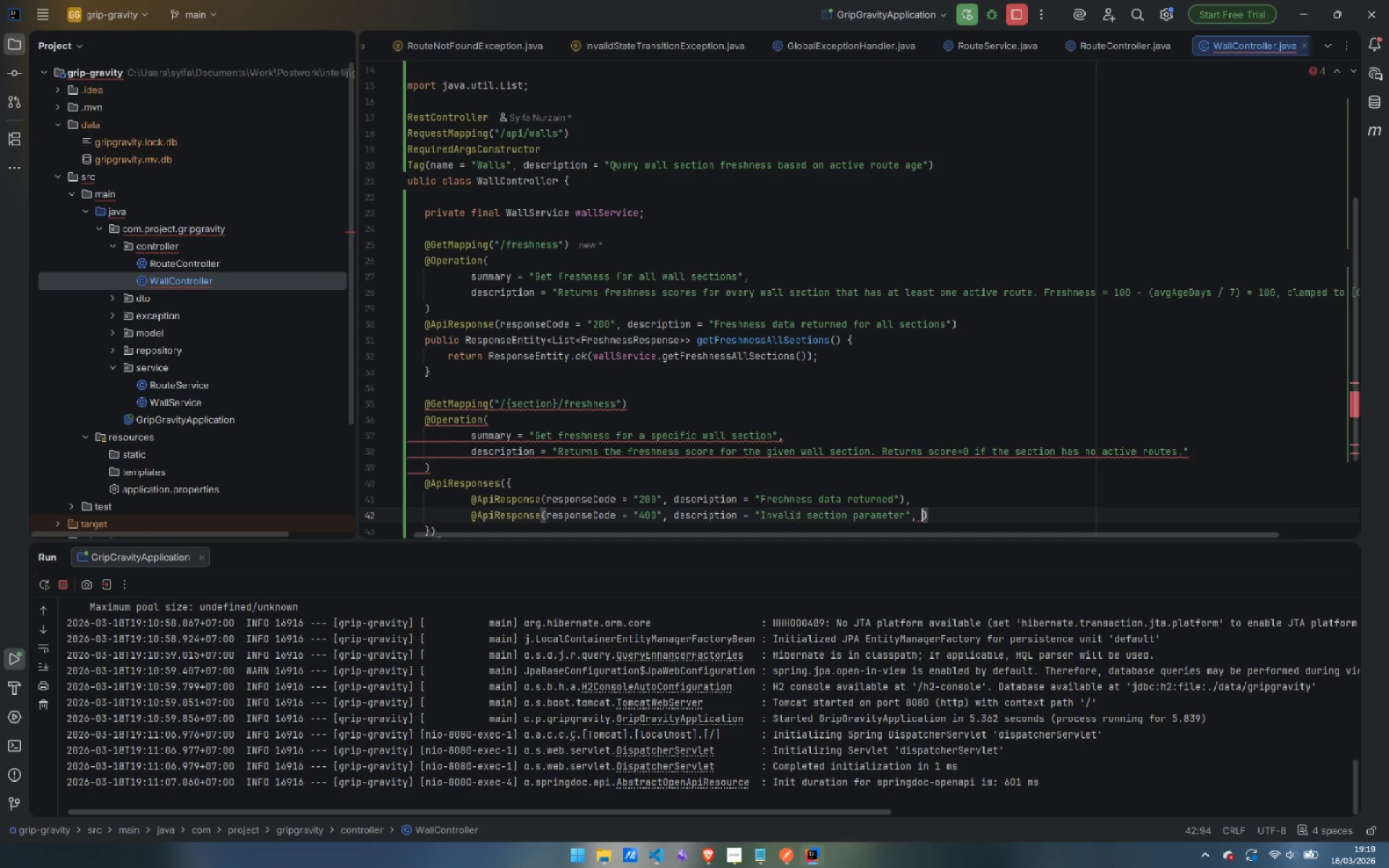 
key(Control+Backspace)
 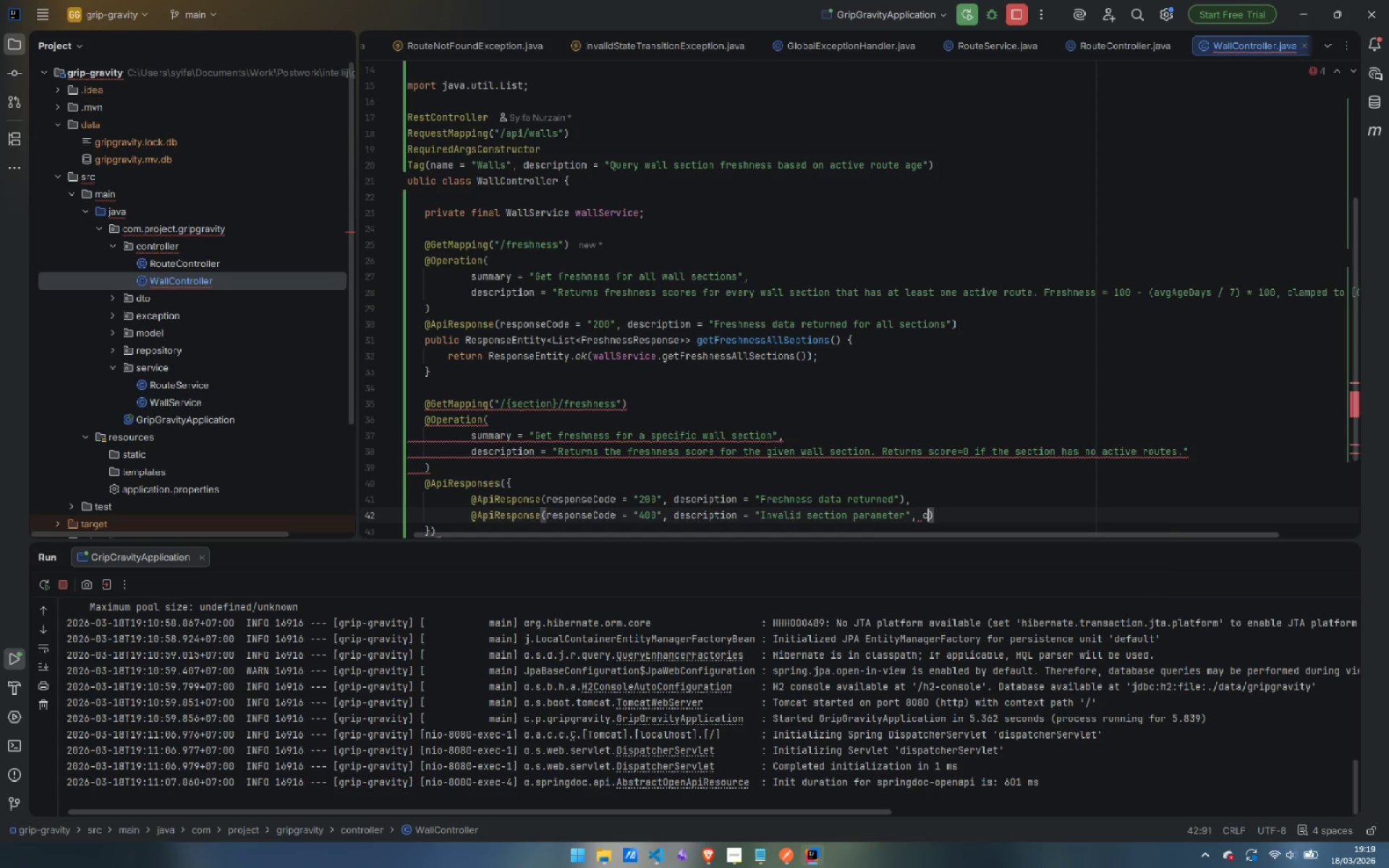 
type(cone)
 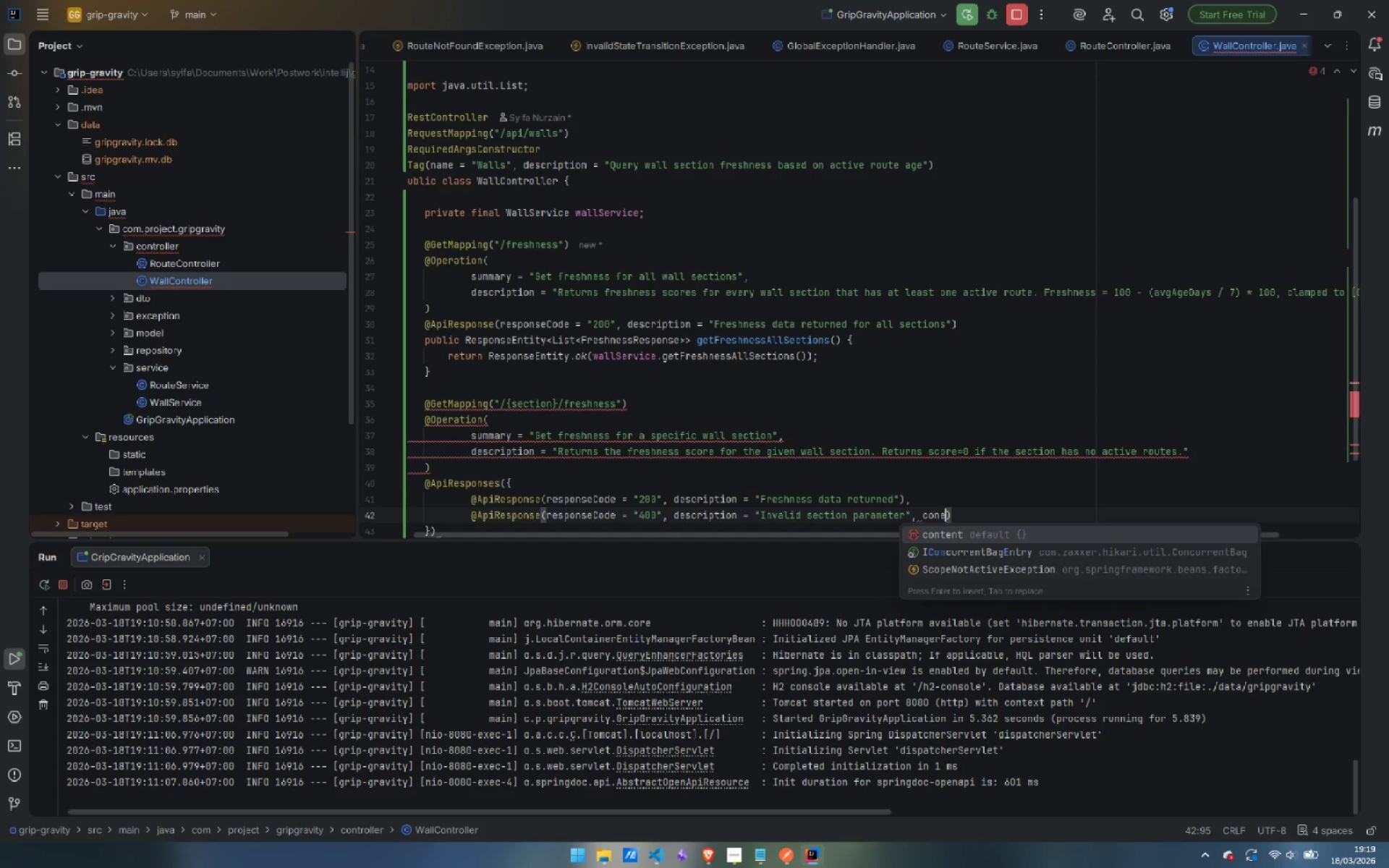 
key(Enter)
 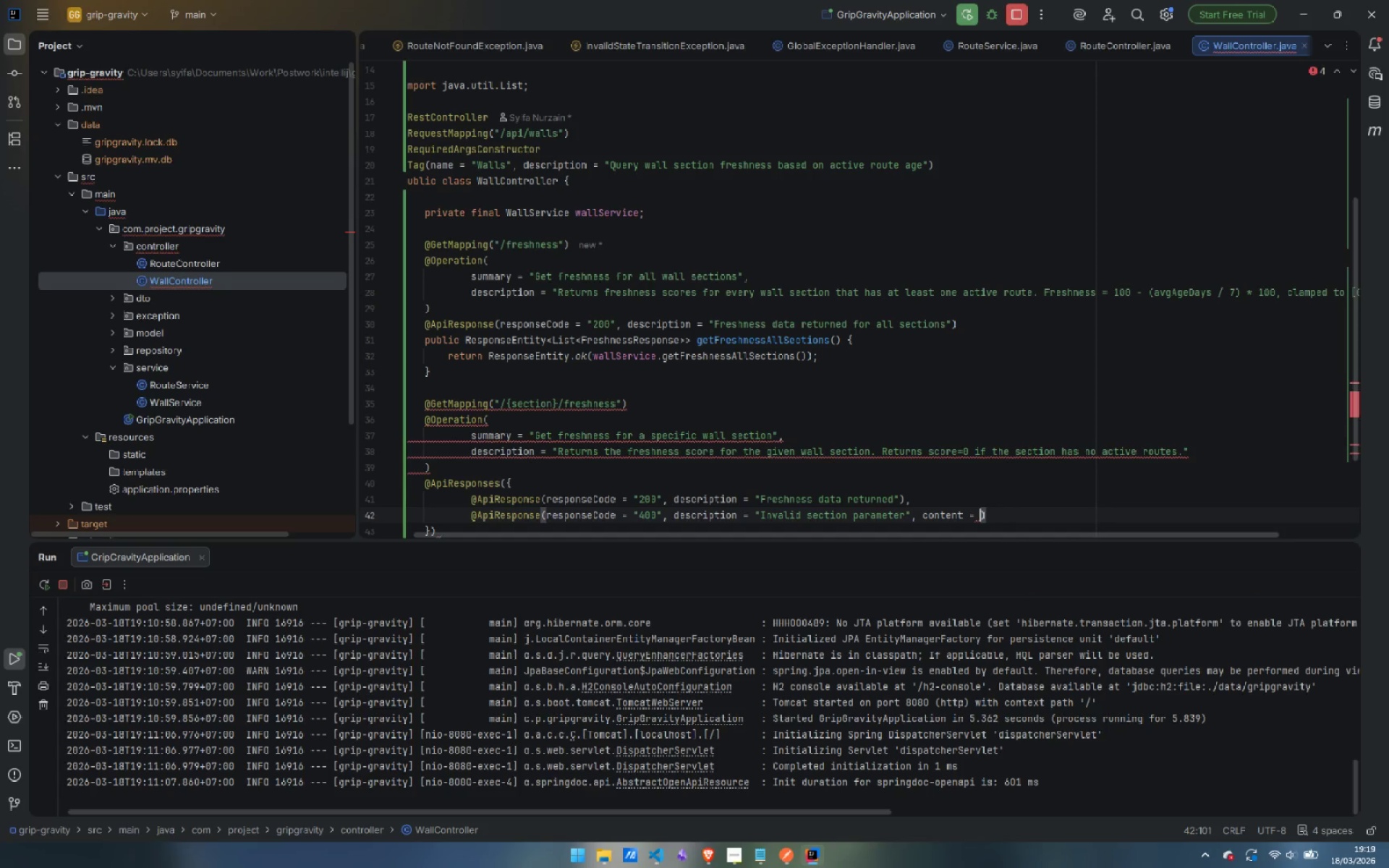 
type(@Conte)
 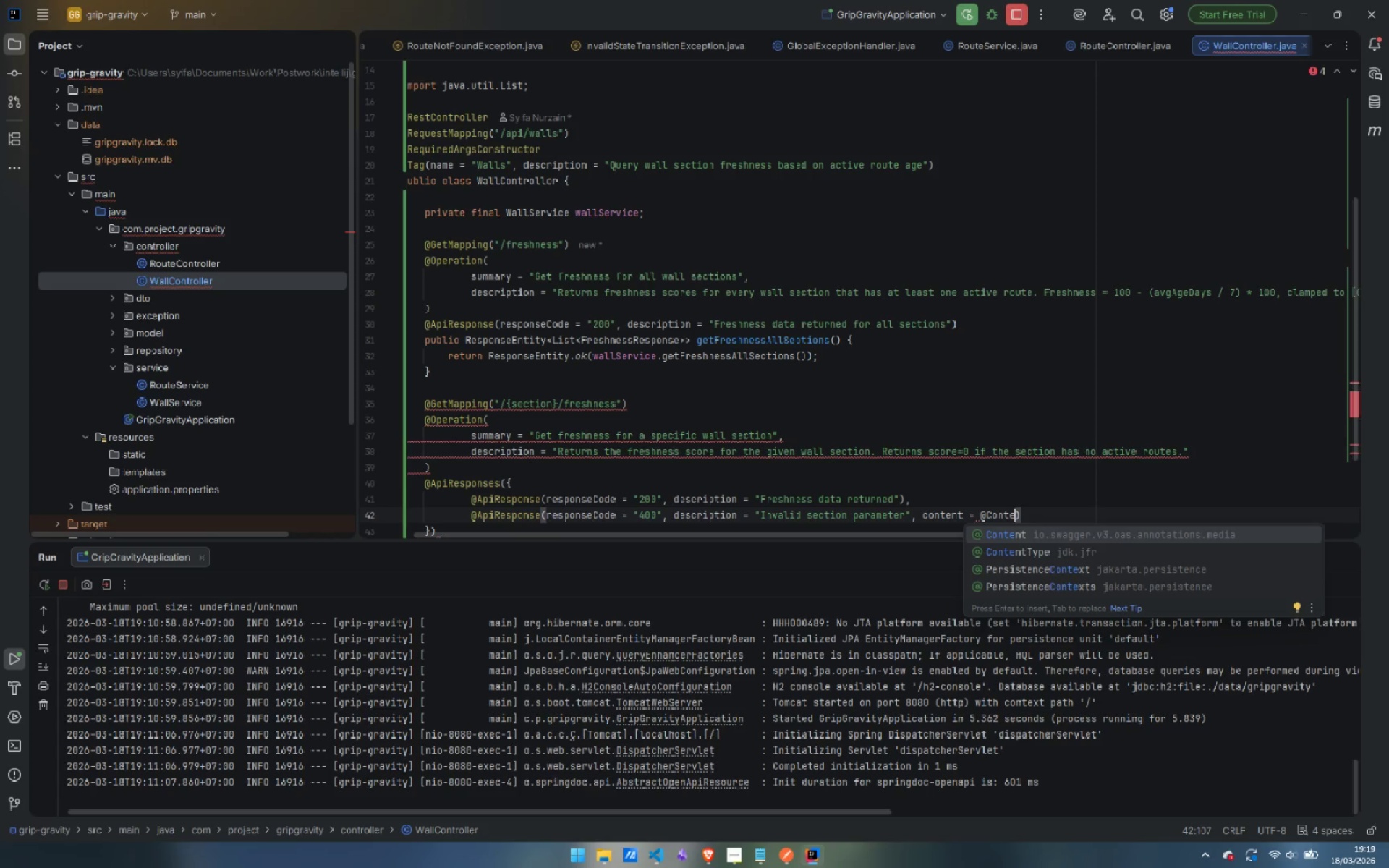 
key(Enter)
 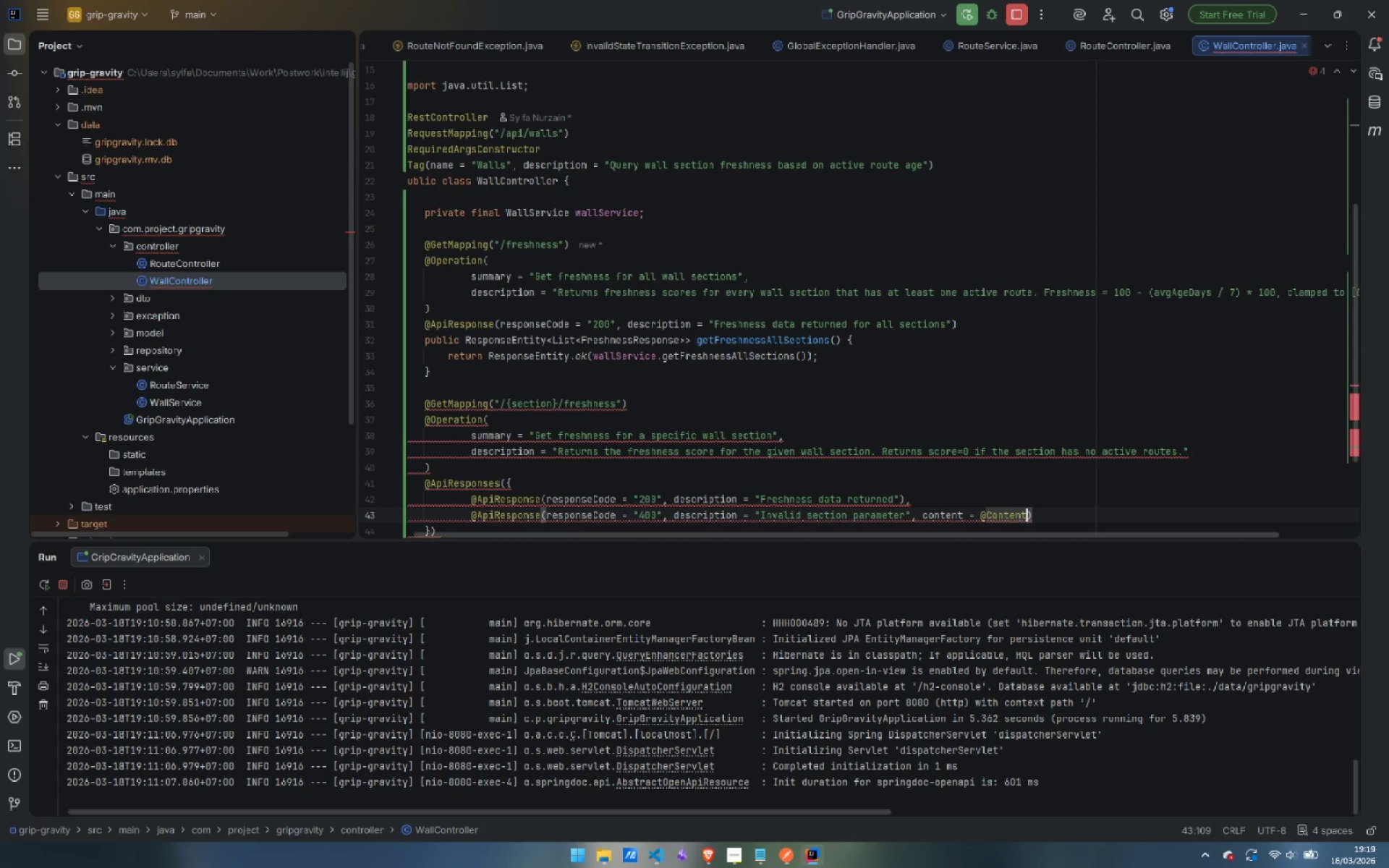 
type((sec)
 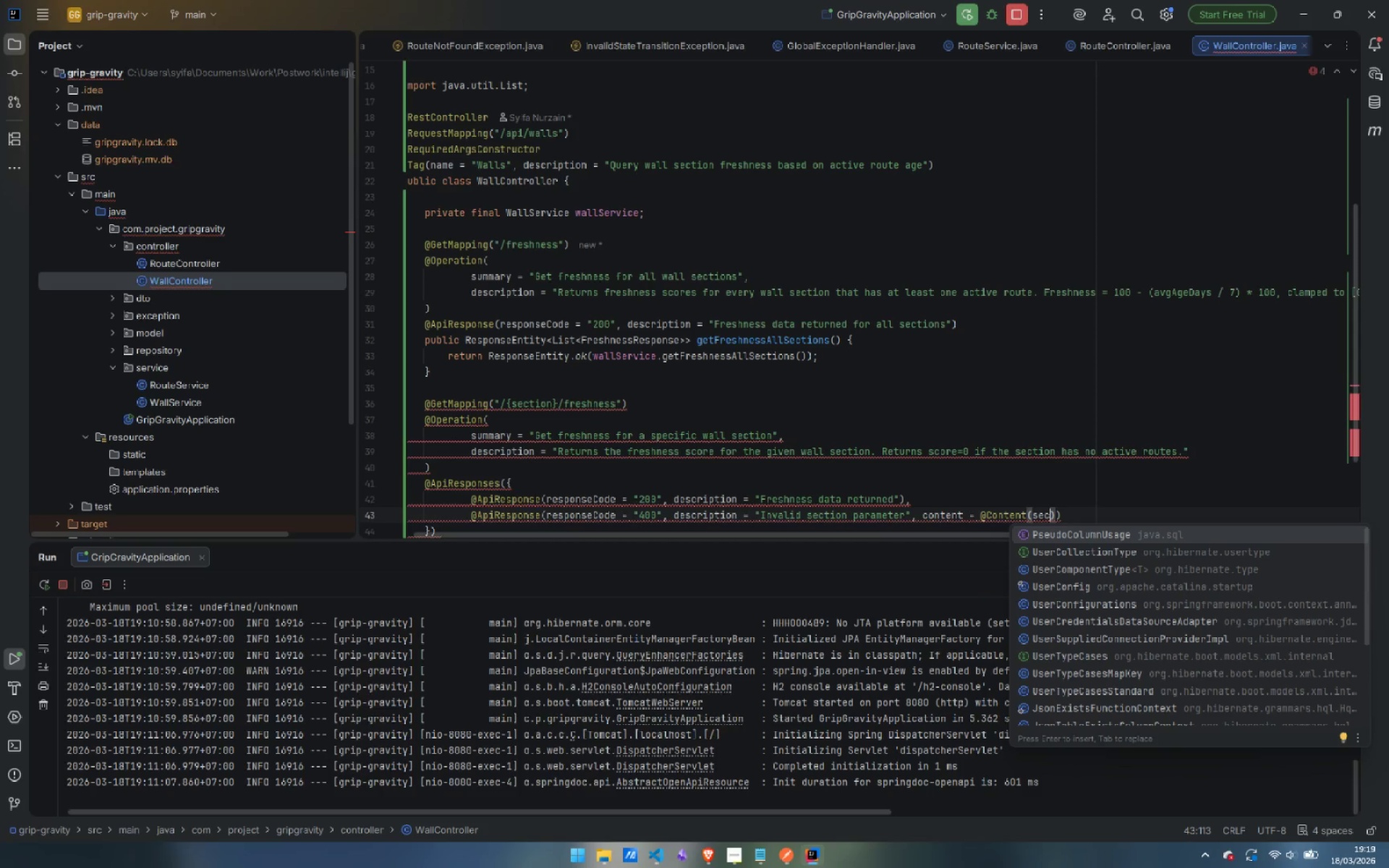 
key(Backspace)
 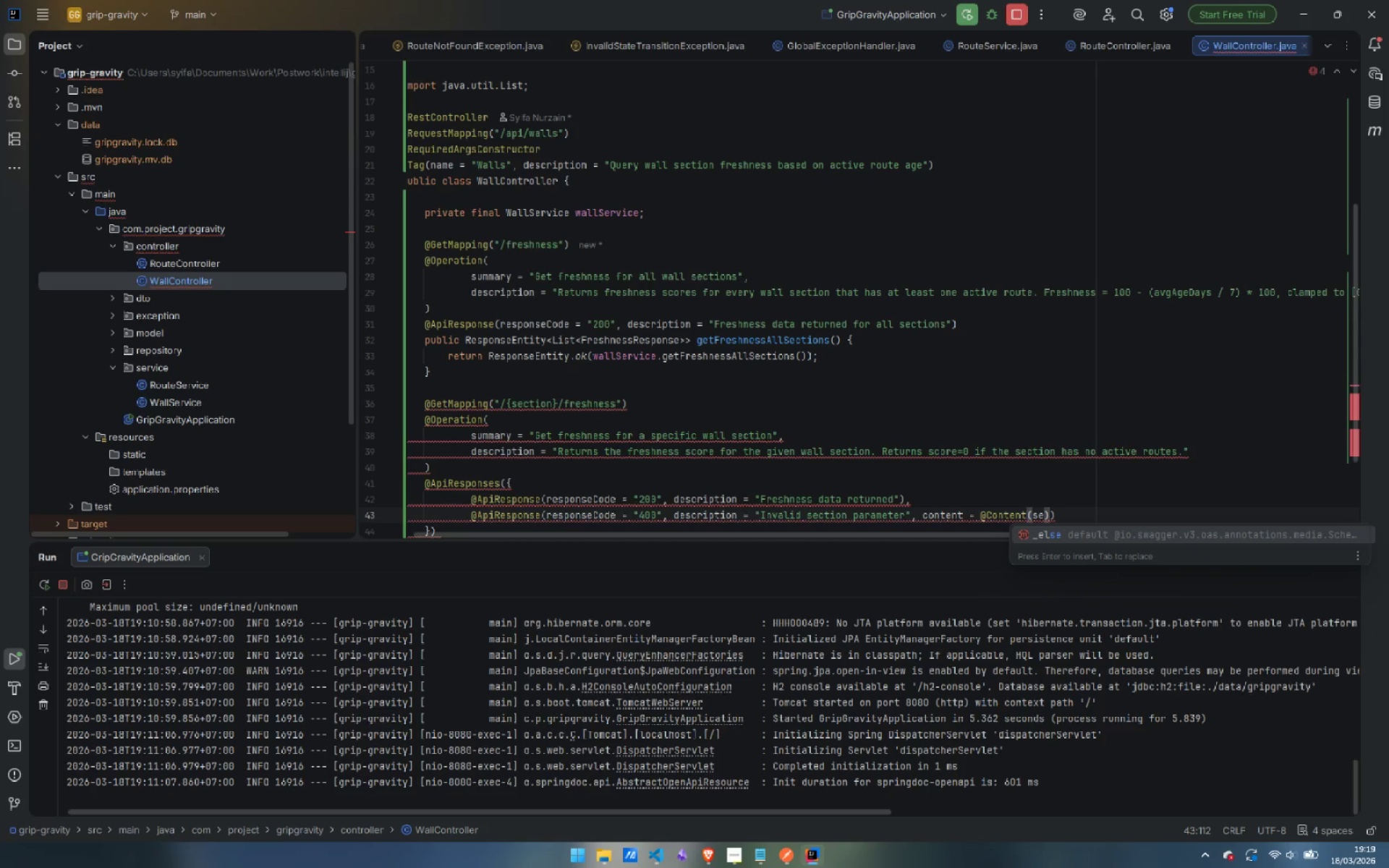 
key(Backspace)
 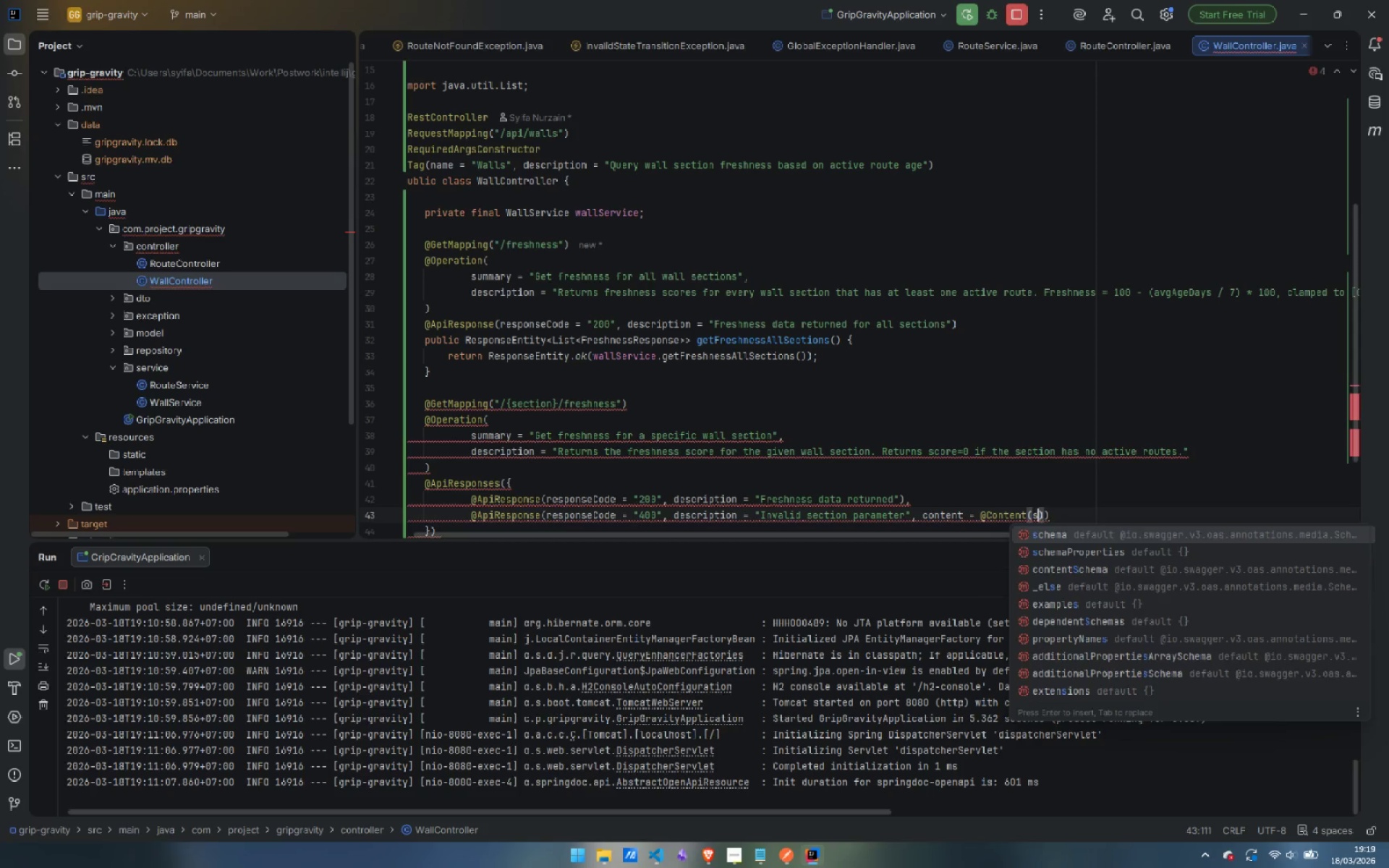 
key(Enter)
 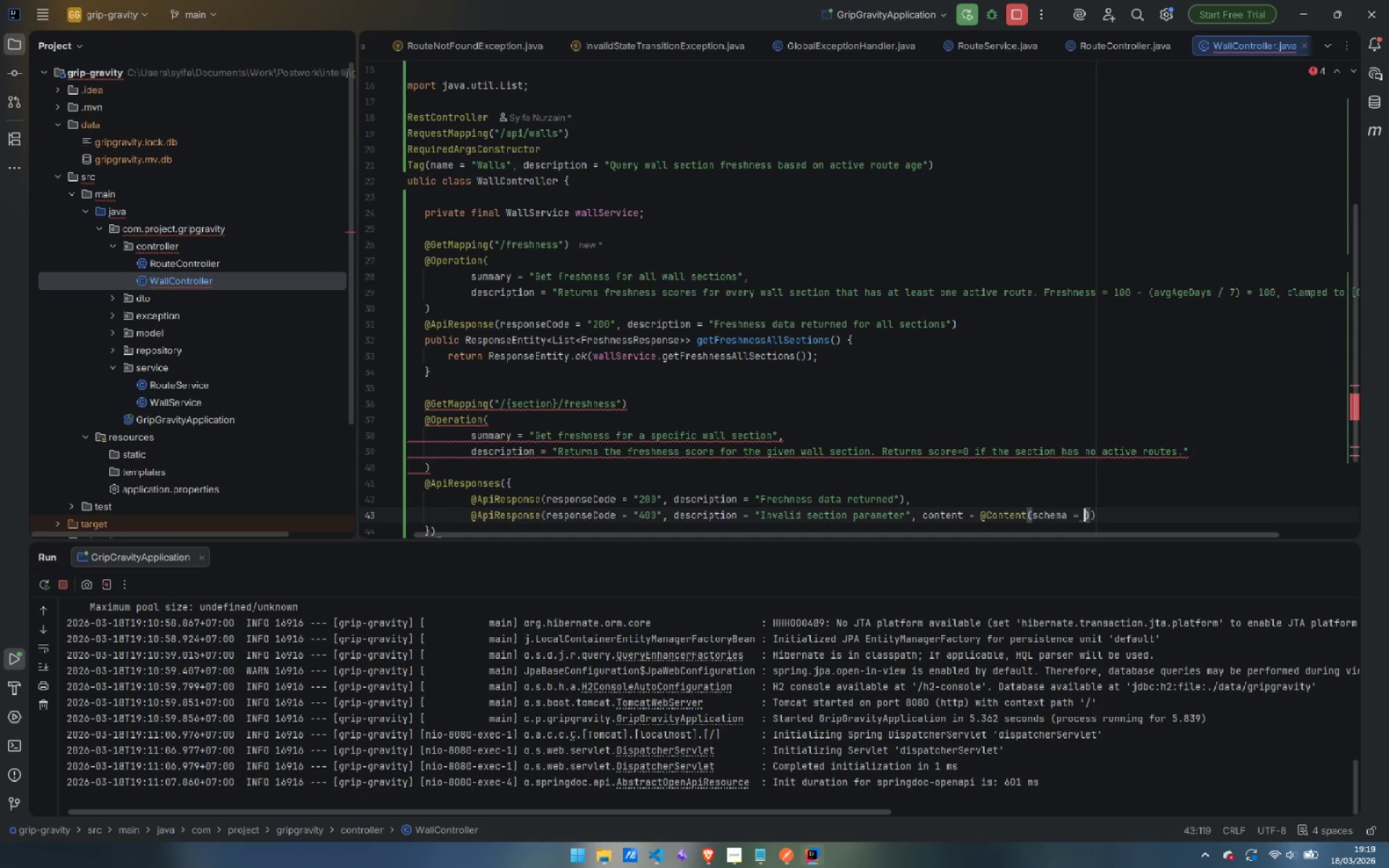 
type(@S)
 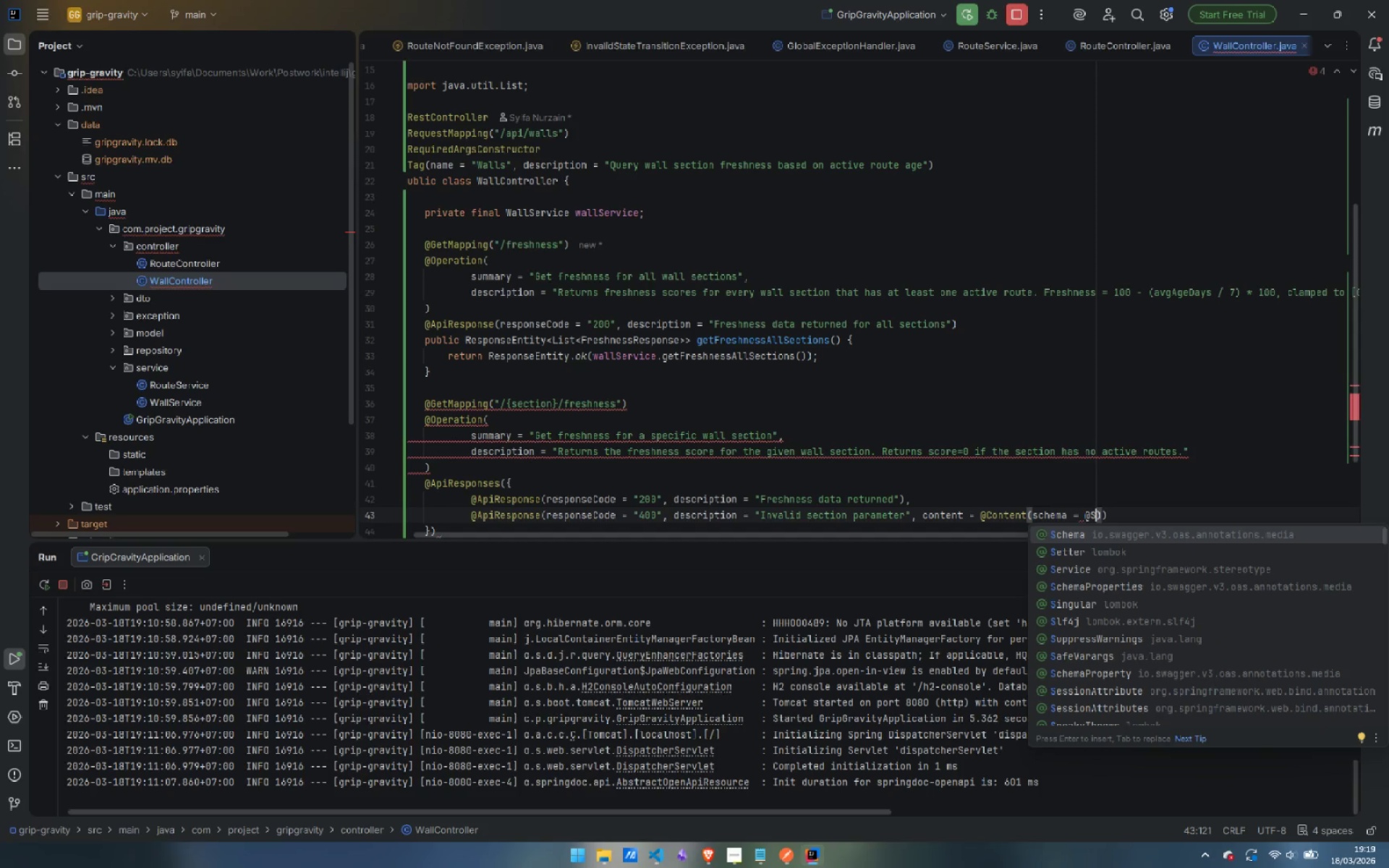 
key(Enter)
 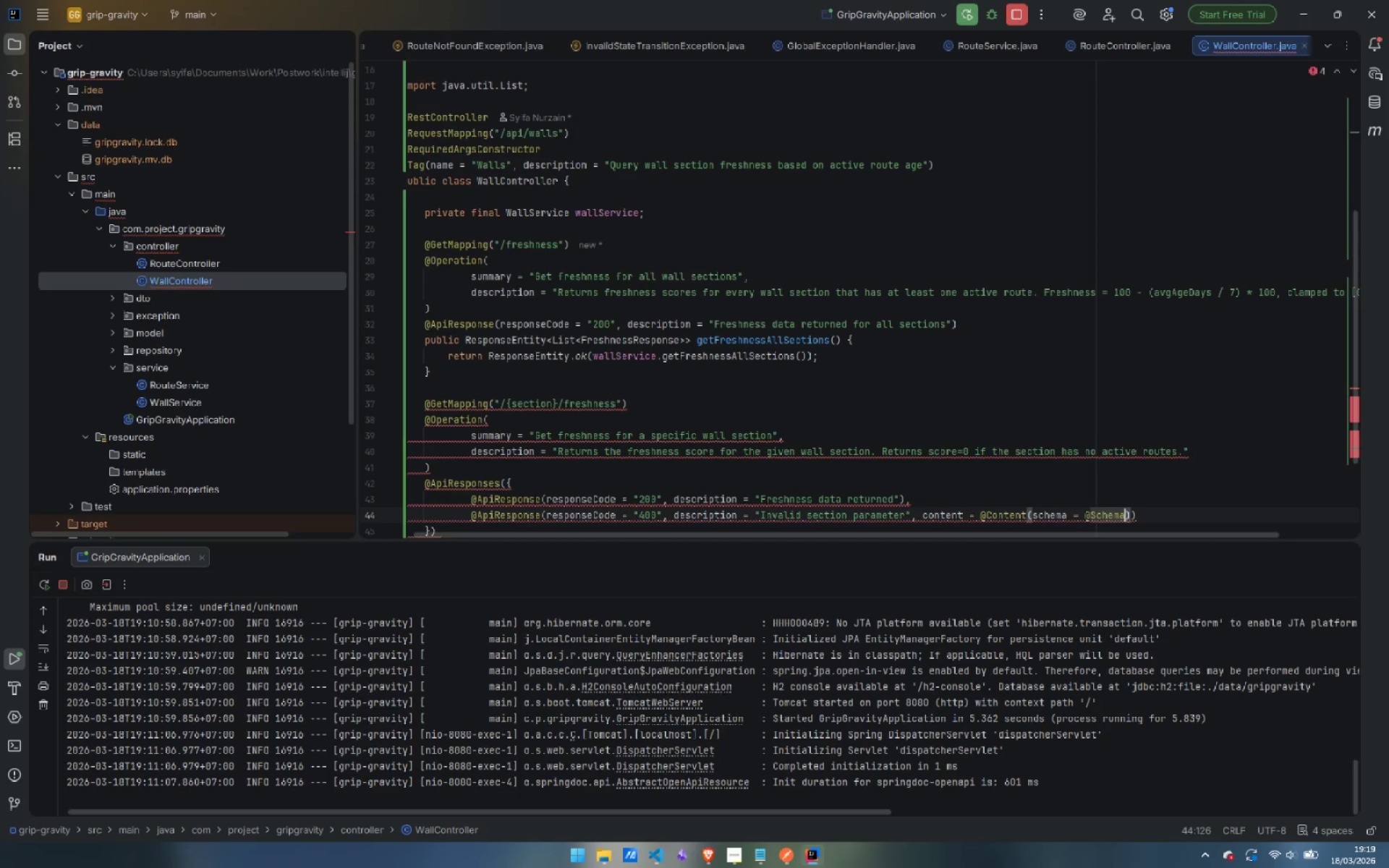 
type((im)
 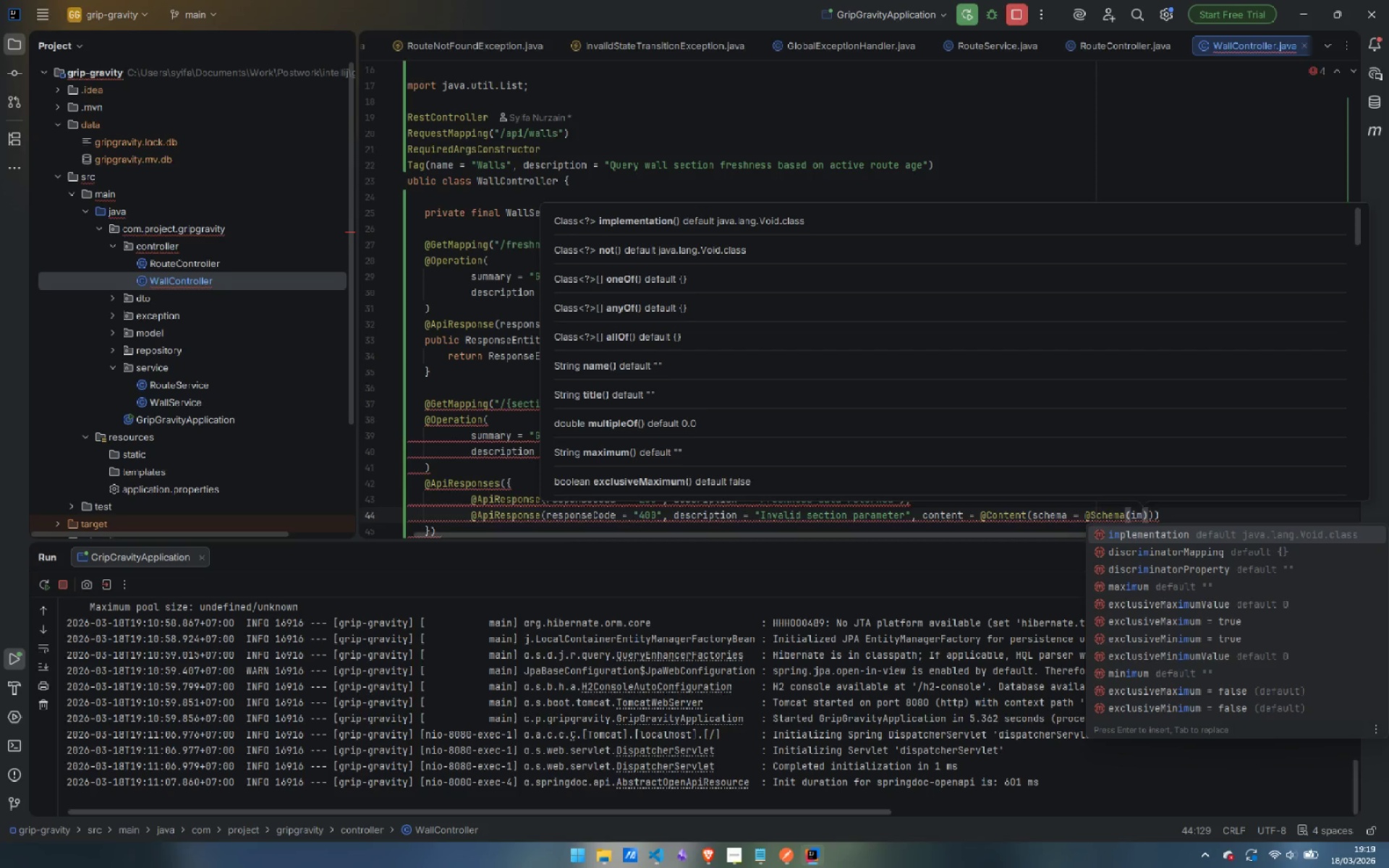 
key(Enter)
 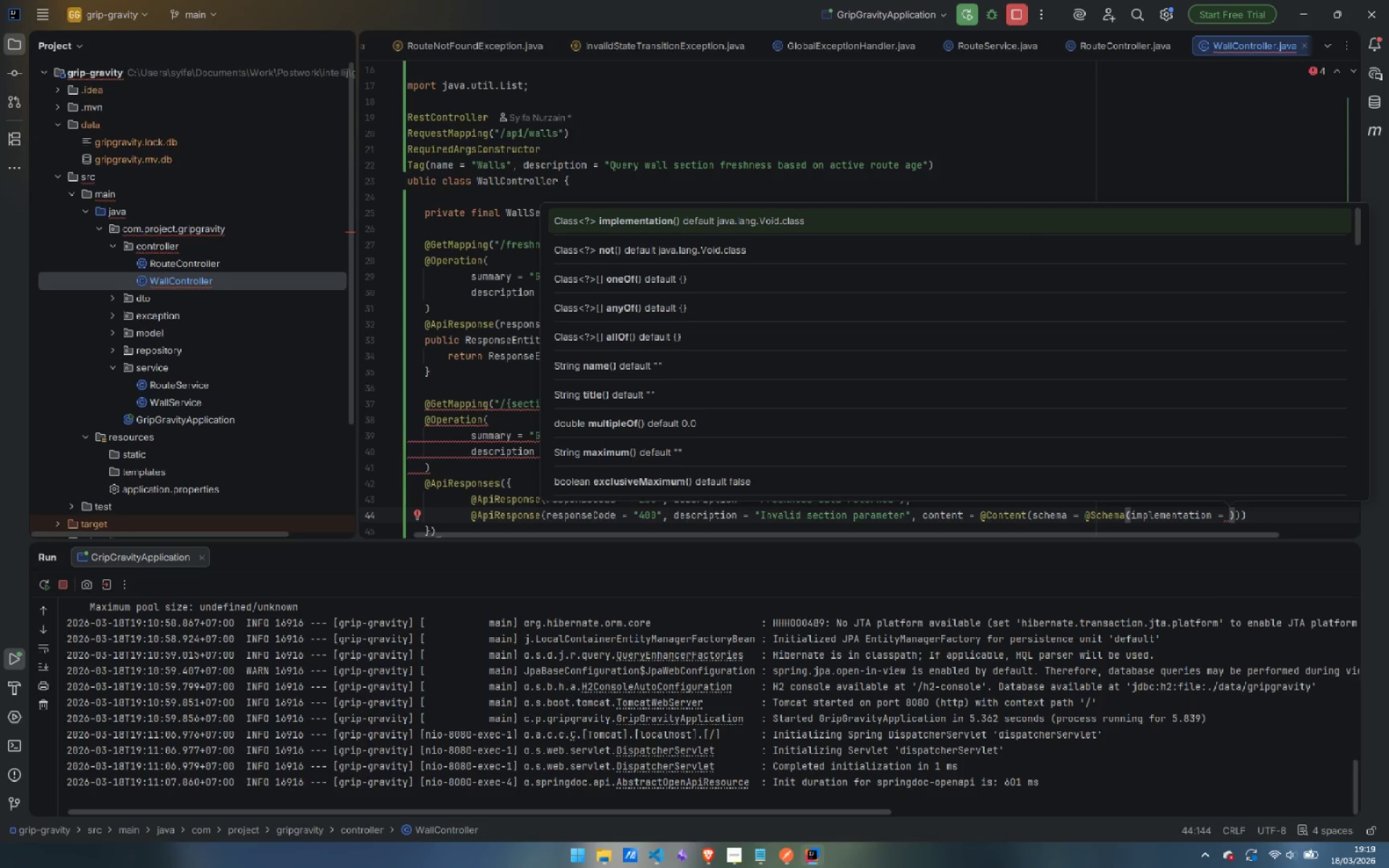 
type(Err)
 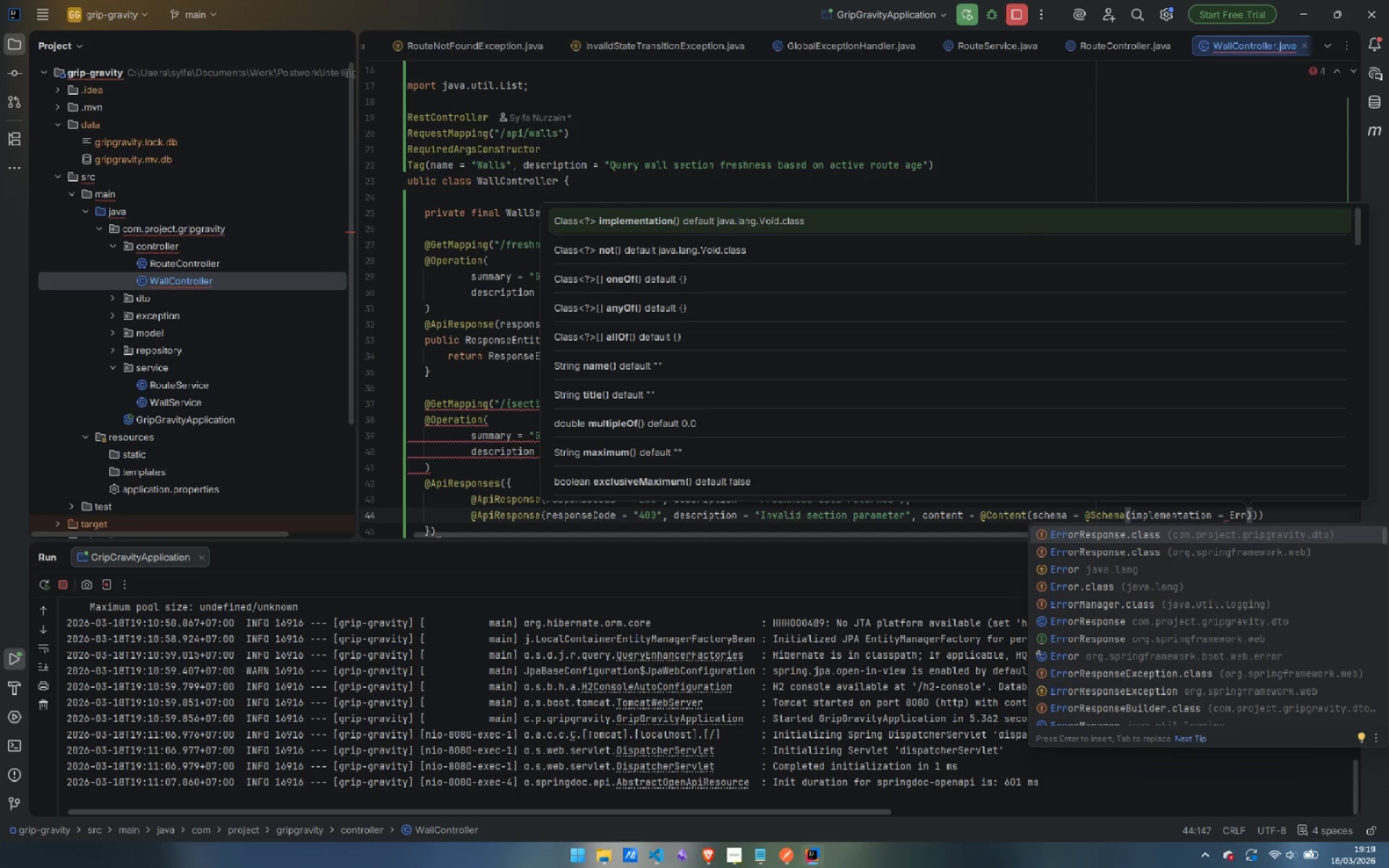 
key(Enter)
 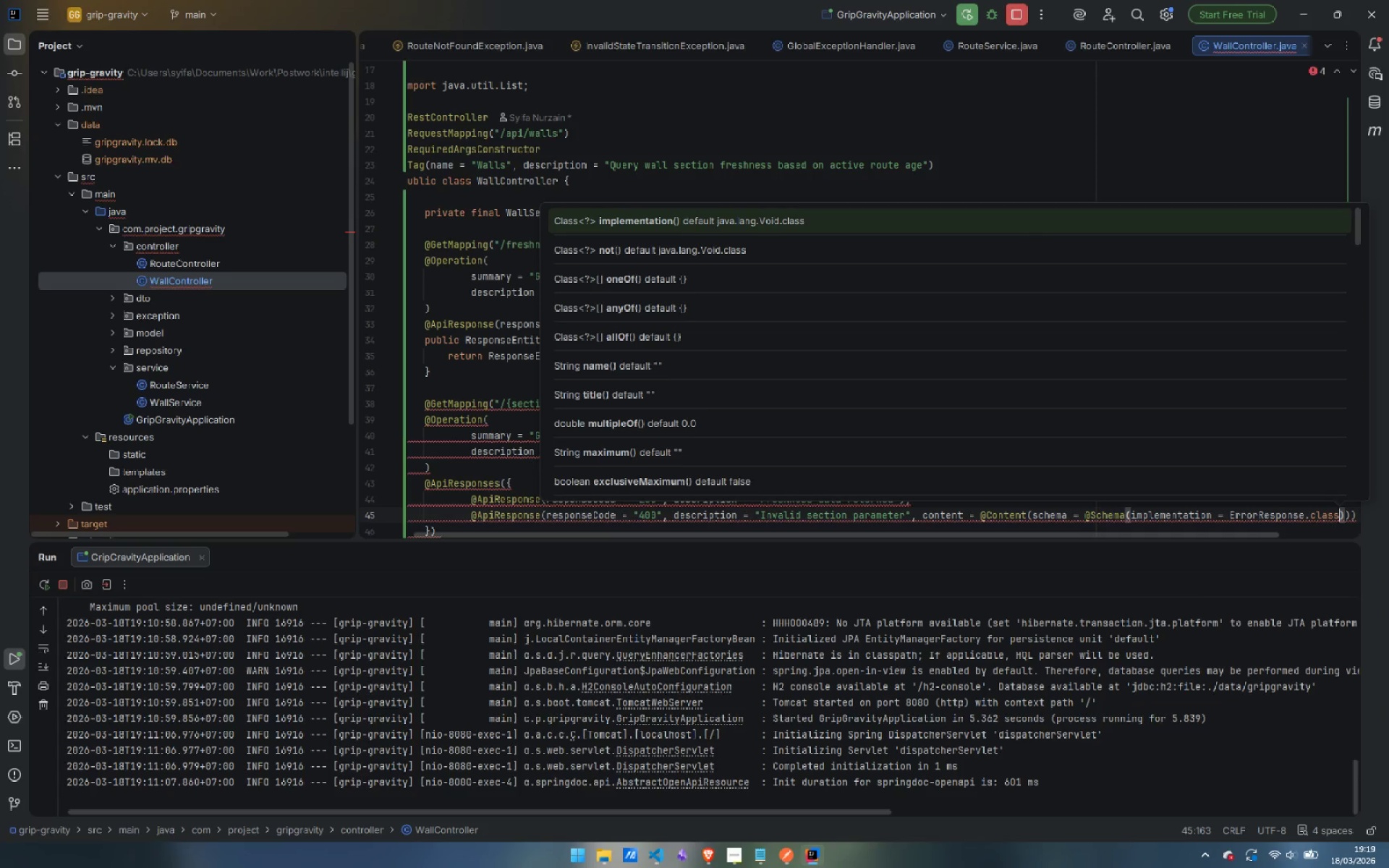 
key(ArrowRight)
 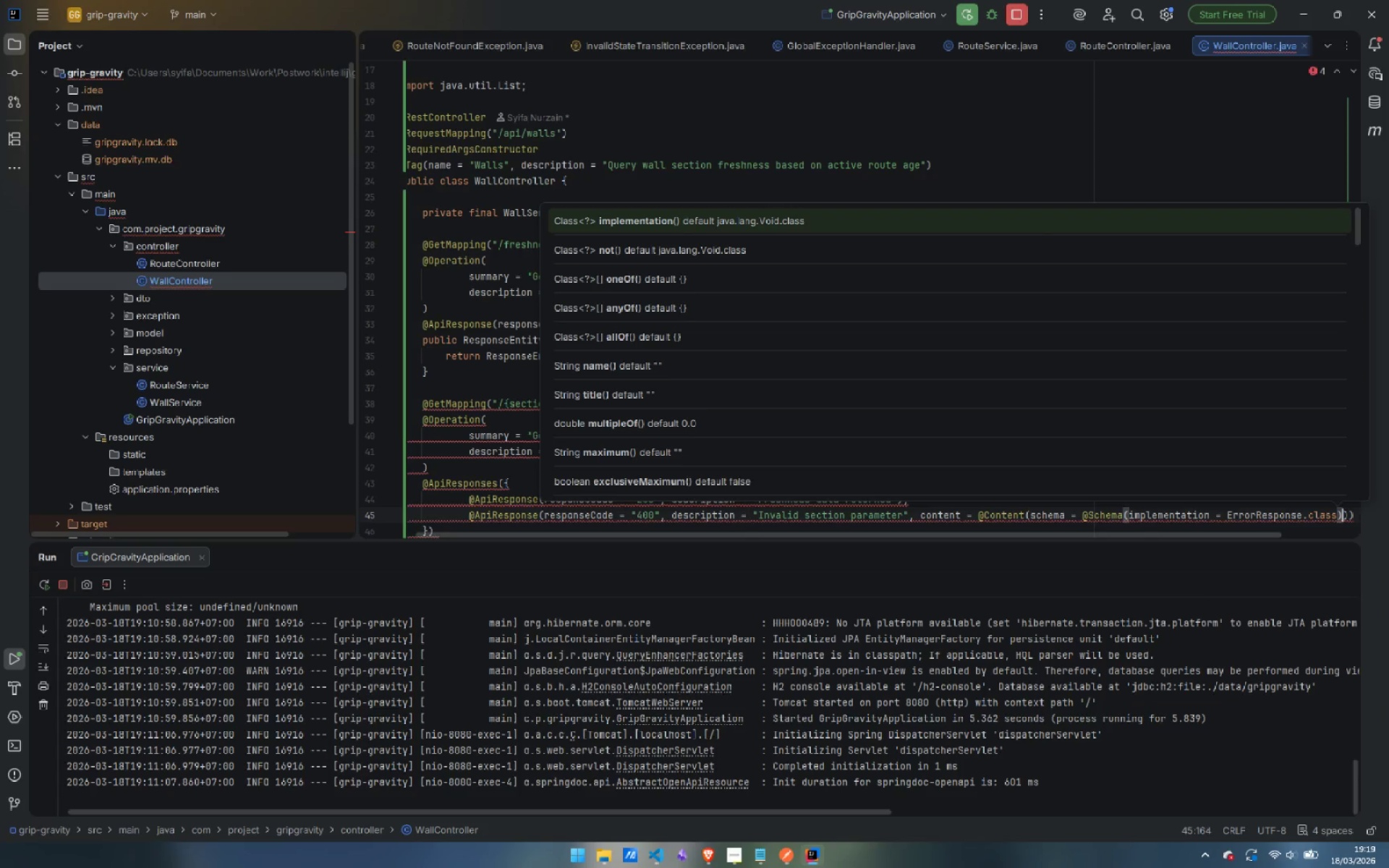 
key(ArrowRight)
 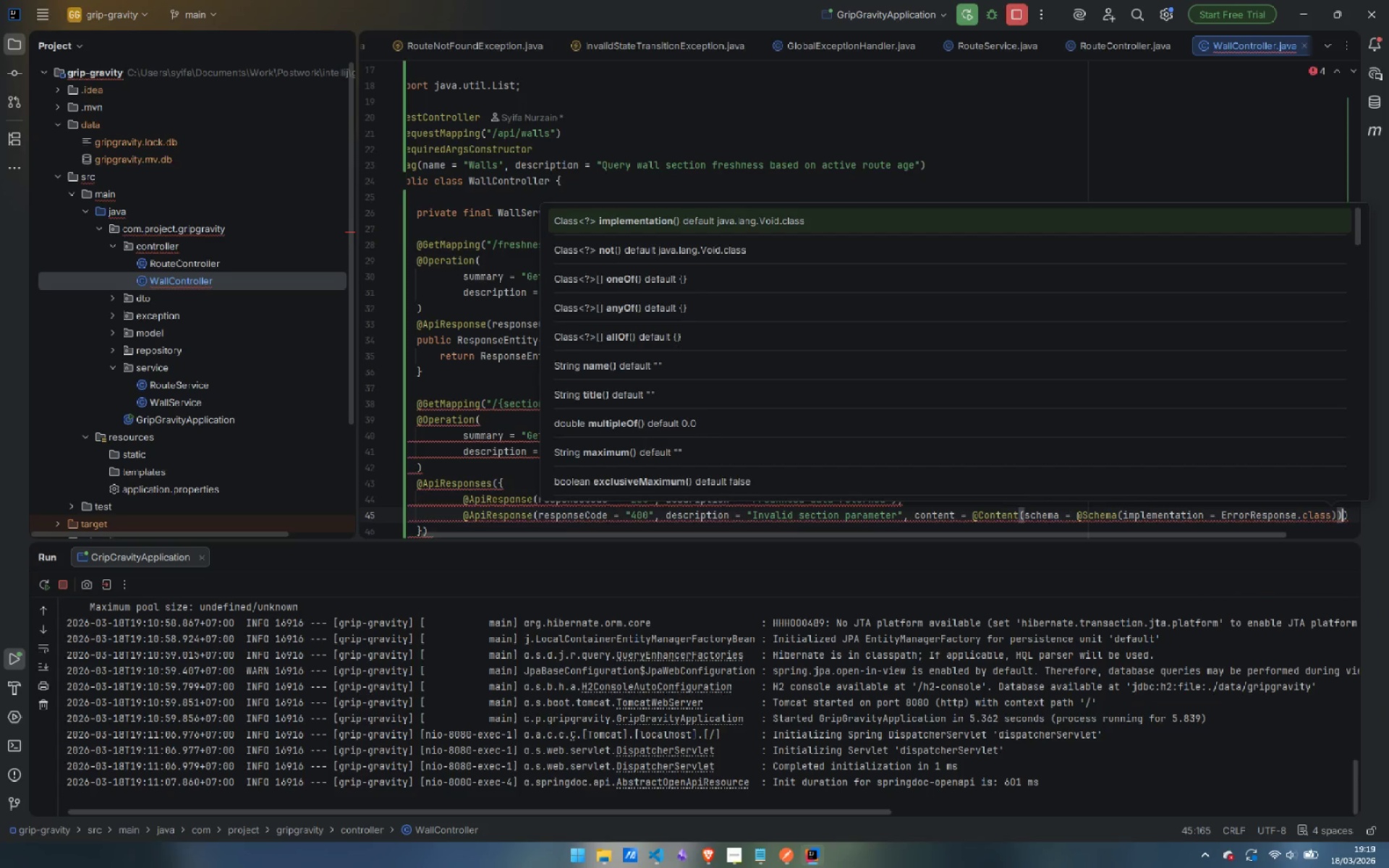 
key(ArrowRight)
 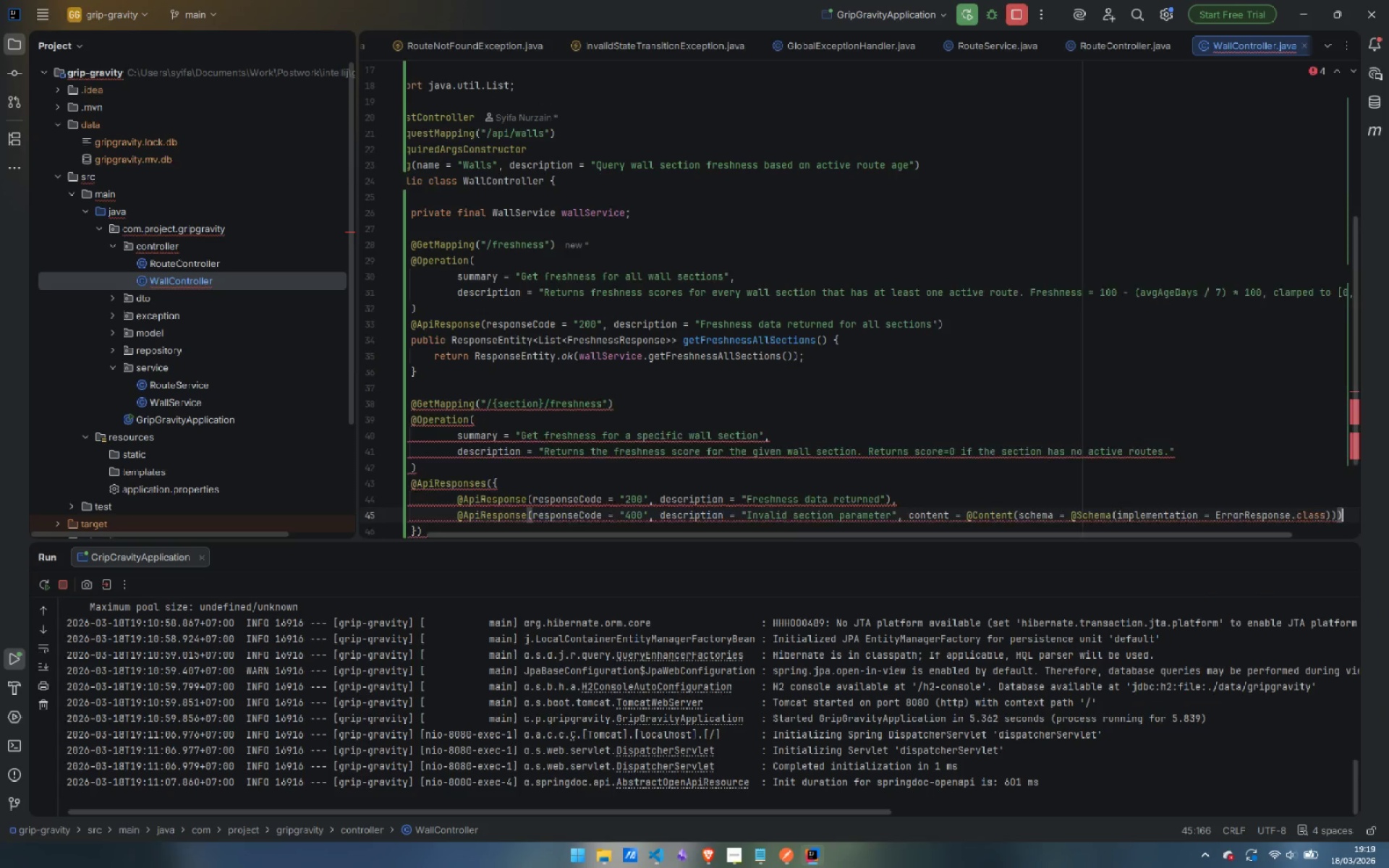 
key(ArrowDown)
 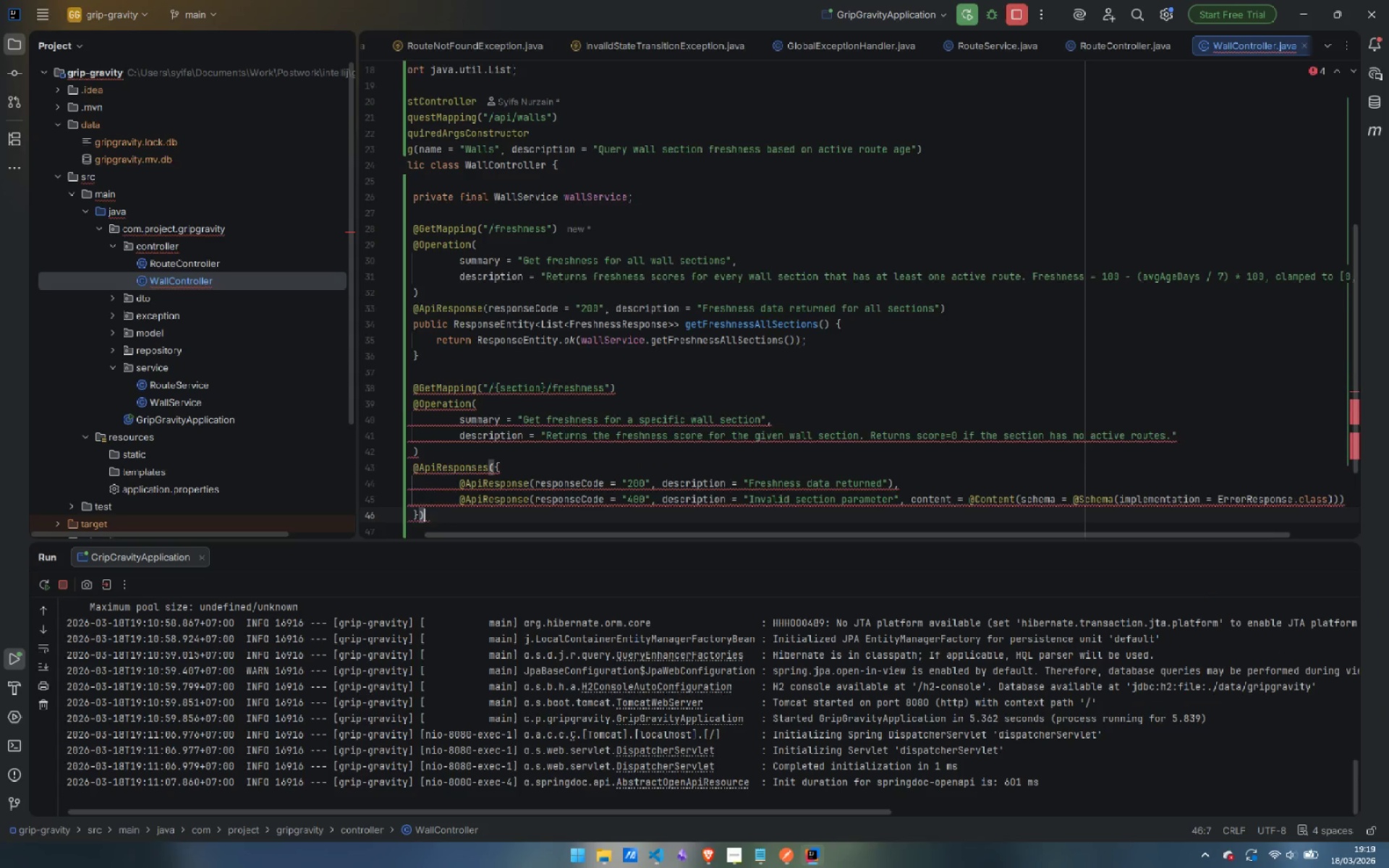 
key(Enter)
 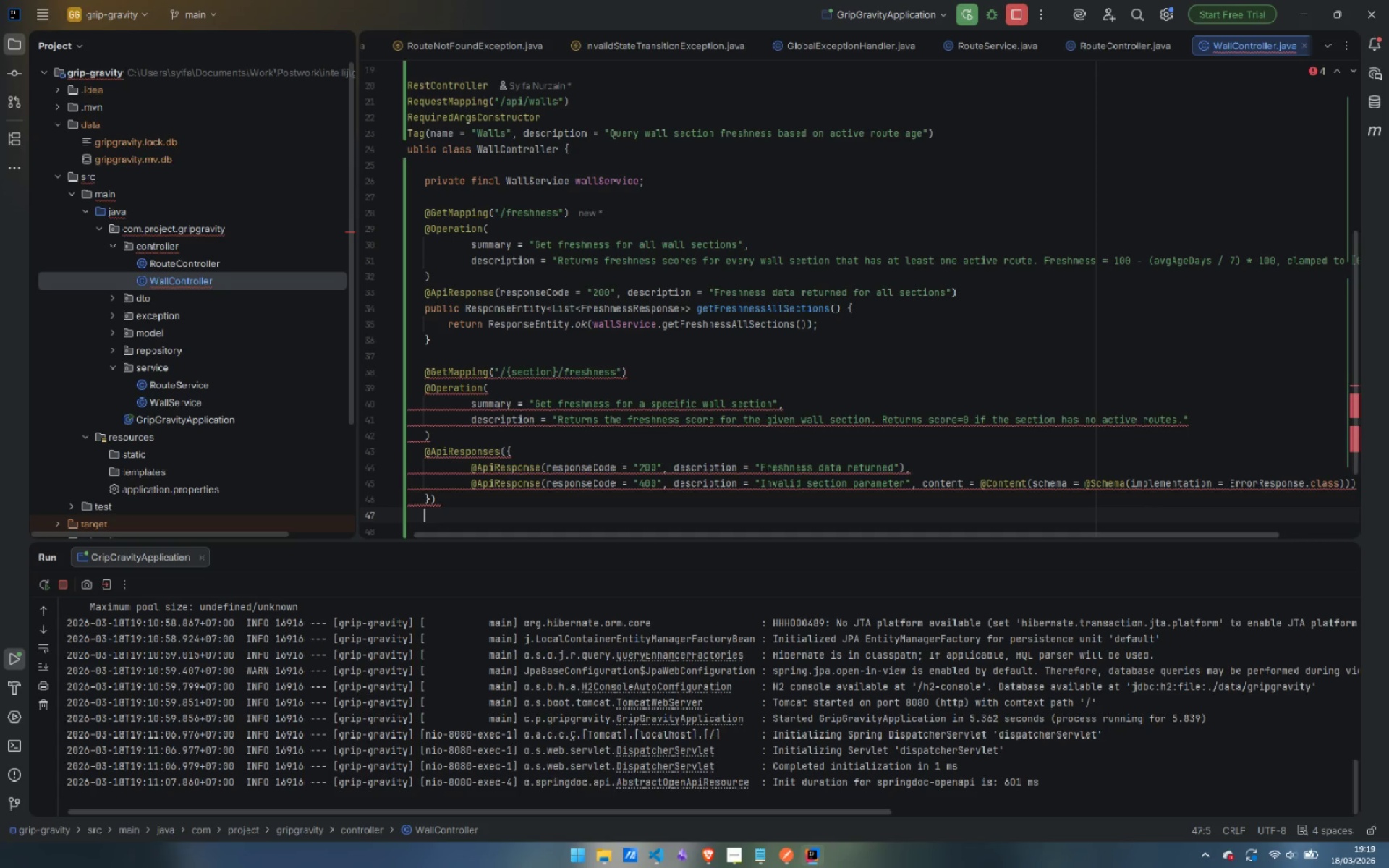 
type(public Respon)
 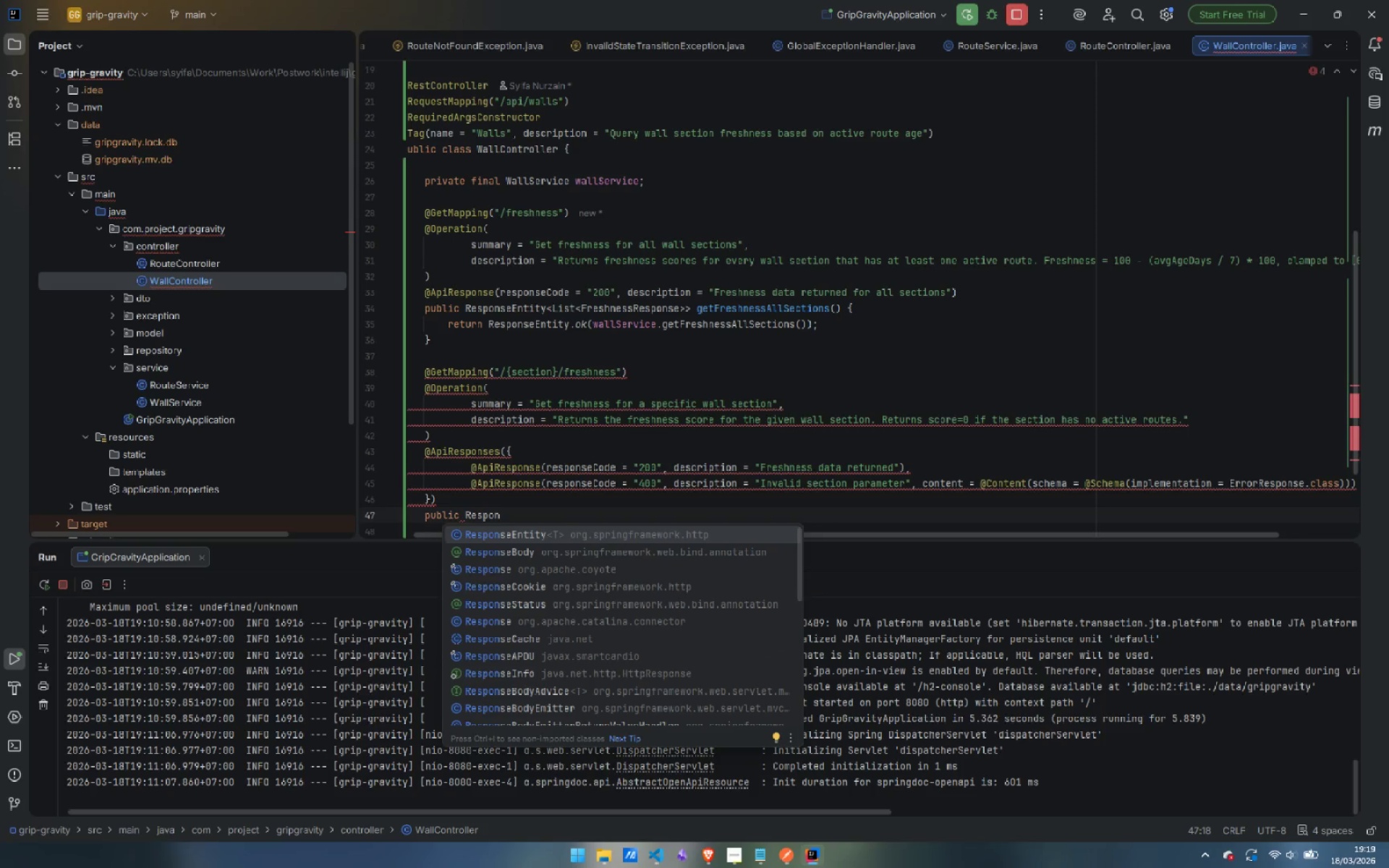 
key(Enter)
 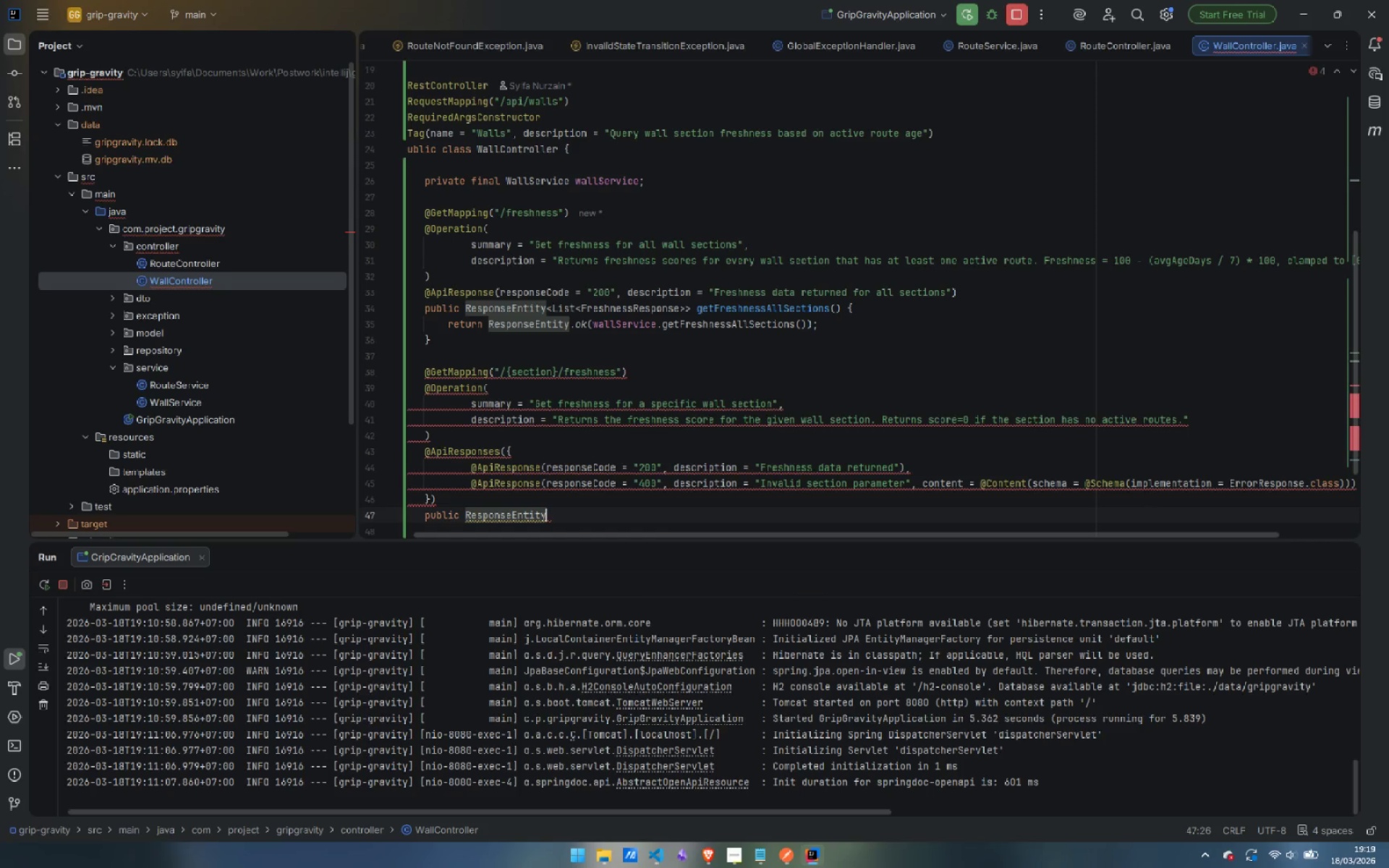 
type(<Fre)
 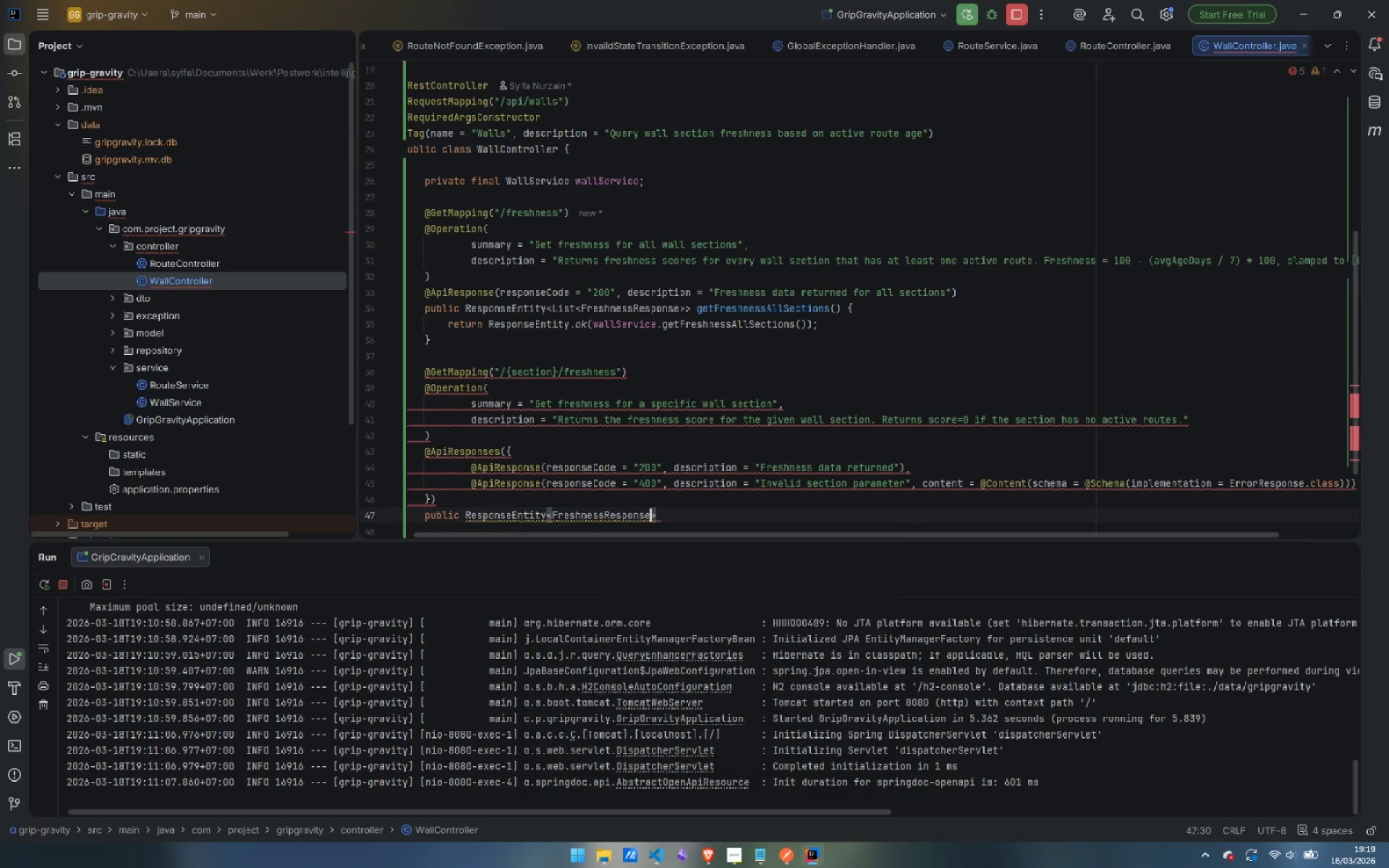 
key(Enter)
 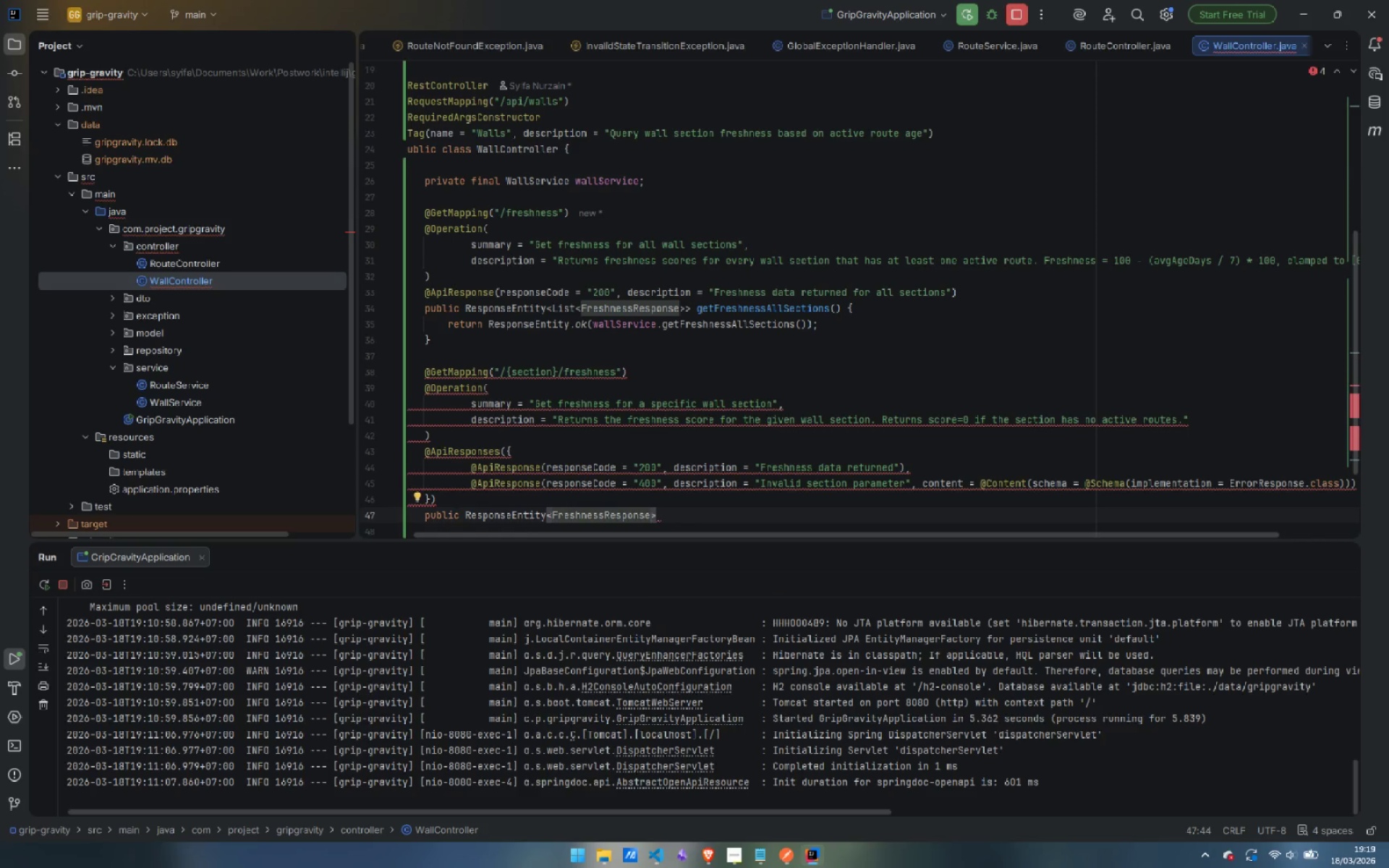 
key(ArrowRight)
 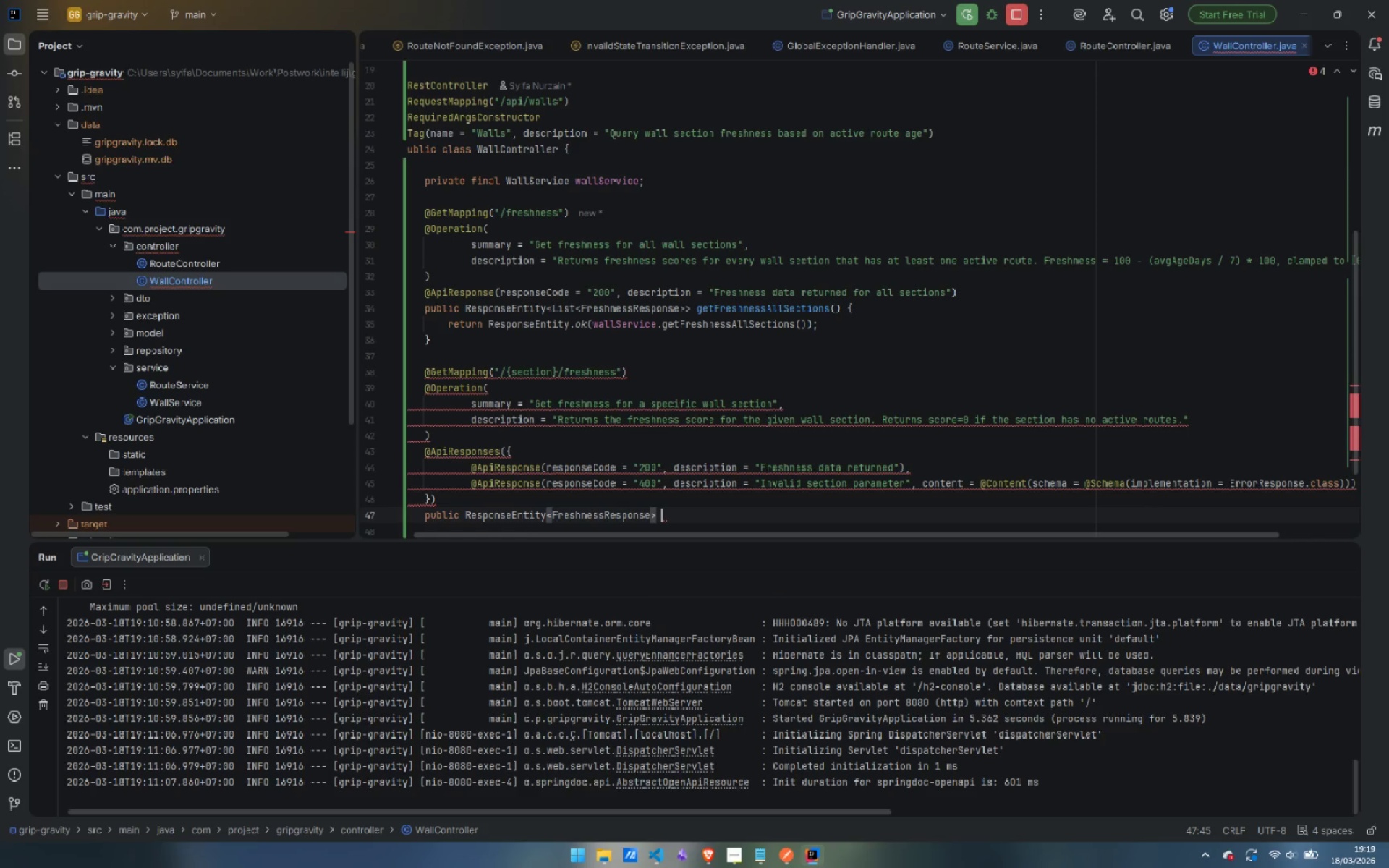 
type( get)
 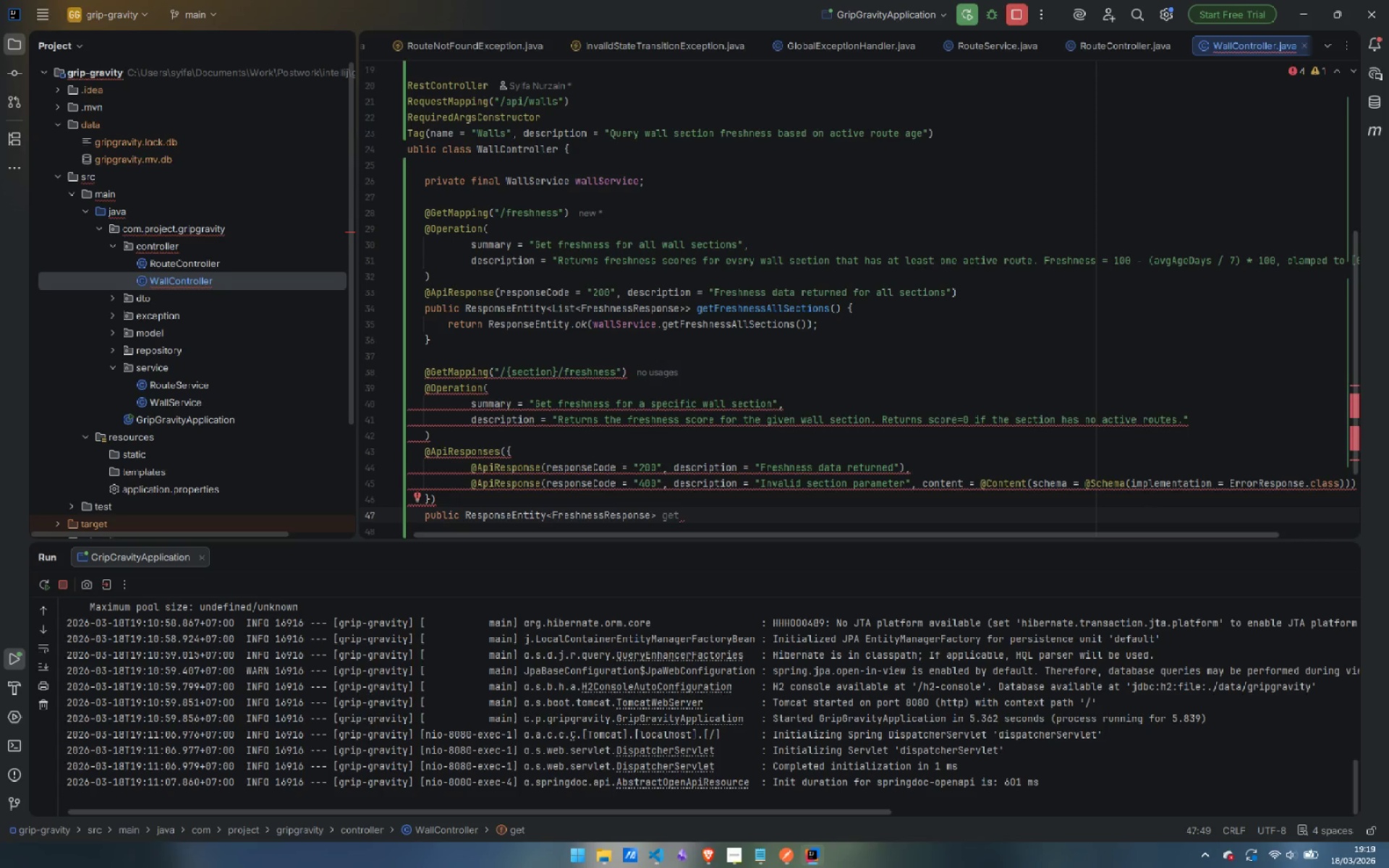 
type(FreshnessForSection()
 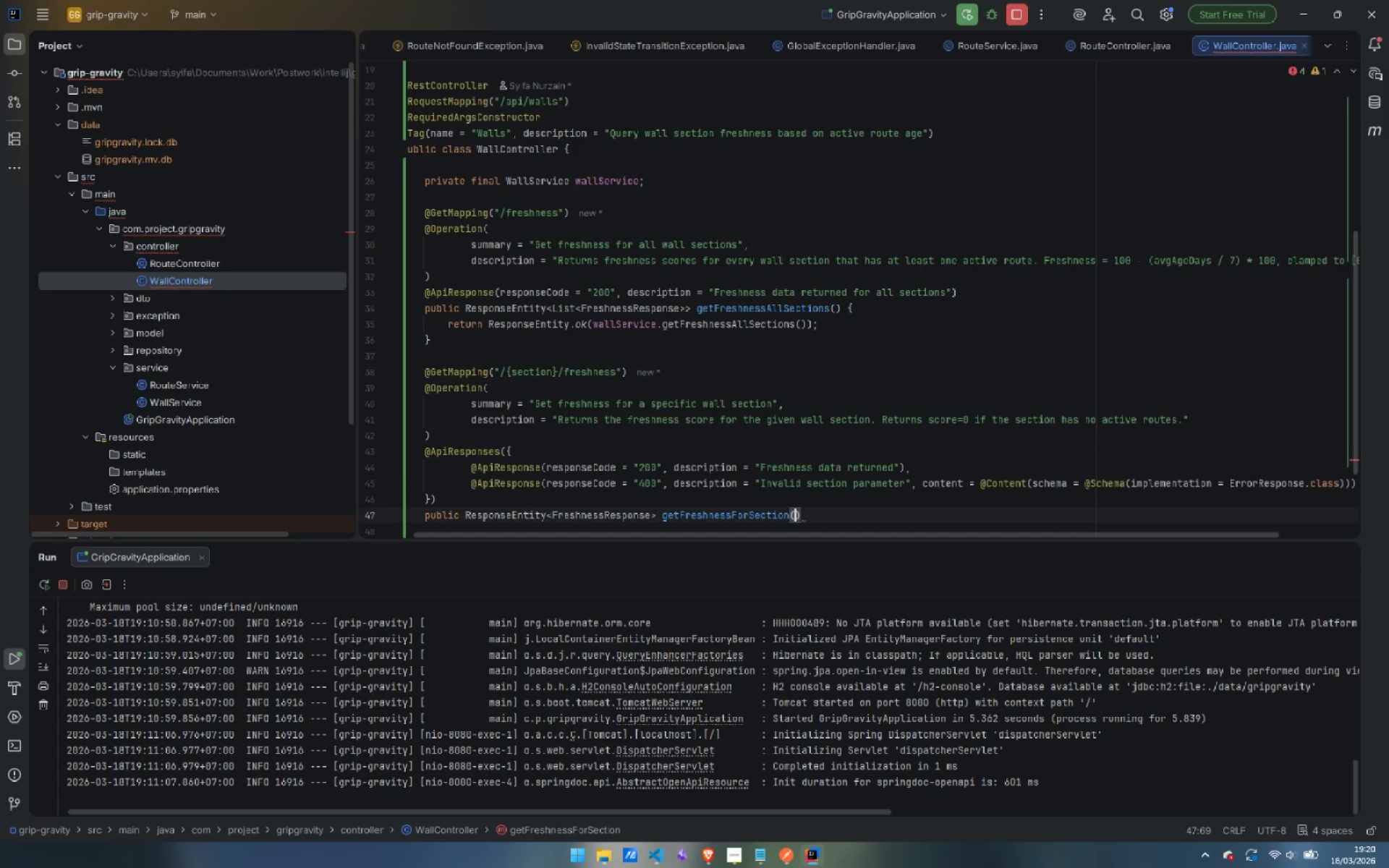 
hold_key(key=ShiftLeft, duration=0.34)
 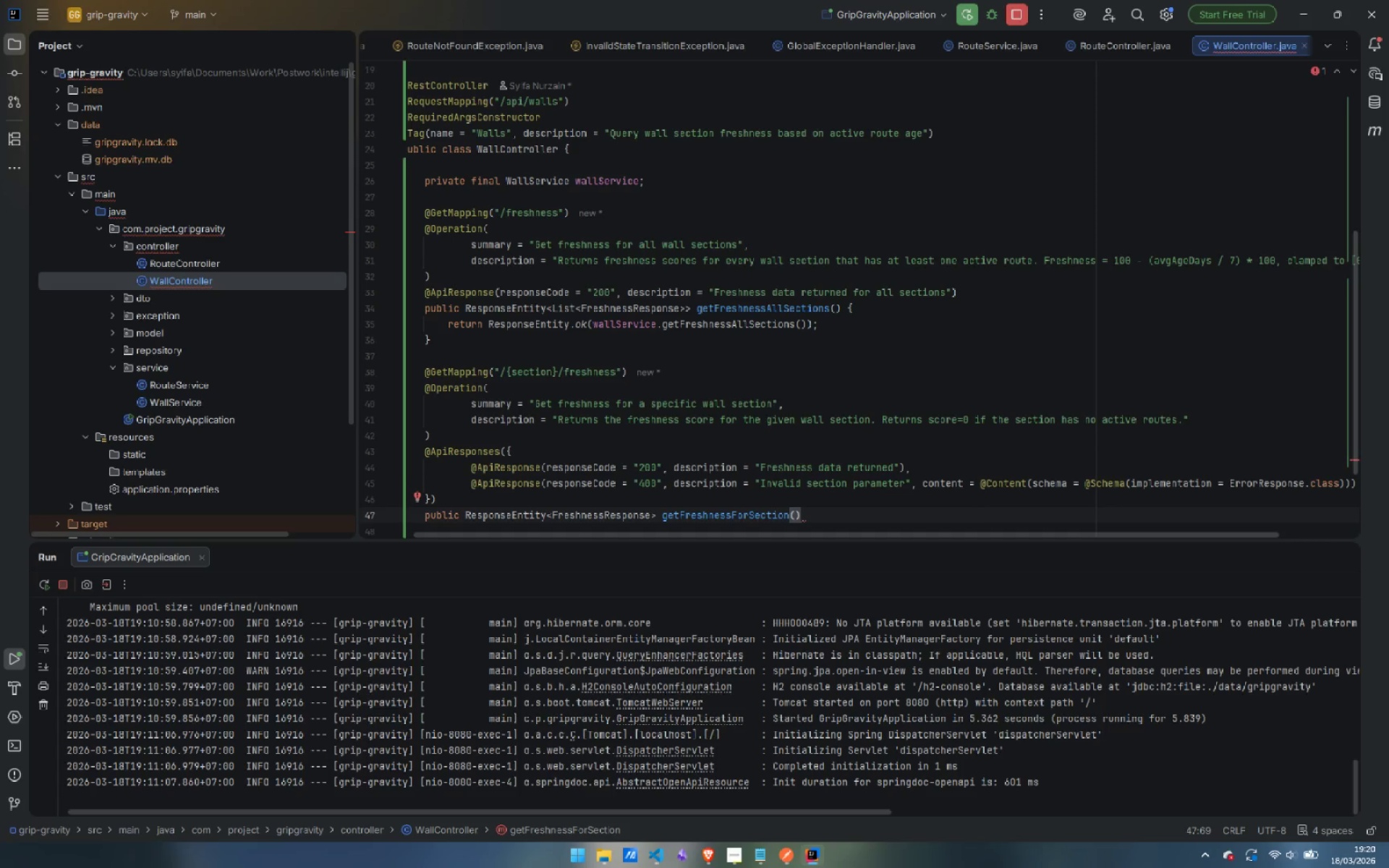 
key(Enter)
 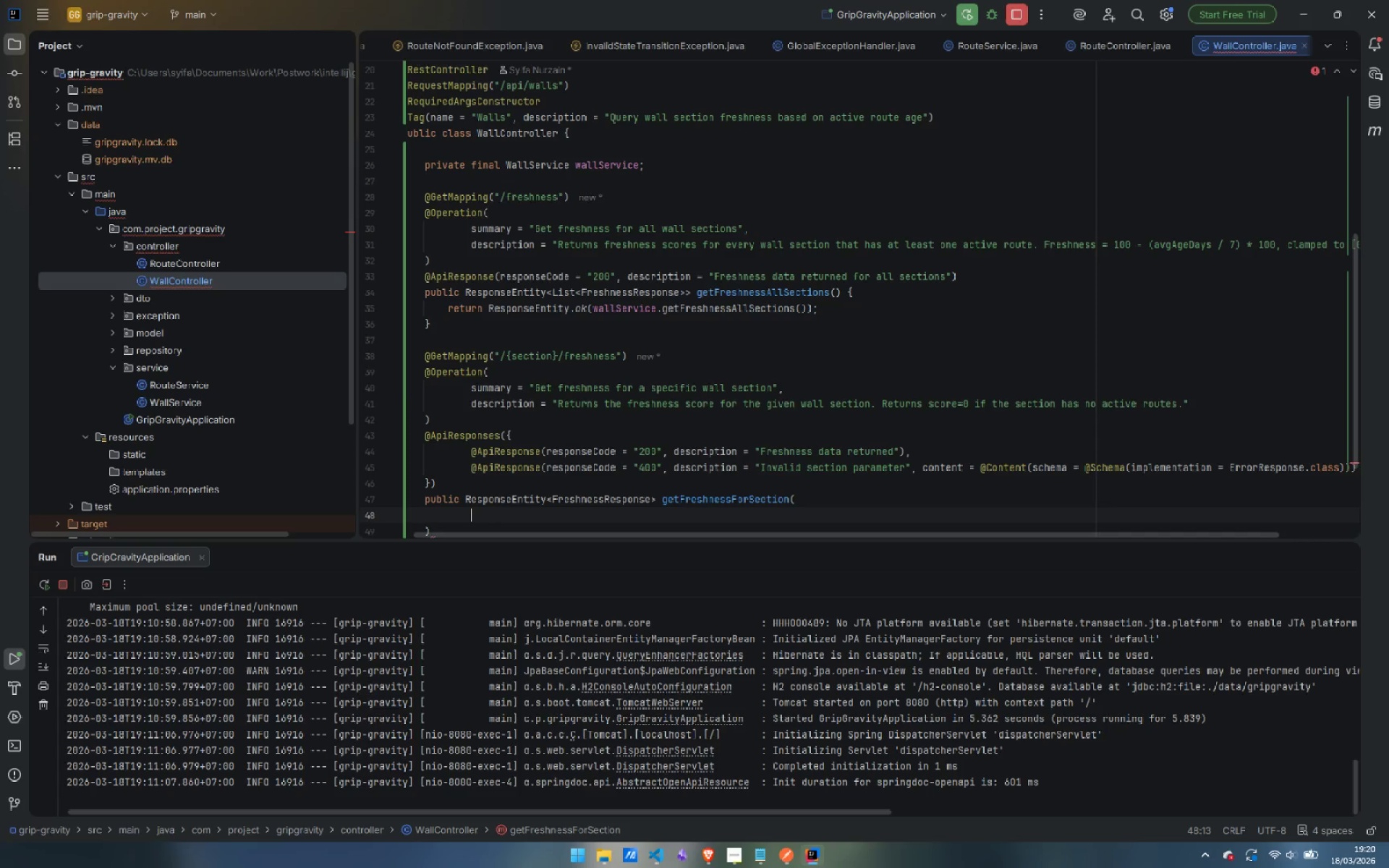 
key(Shift+2)
 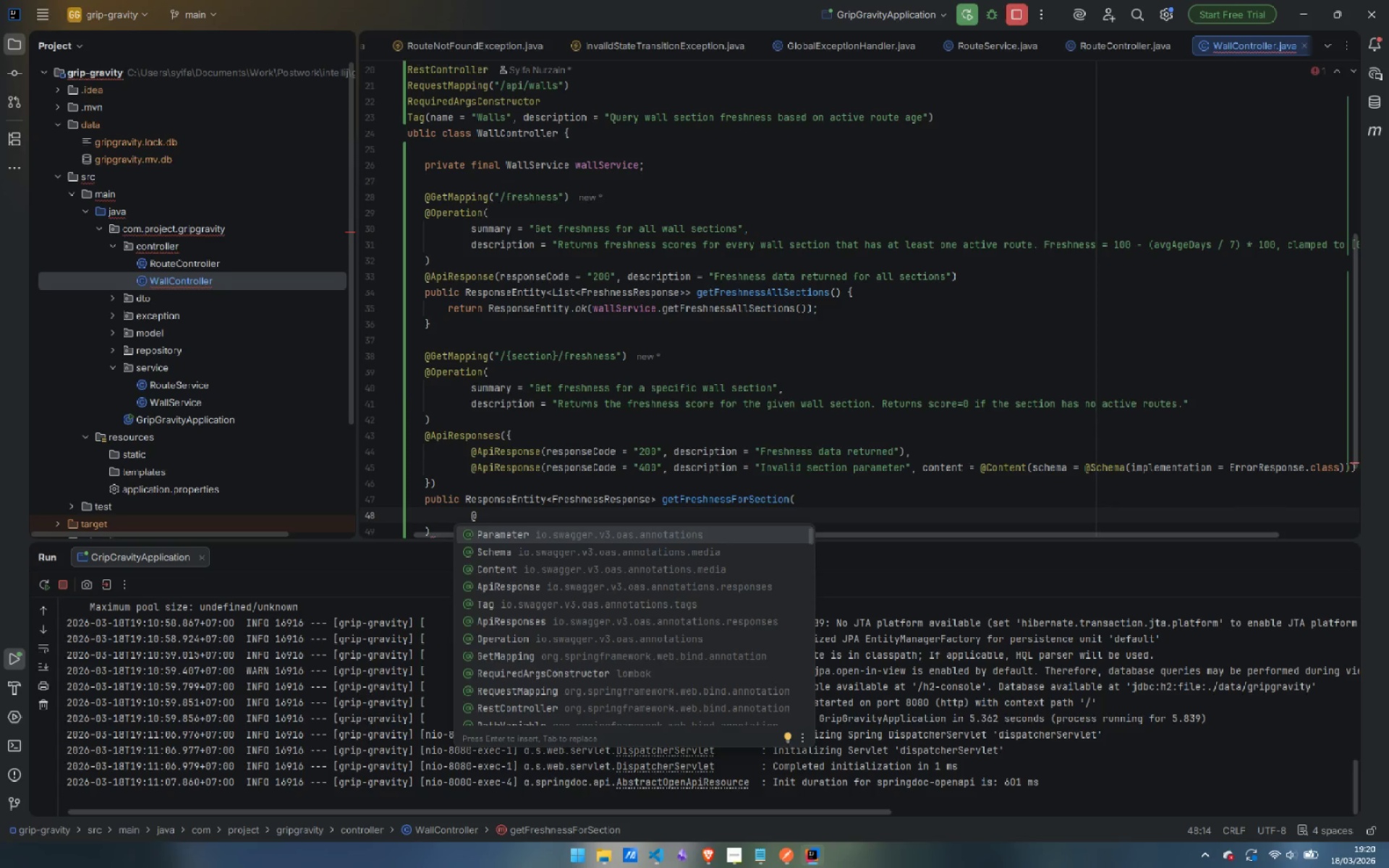 
key(Enter)
 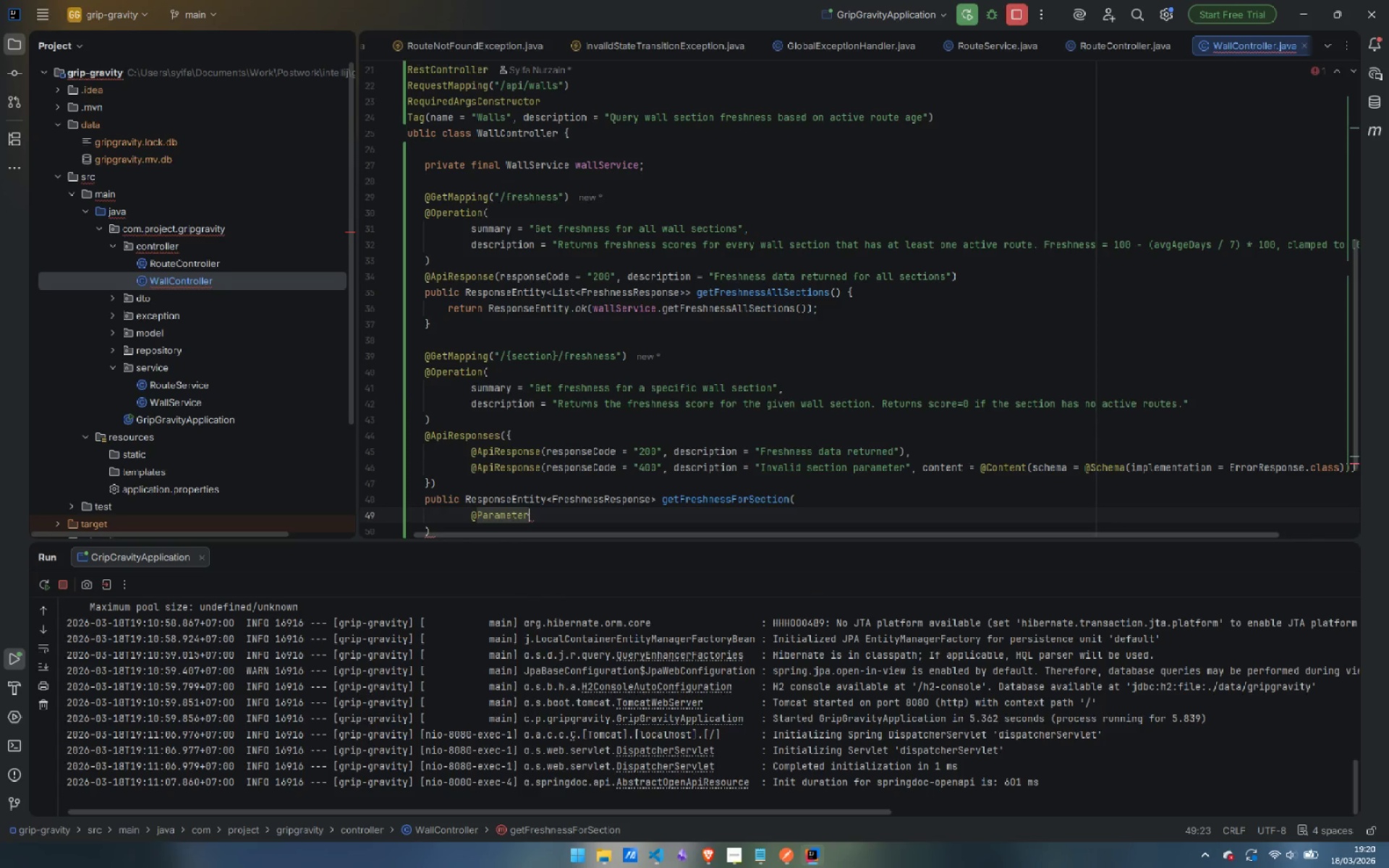 
type((desc)
 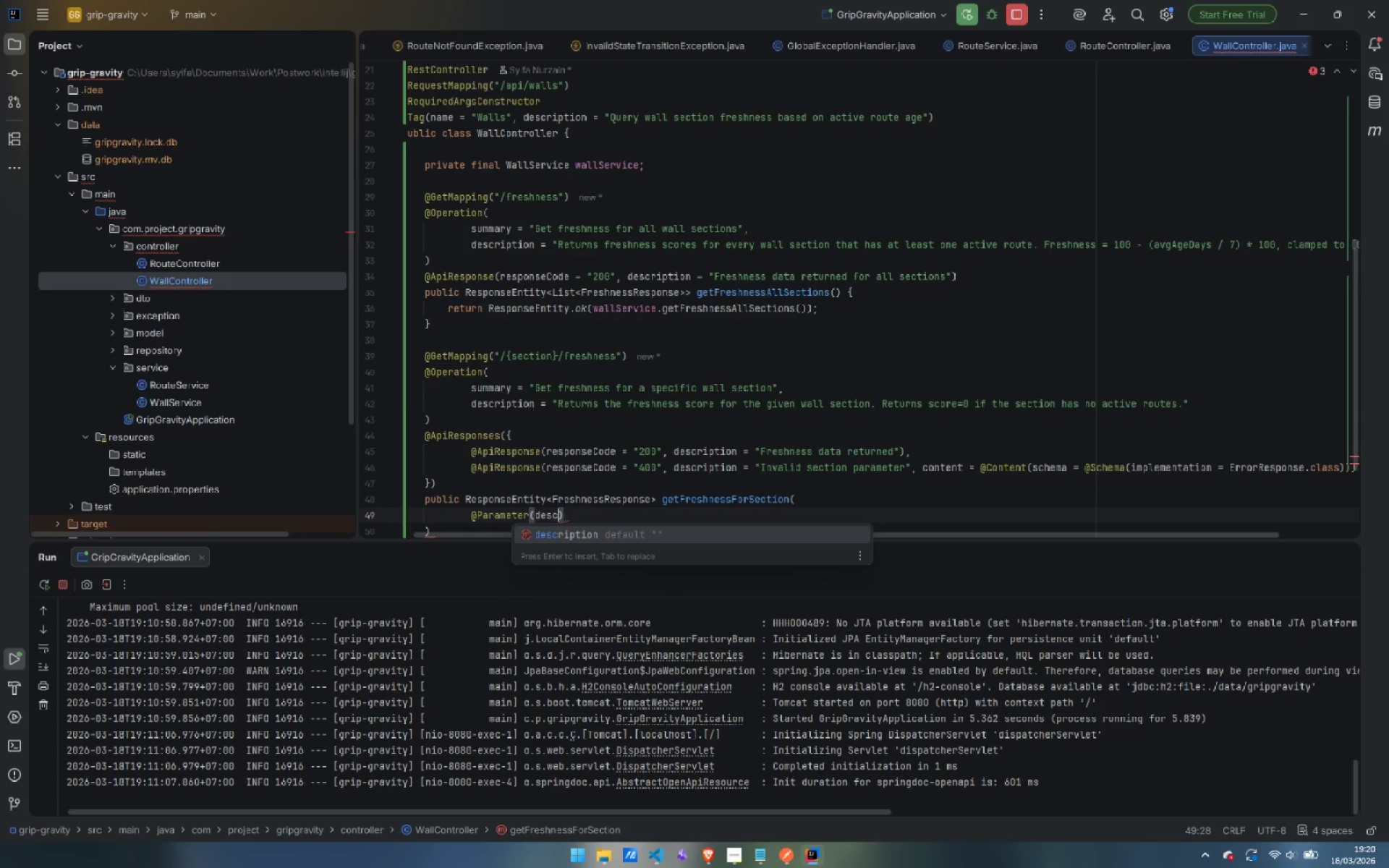 
key(Enter)
 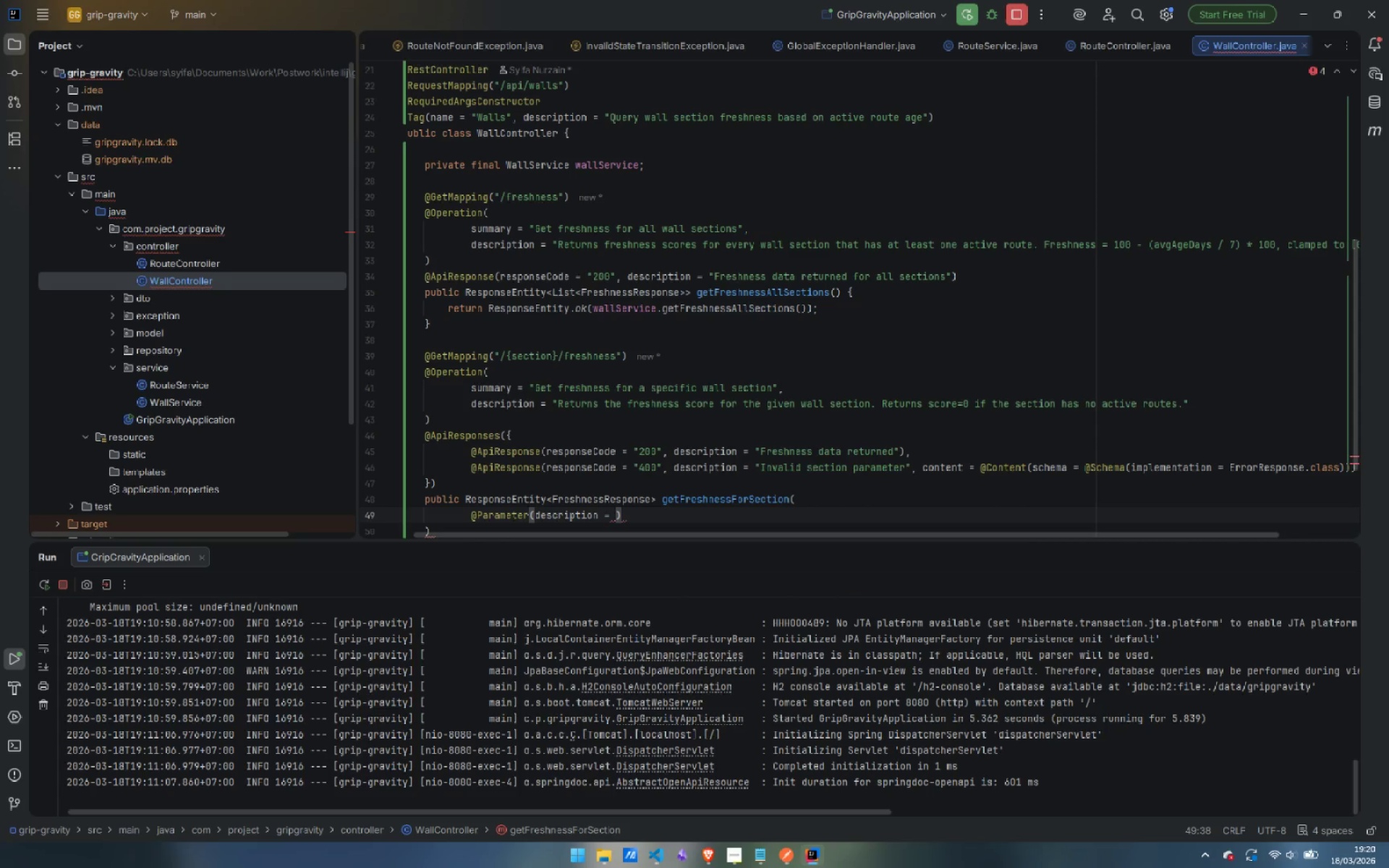 
type("Wall section identifier, e.g. A, B, CAVE)
 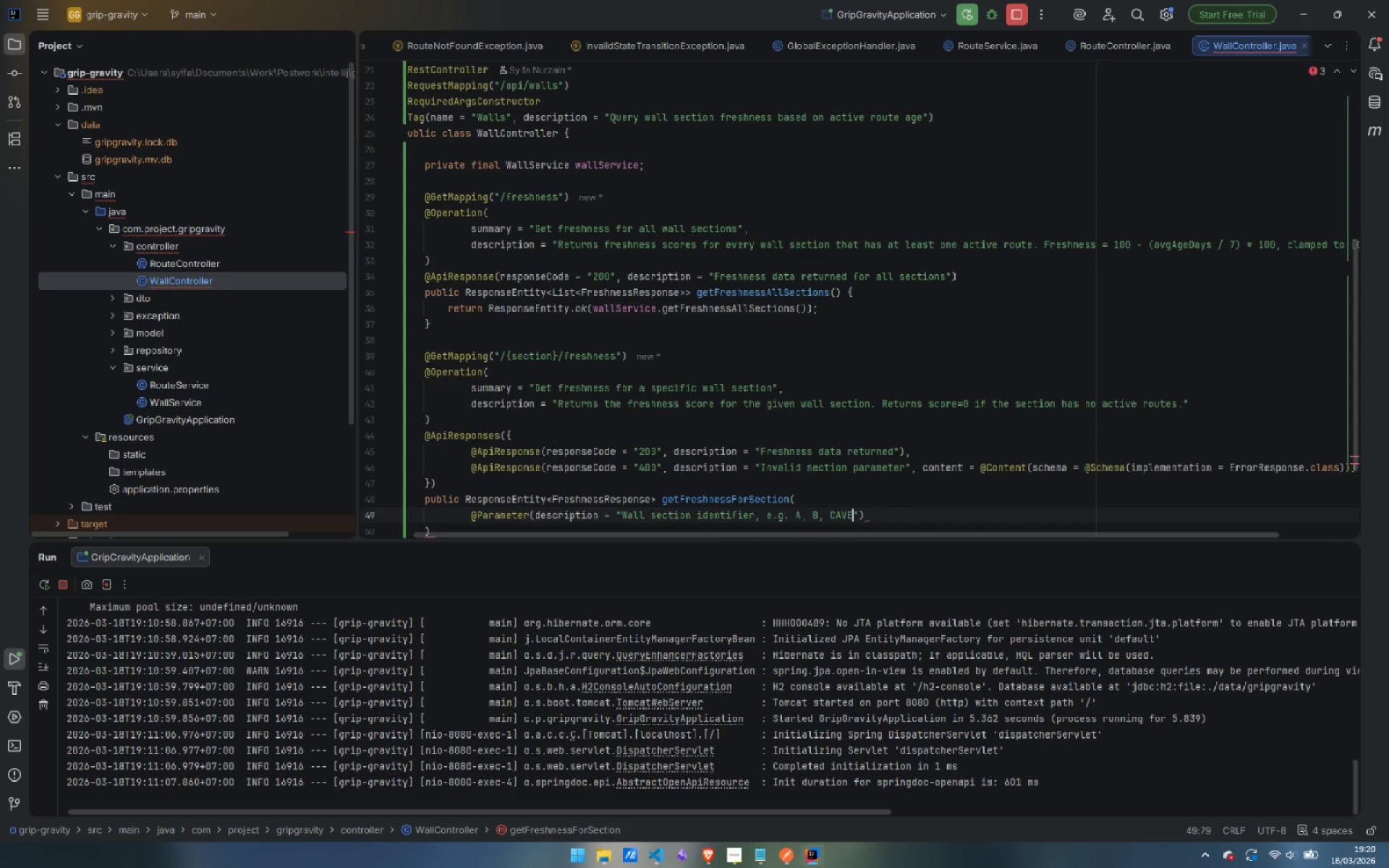 
key(ArrowRight)
 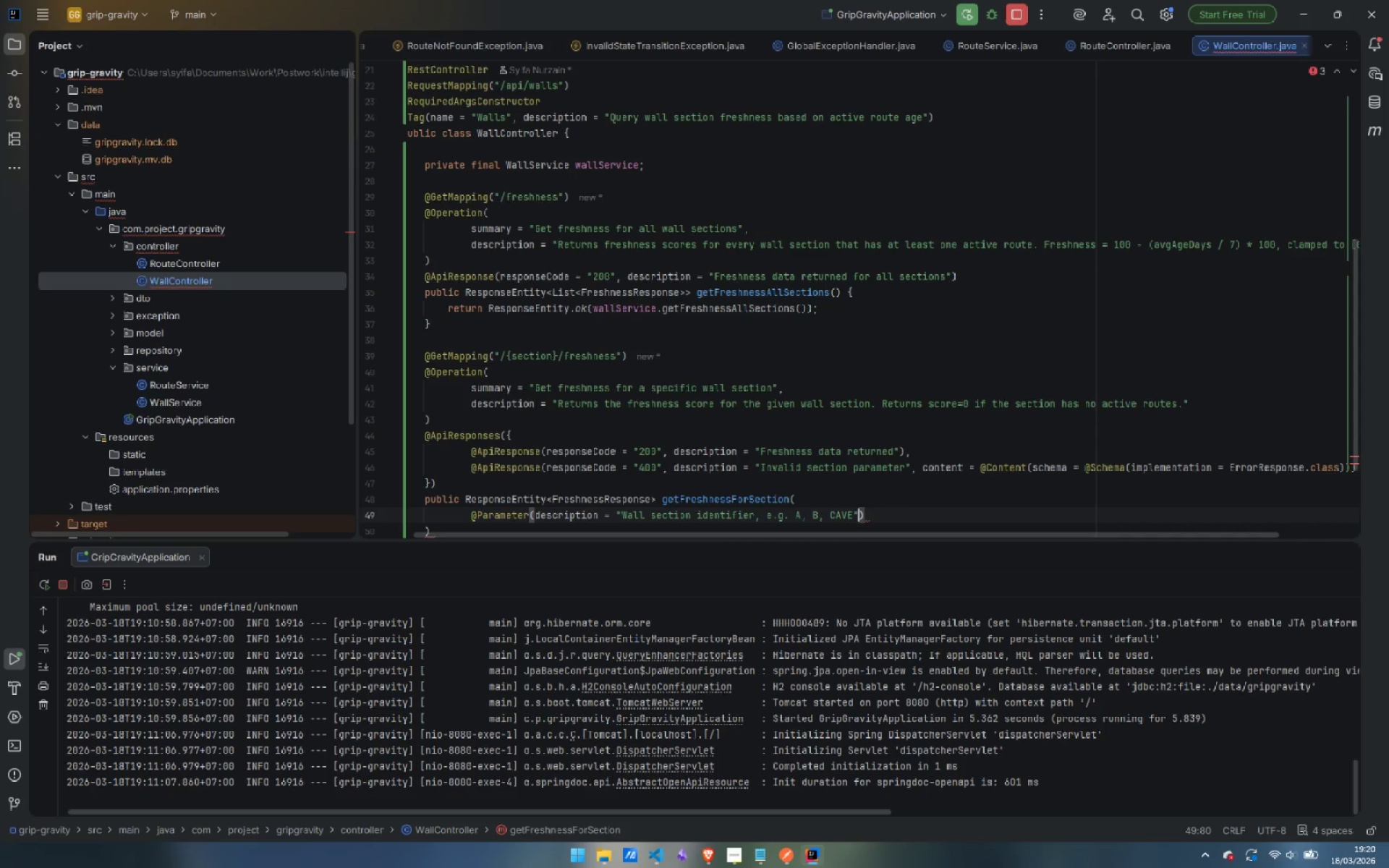 
key(ArrowRight)
 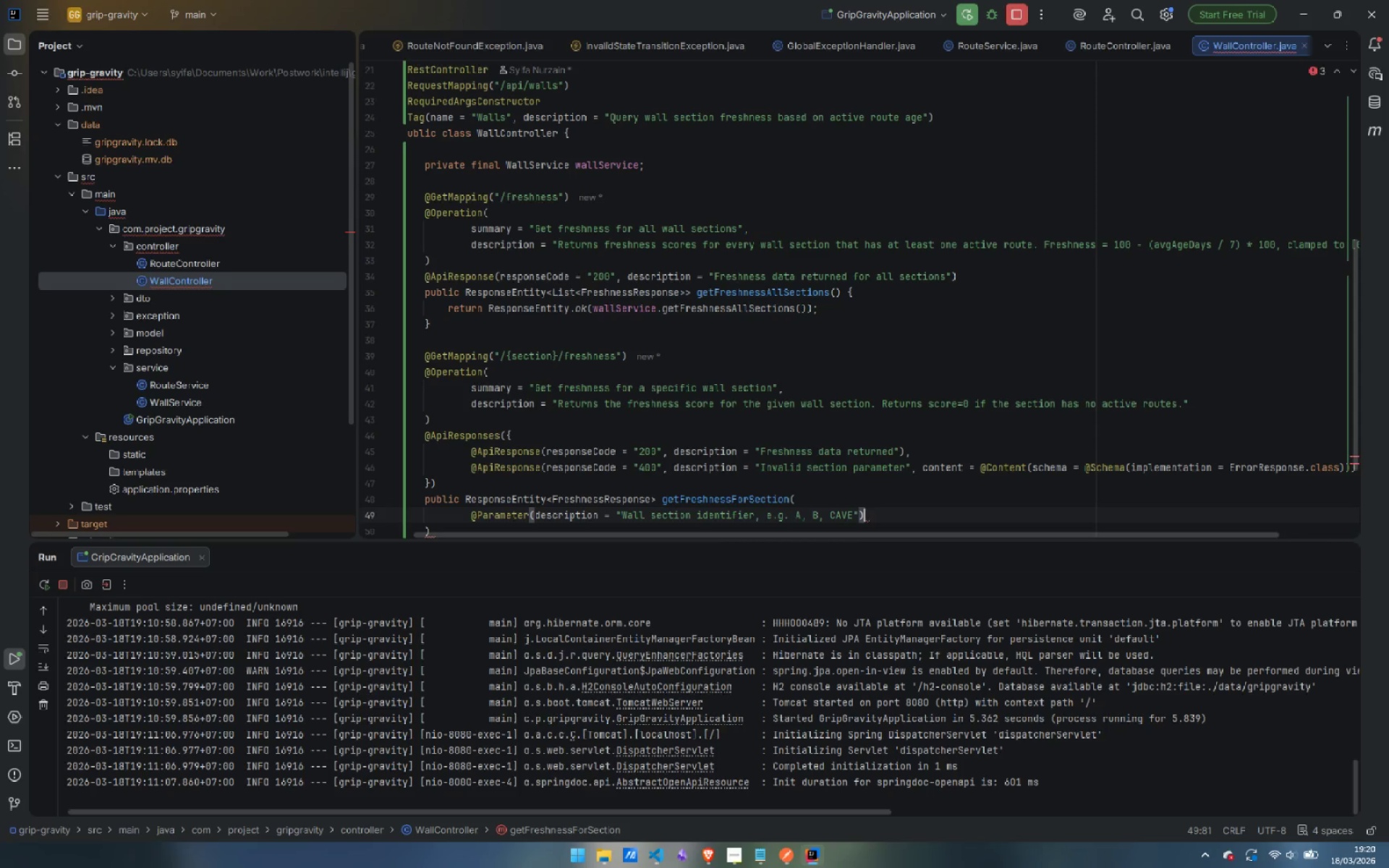 
key(ArrowLeft)
 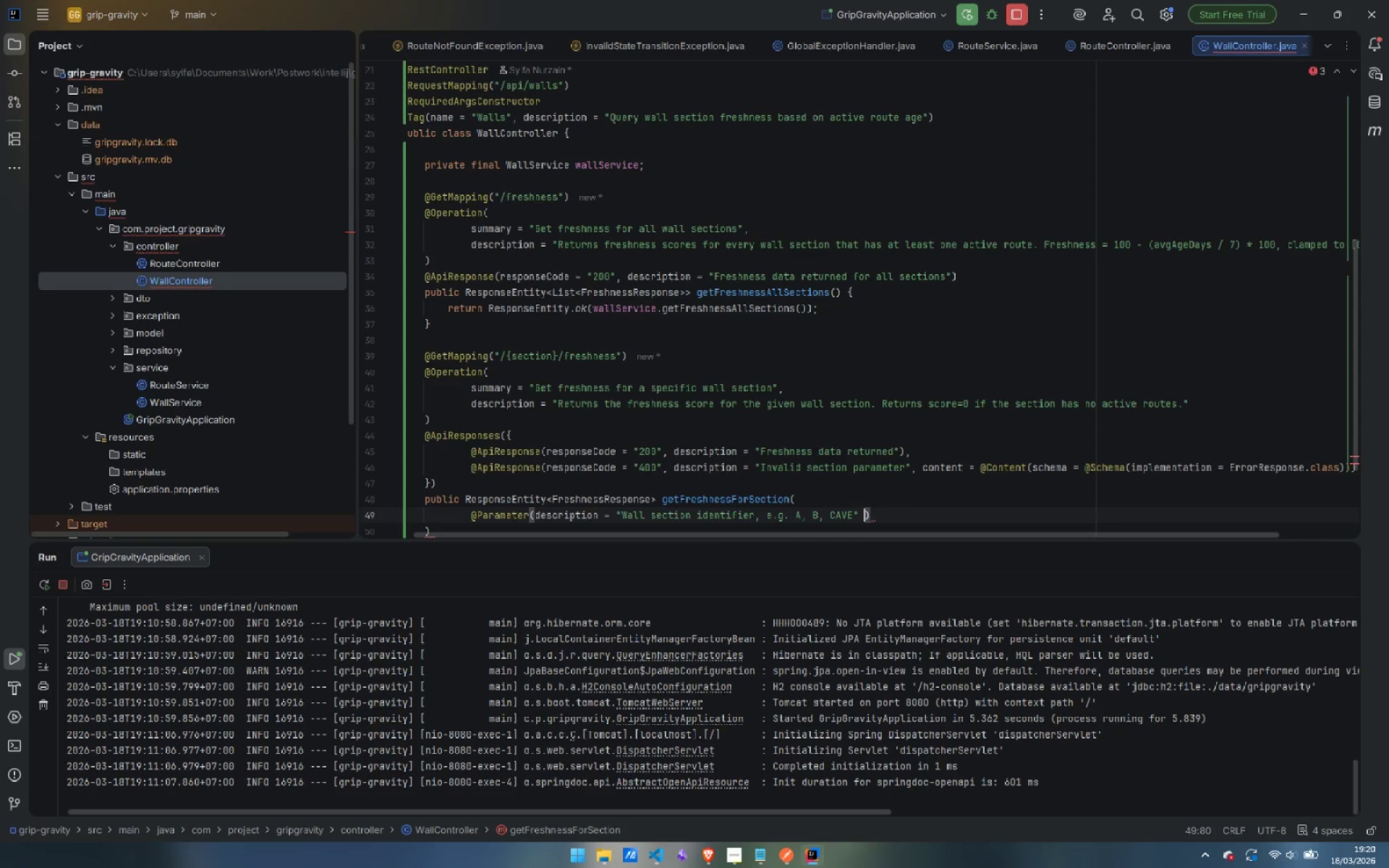 
key(Space)
 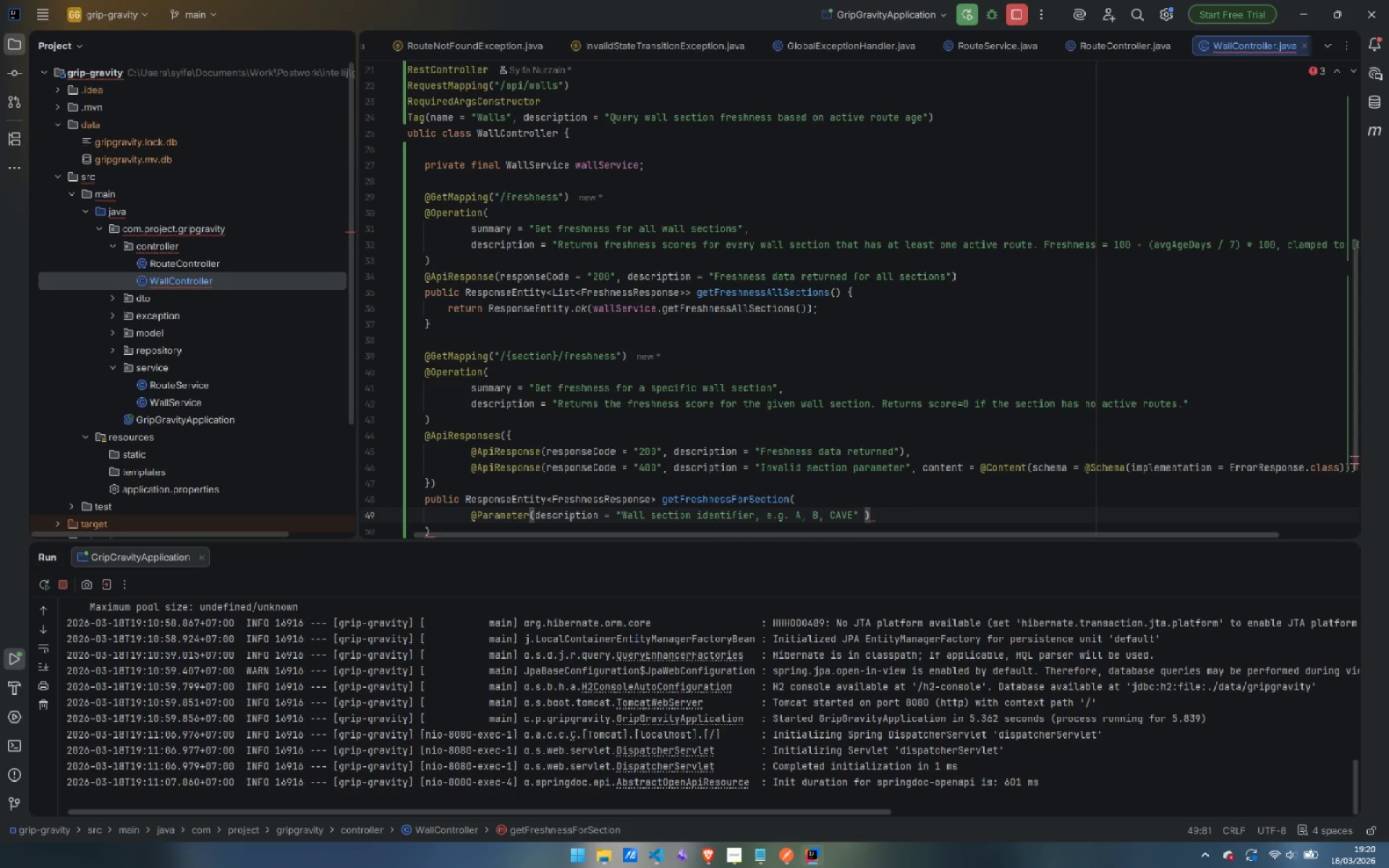 
key(Backspace)
 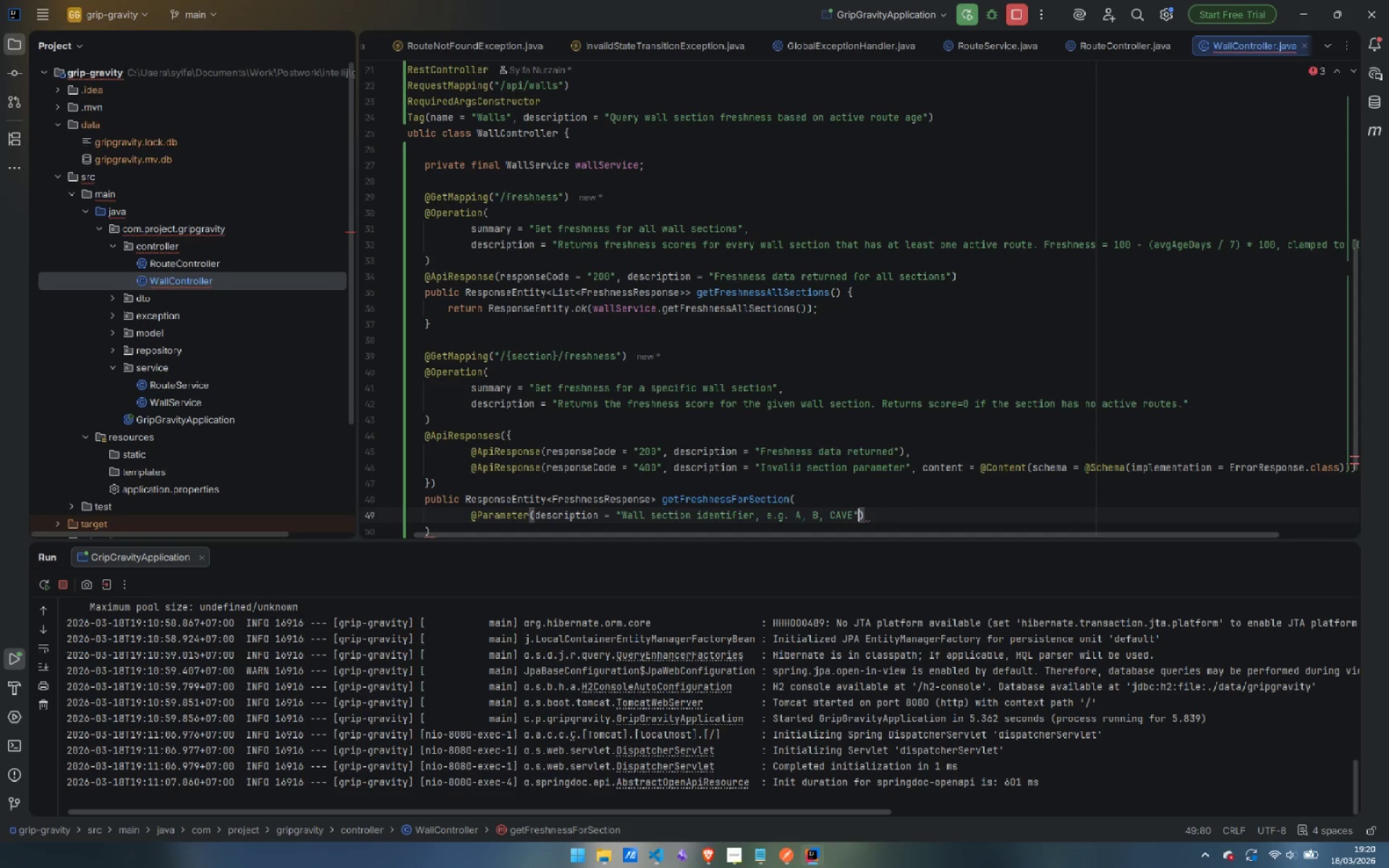 
key(ArrowRight)
 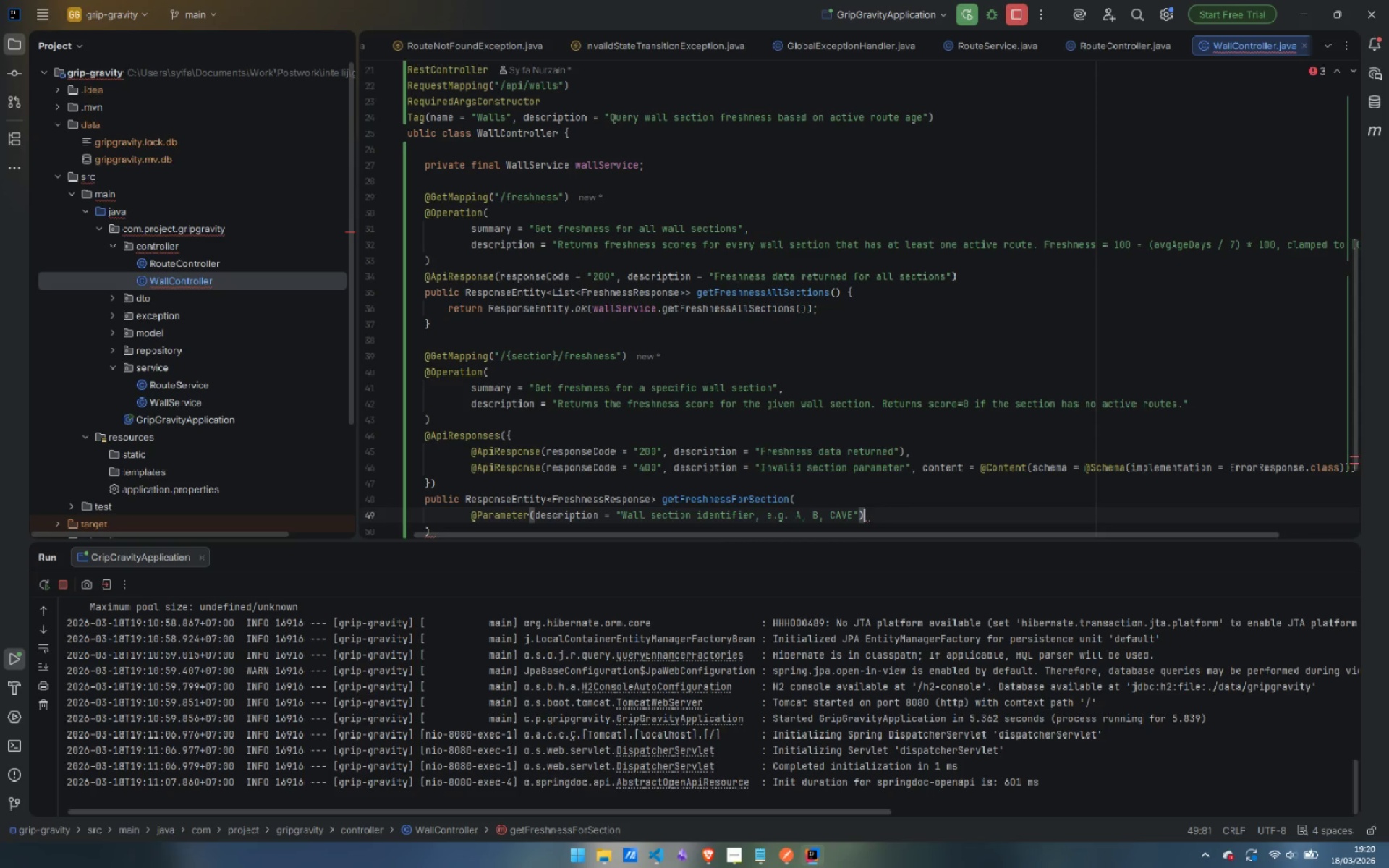 
type( @Pa)
 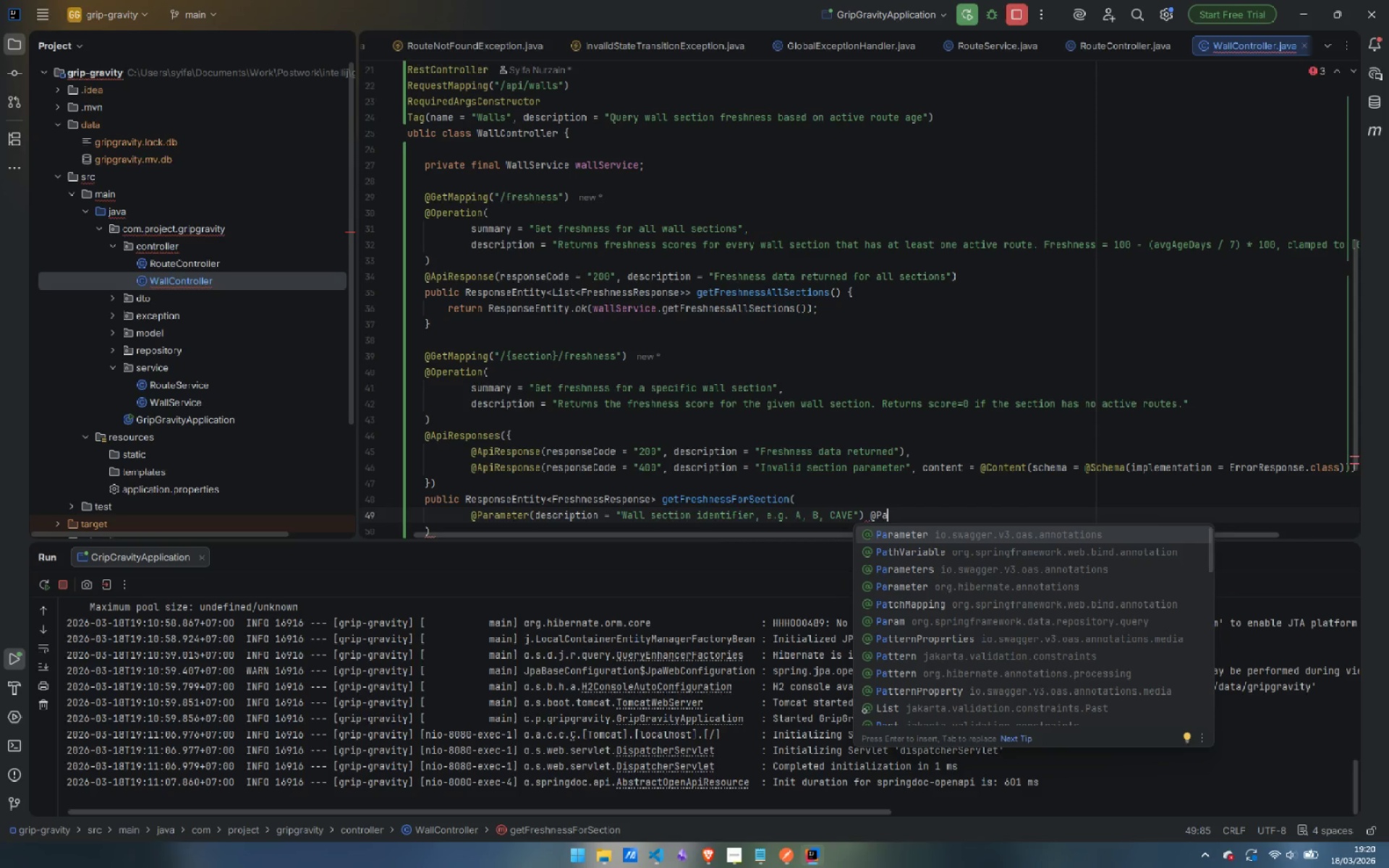 
key(ArrowDown)
 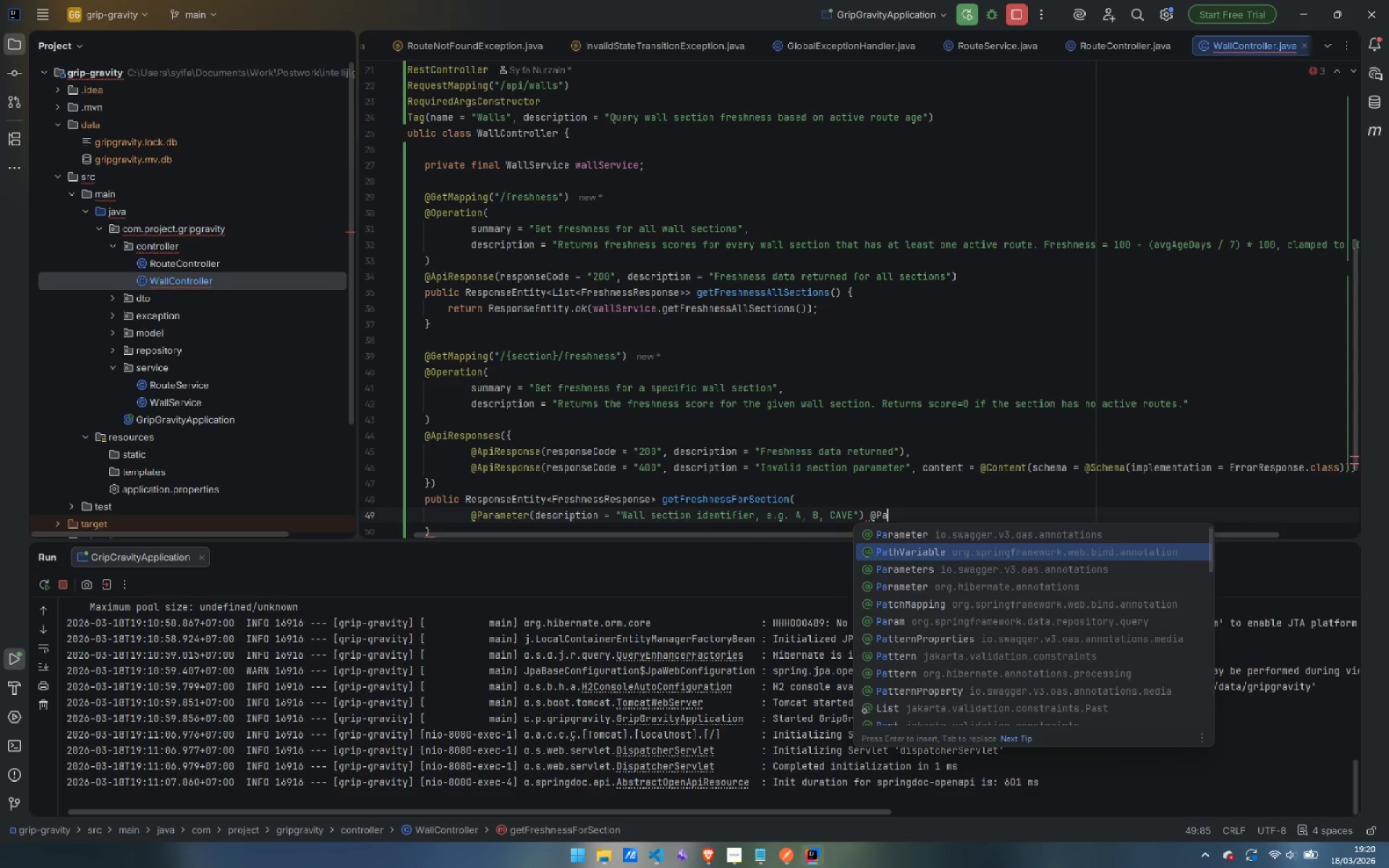 
key(Enter)
 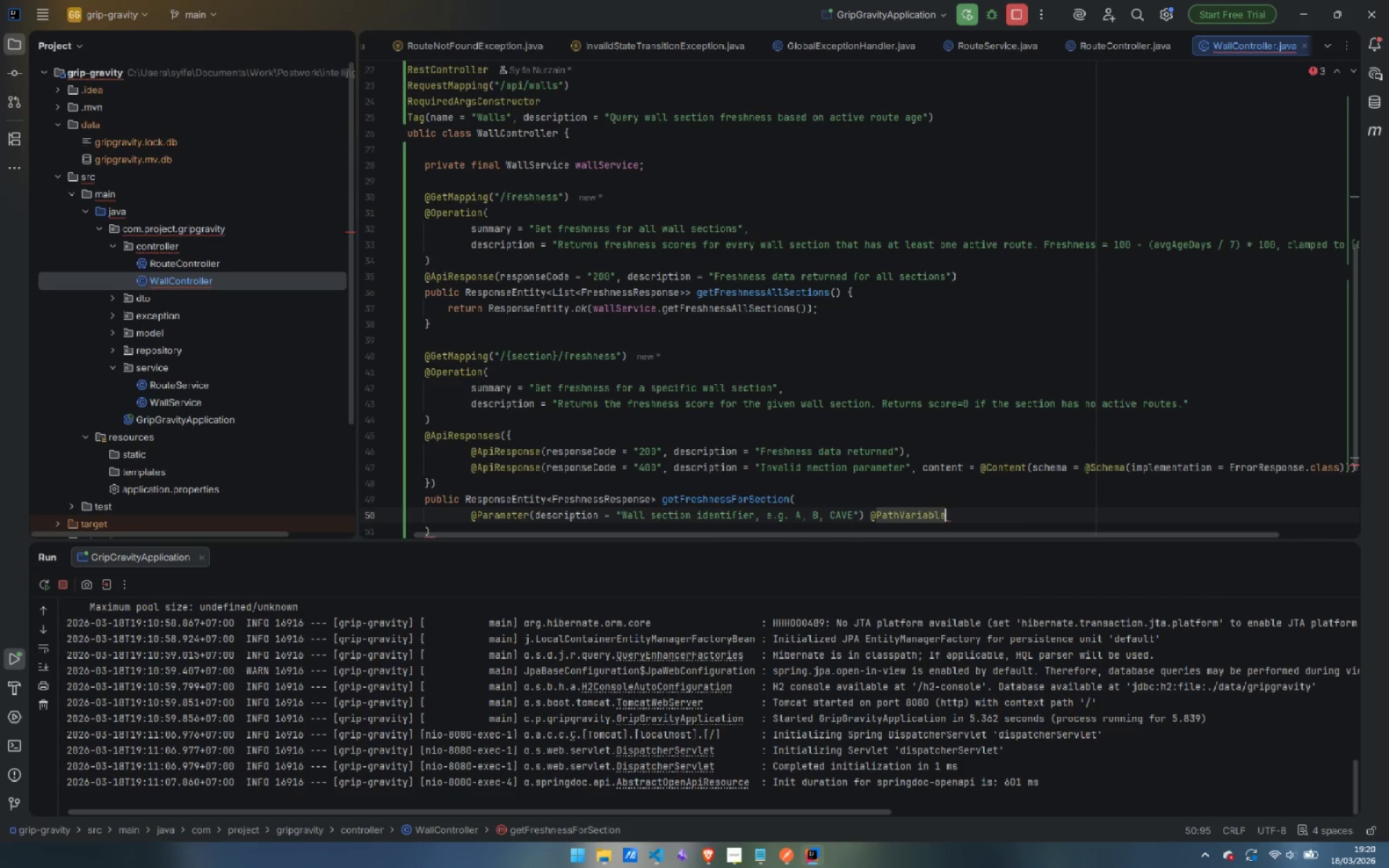 
type( String section)[Delete][Delete][Delete][Delete][Delete][Delete] {)
 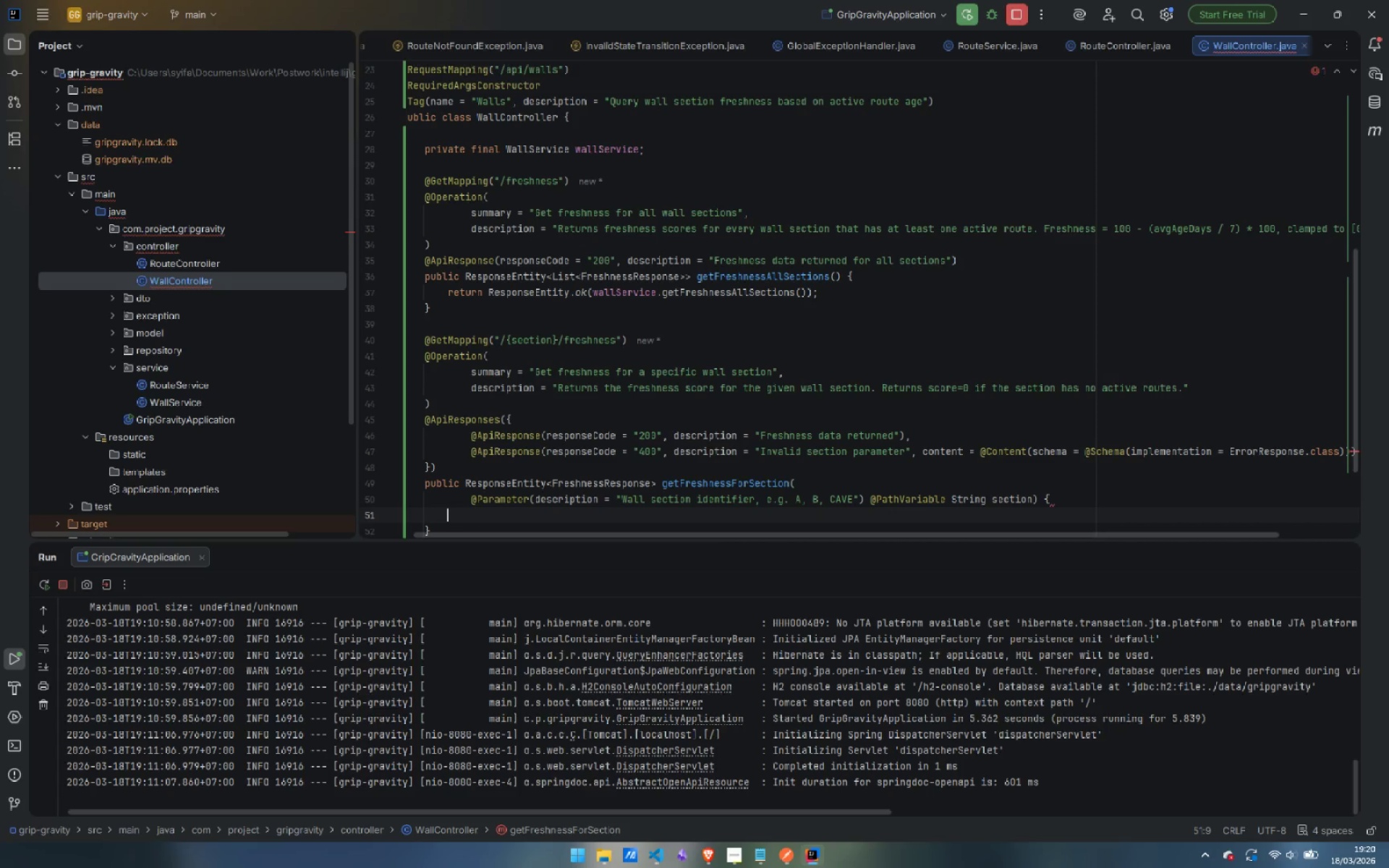 
 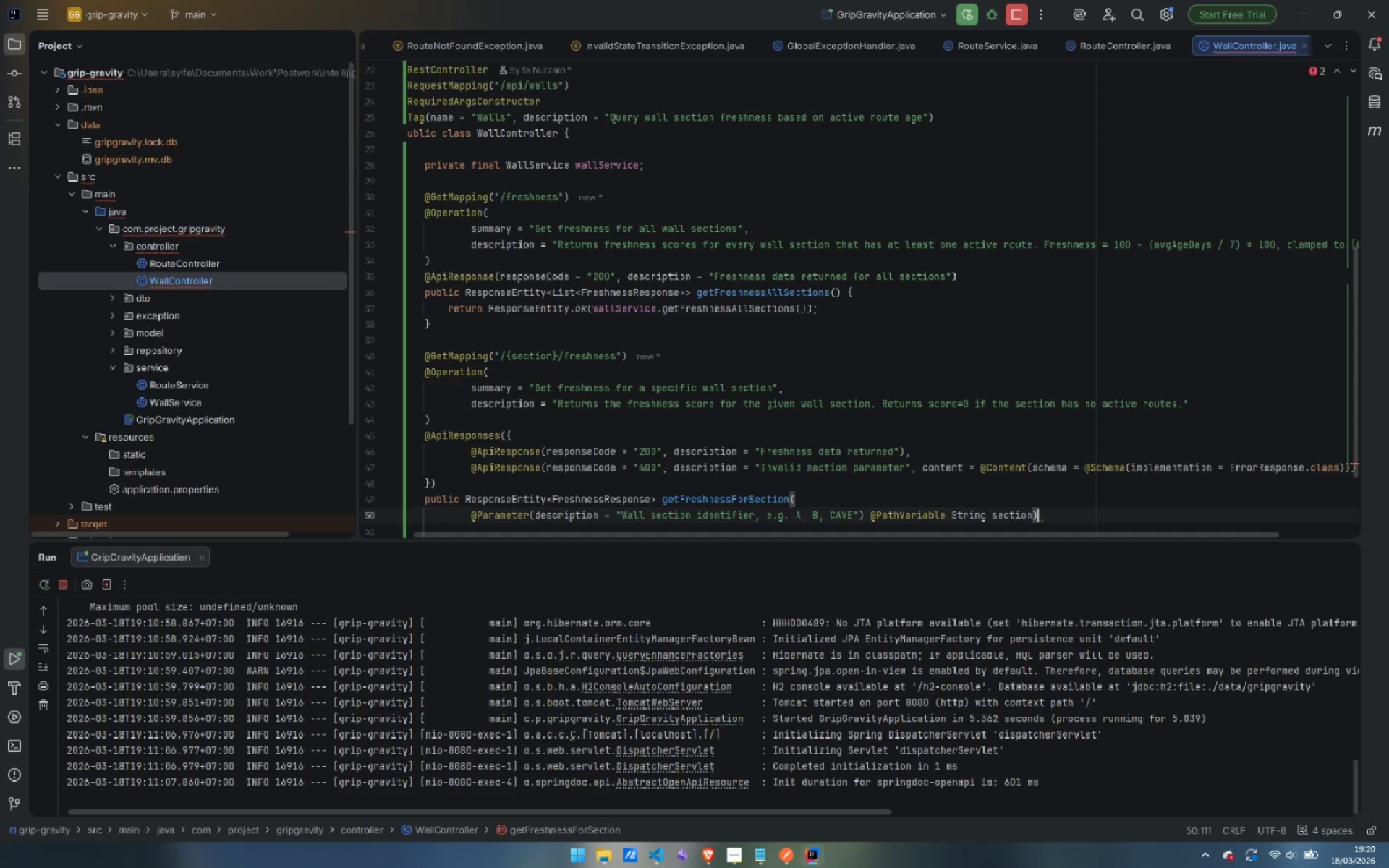 
key(Enter)
 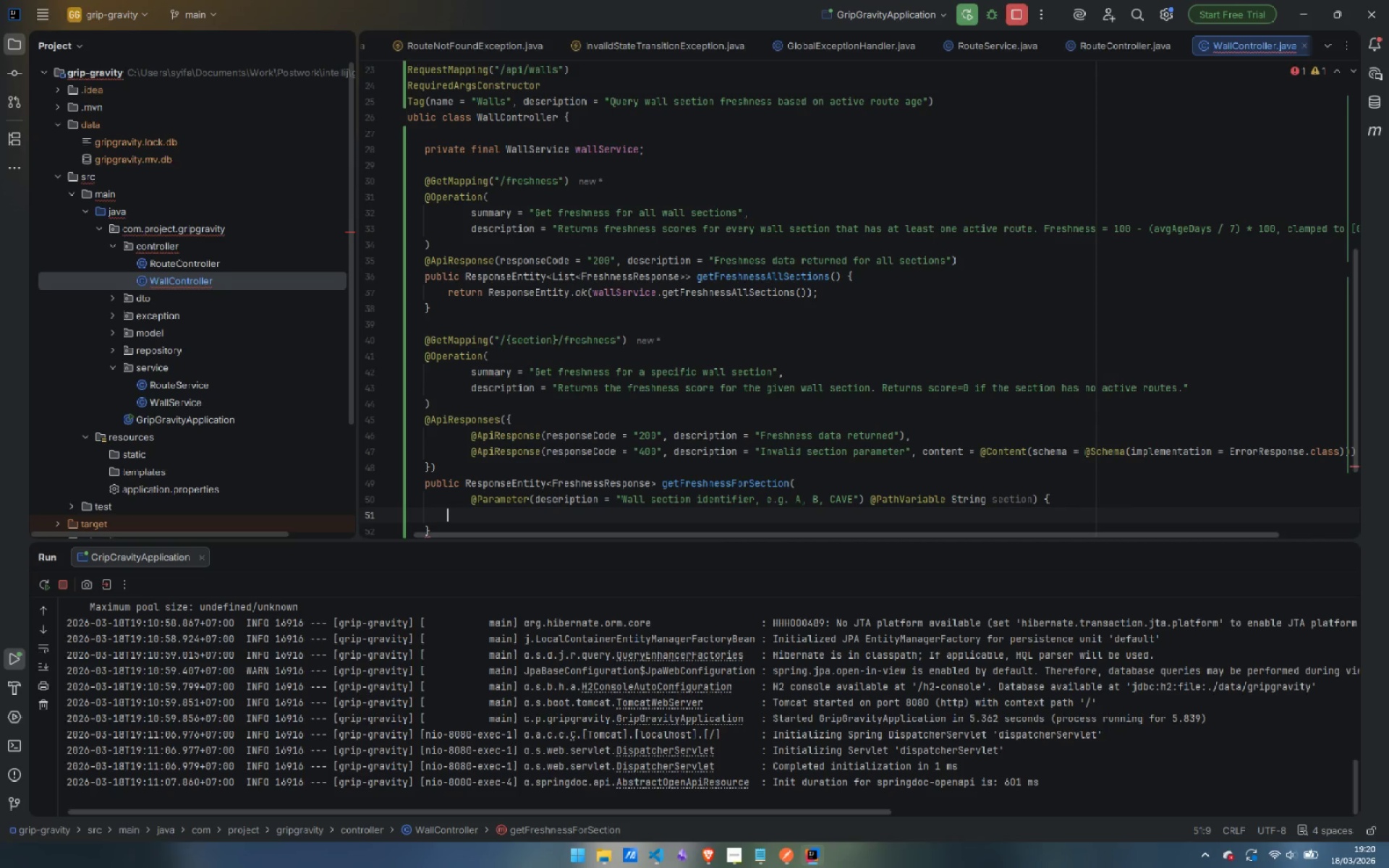 
type(return Respon)
 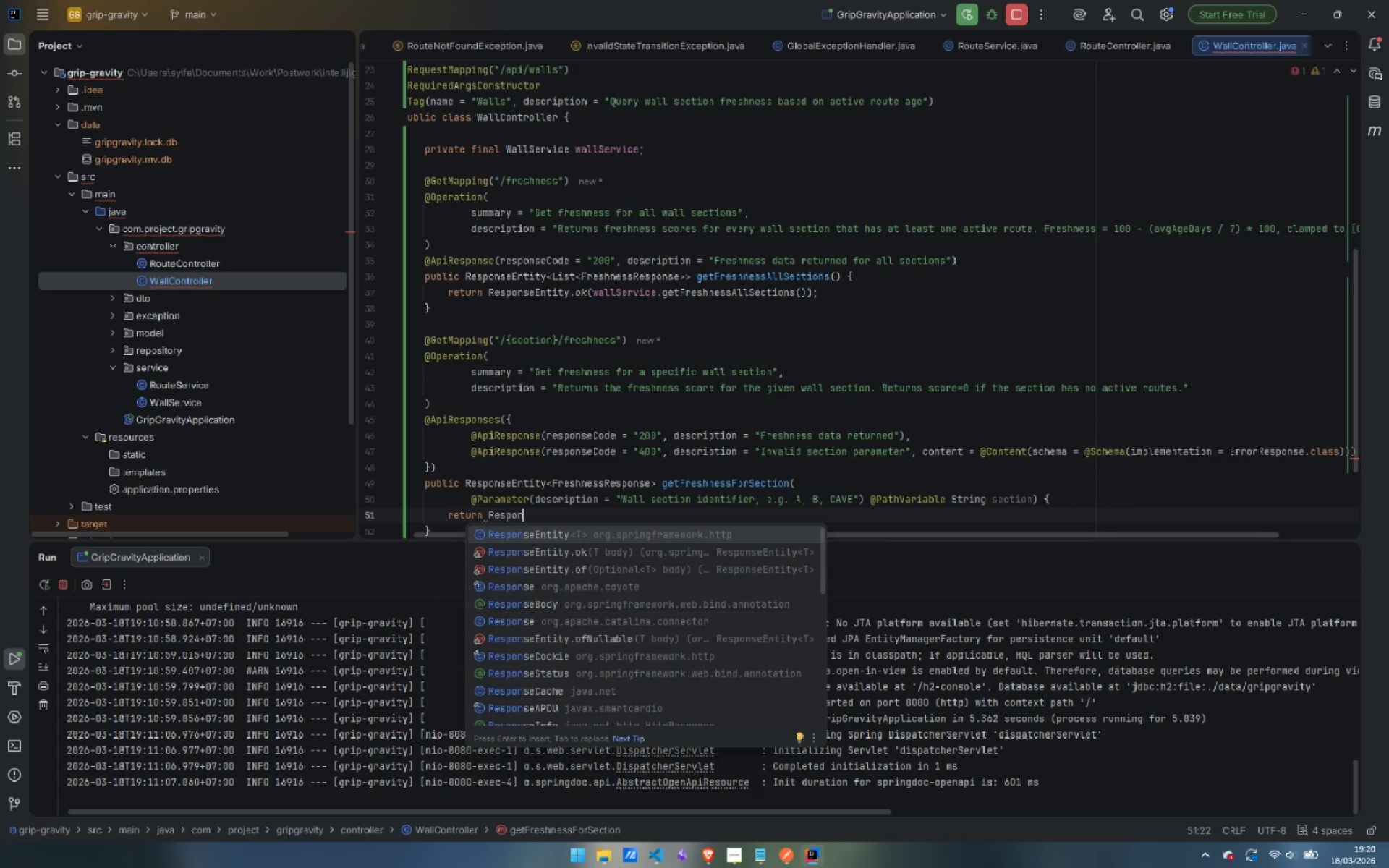 
key(ArrowDown)
 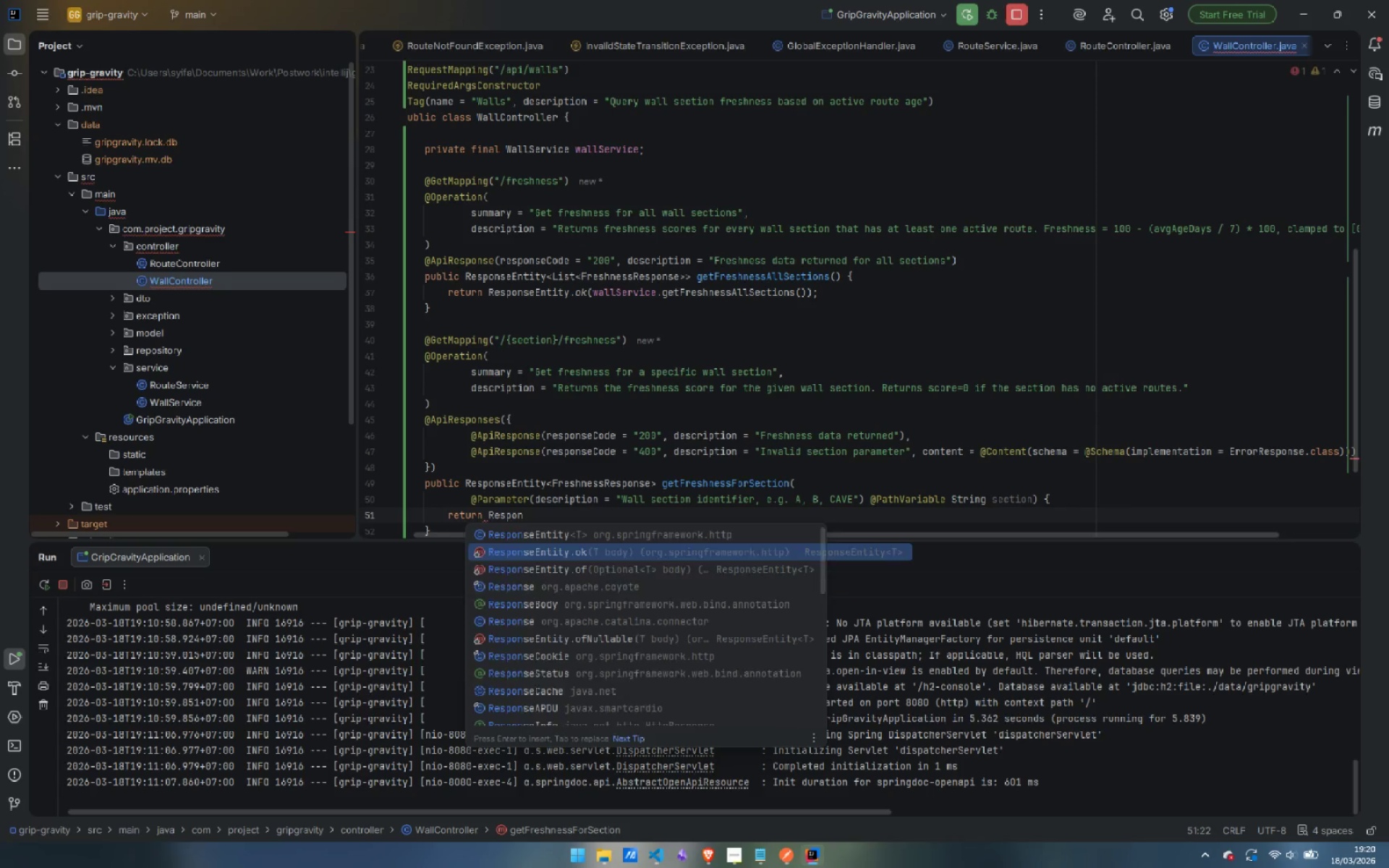 
key(Enter)
 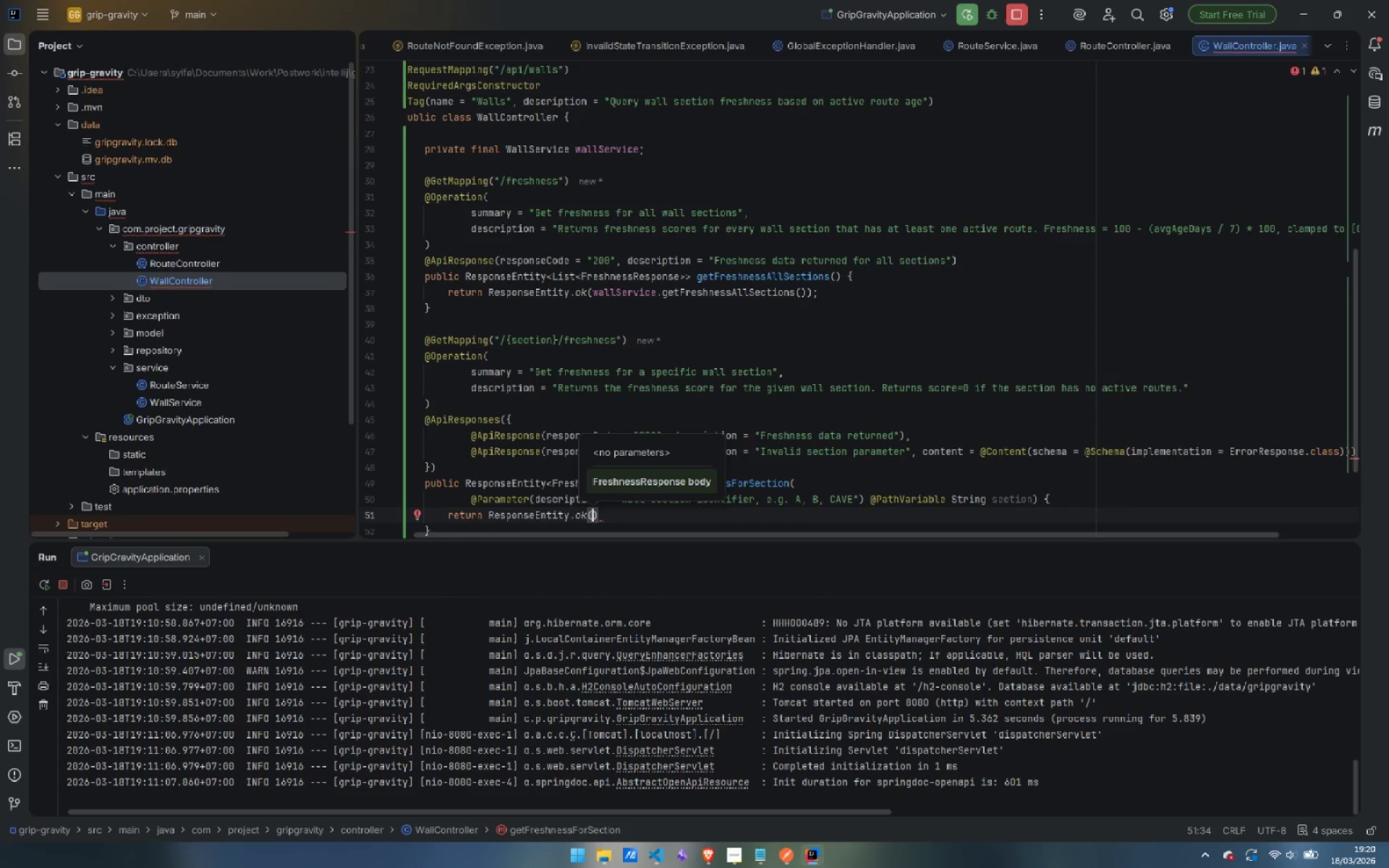 
type(wa)
 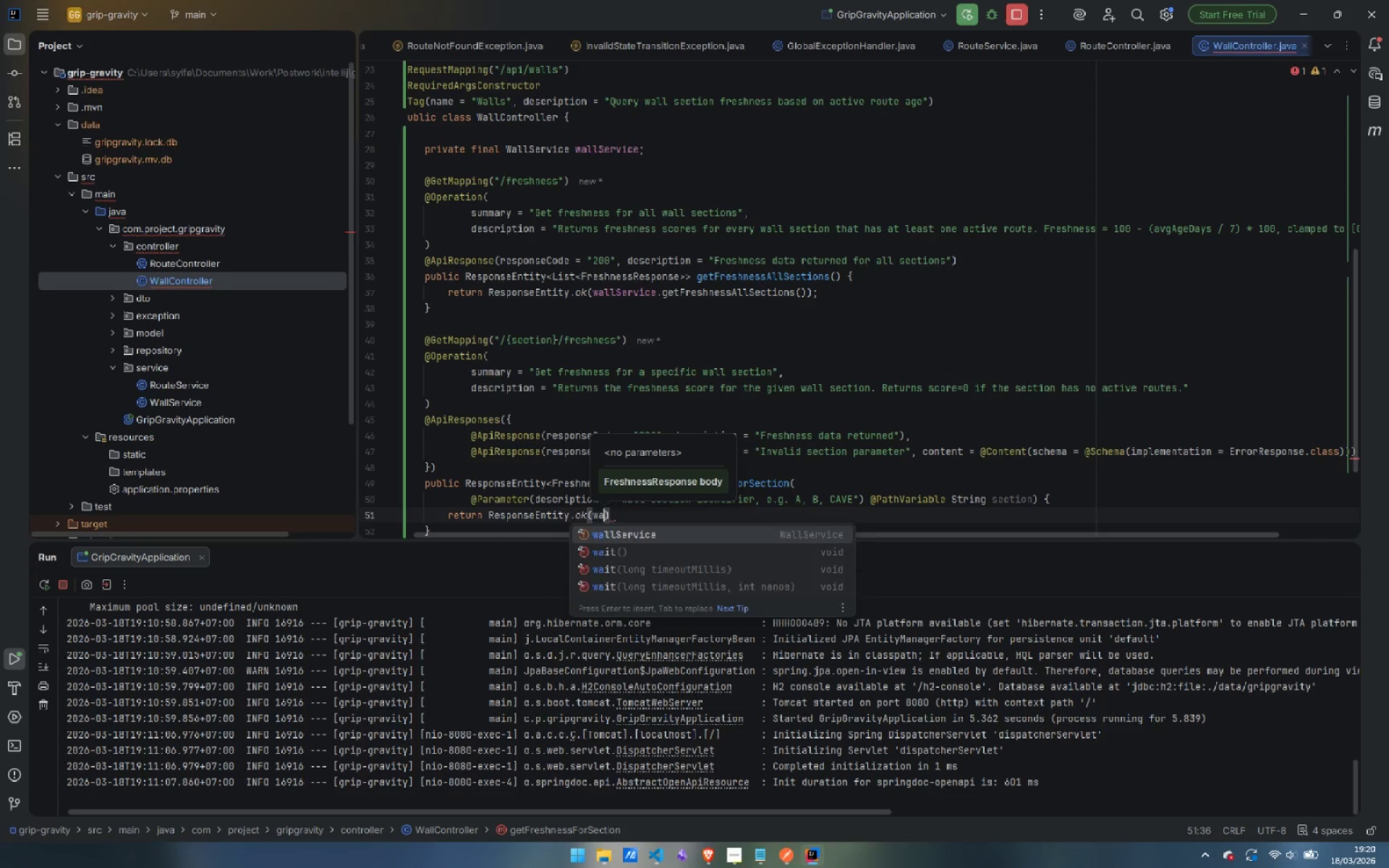 
key(Enter)
 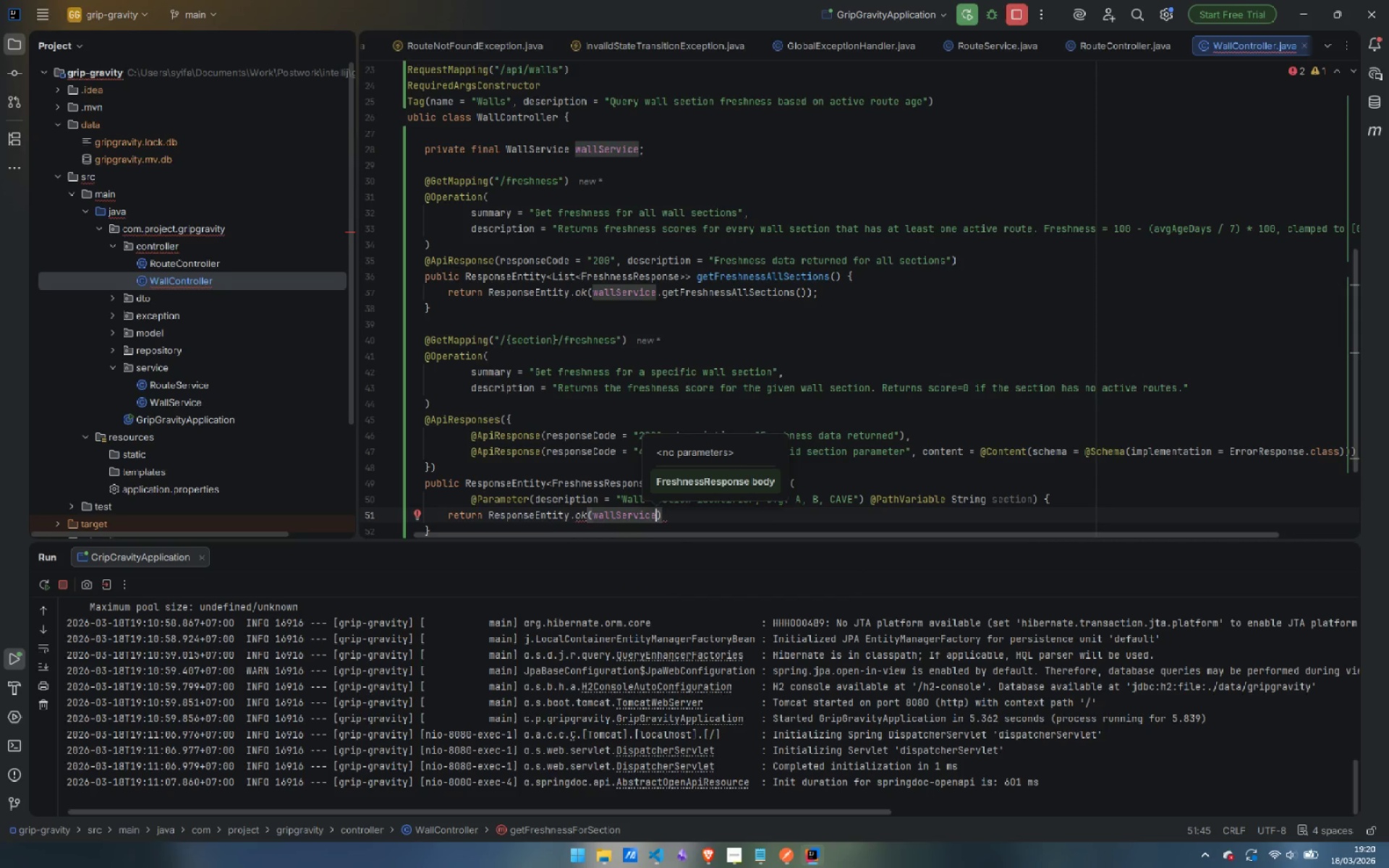 
type(.get)
 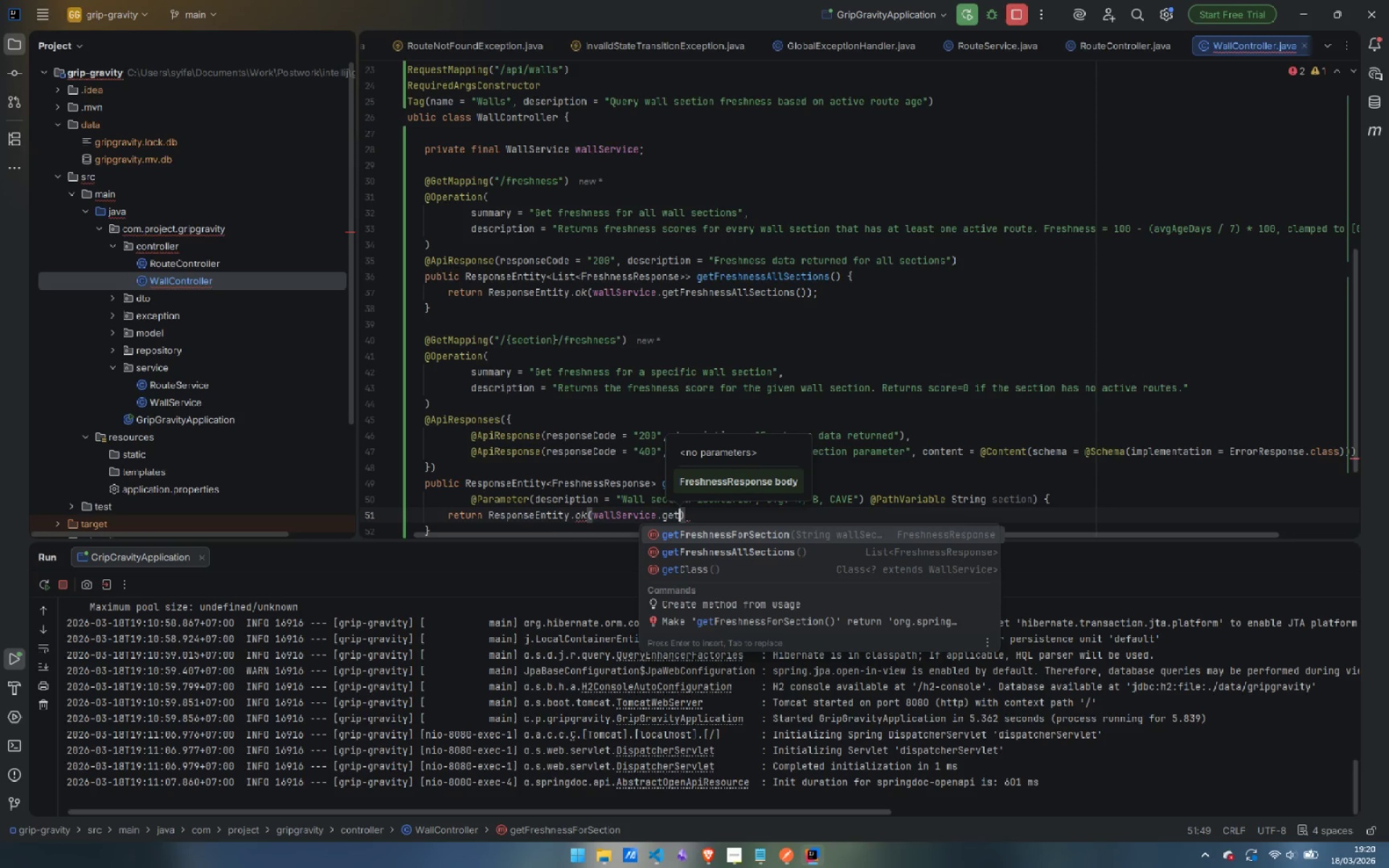 
hold_key(key=ShiftLeft, duration=0.38)
 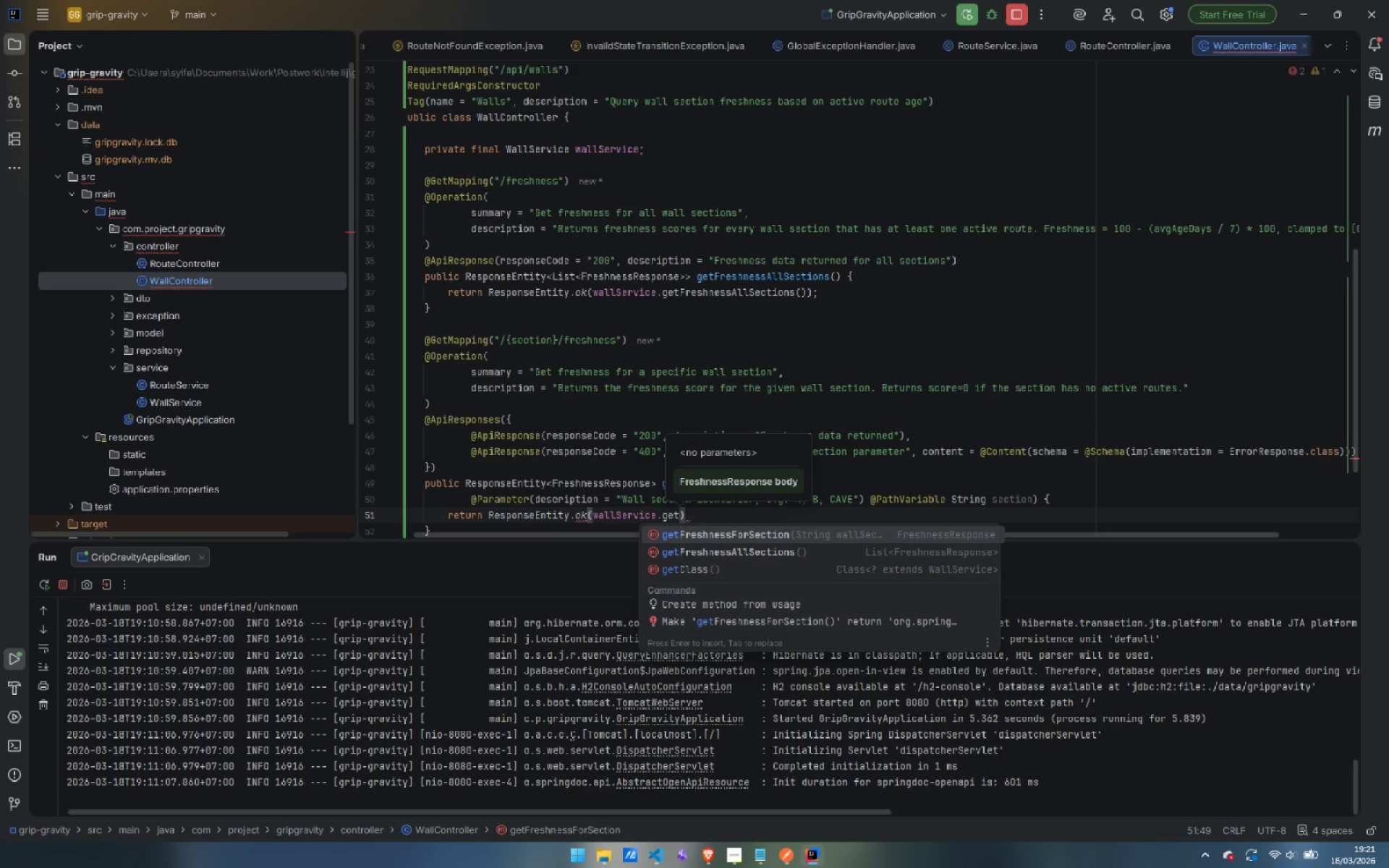 
key(Enter)
 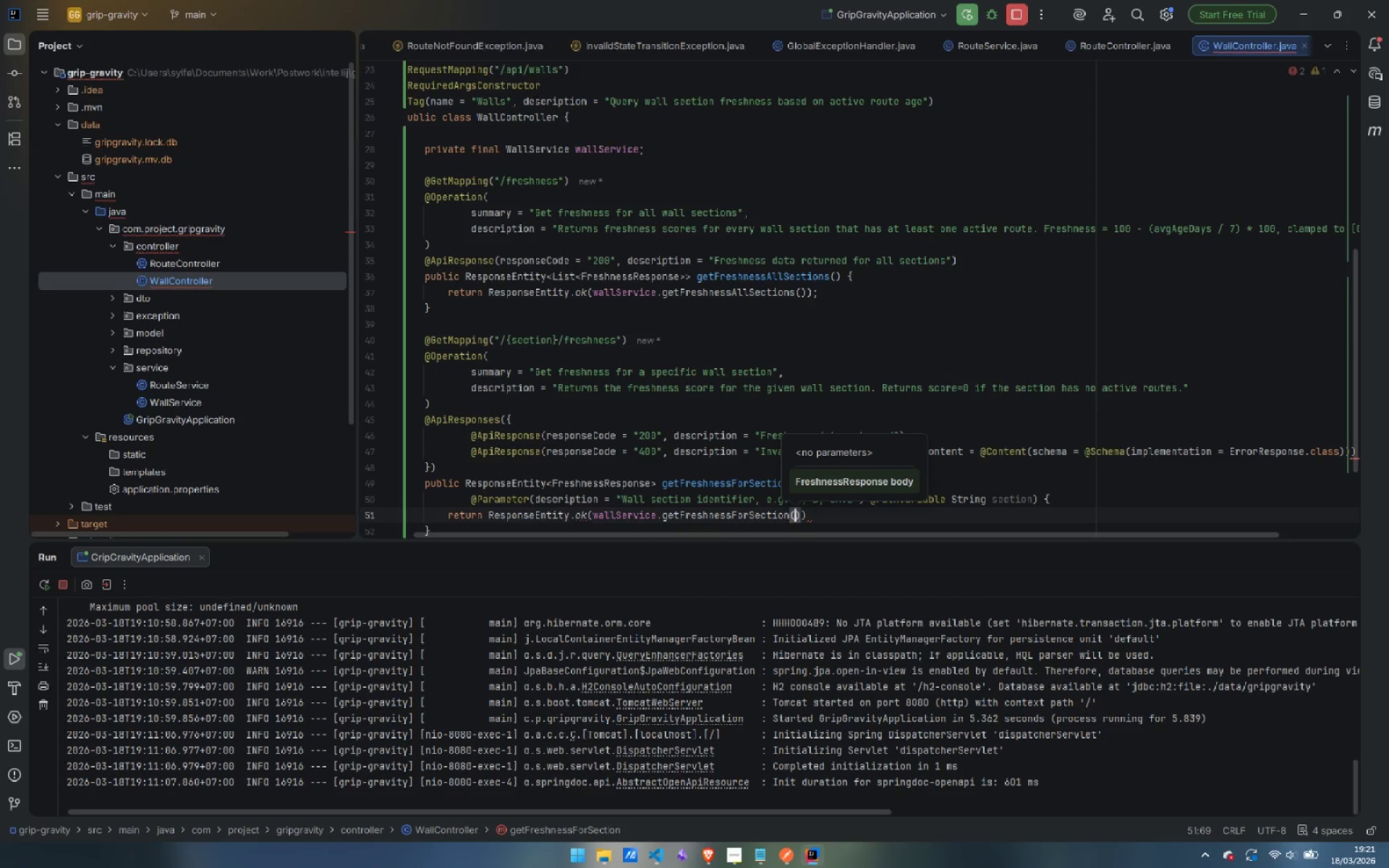 
type(se)
 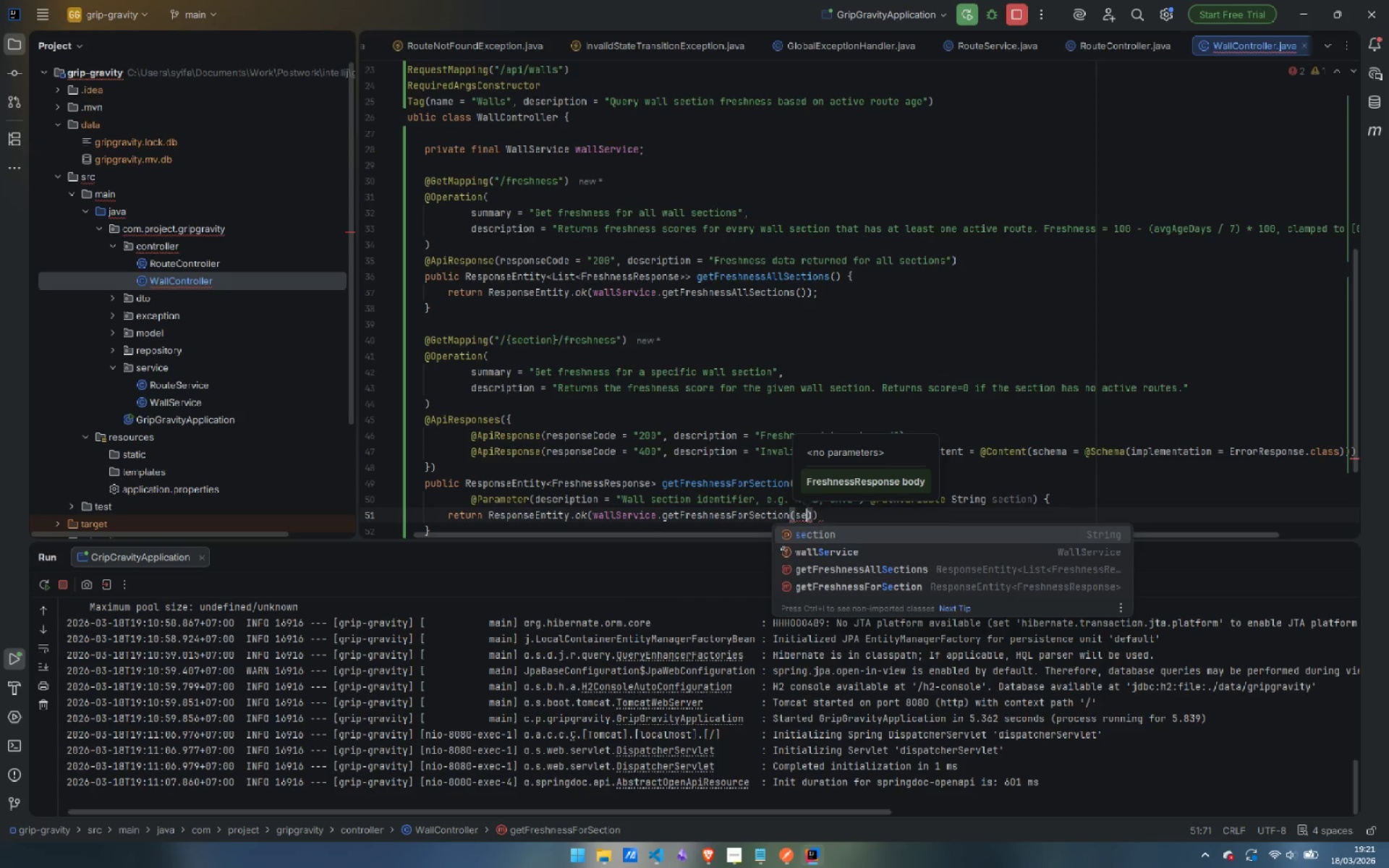 
key(Enter)
 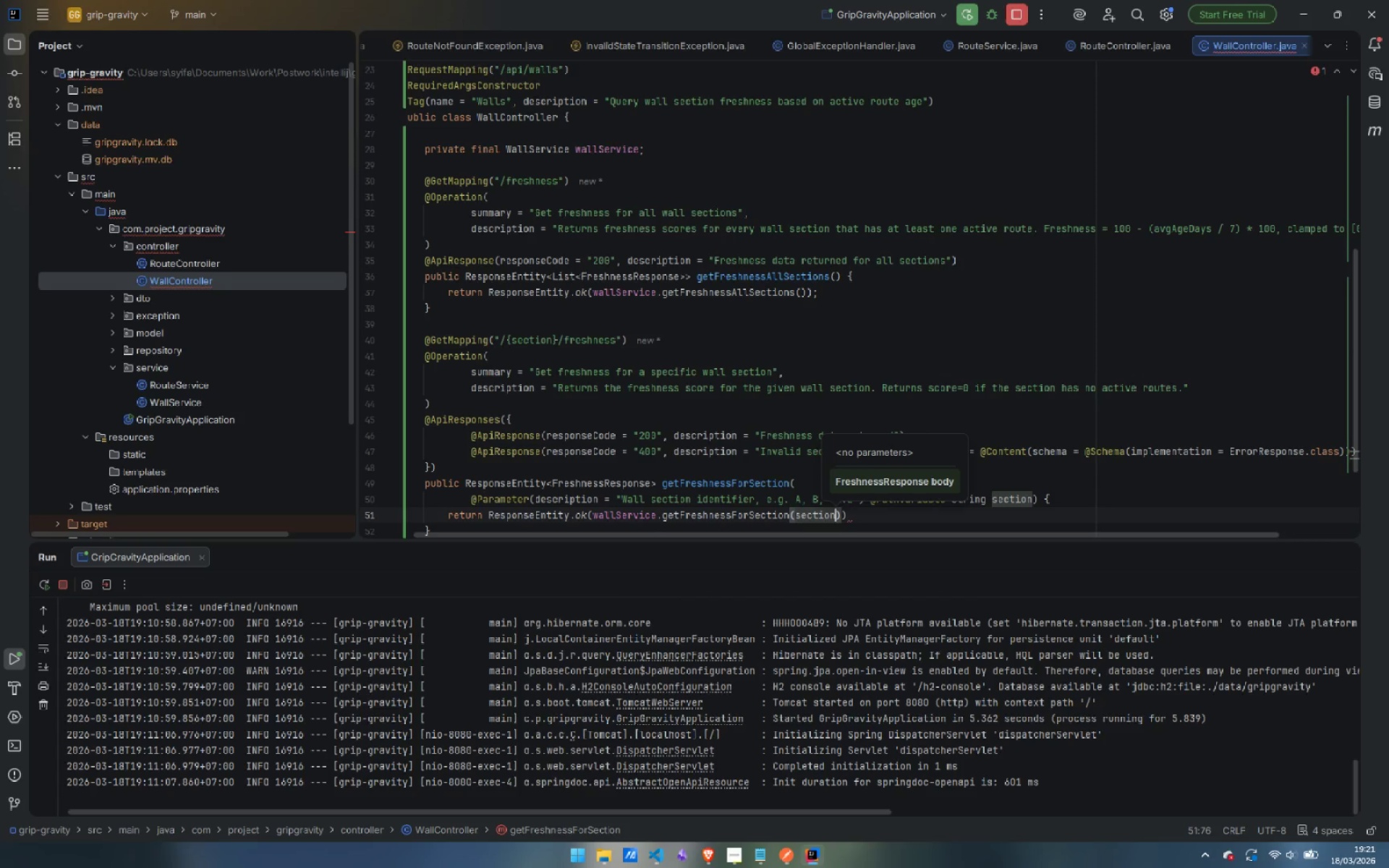 
key(ArrowRight)
 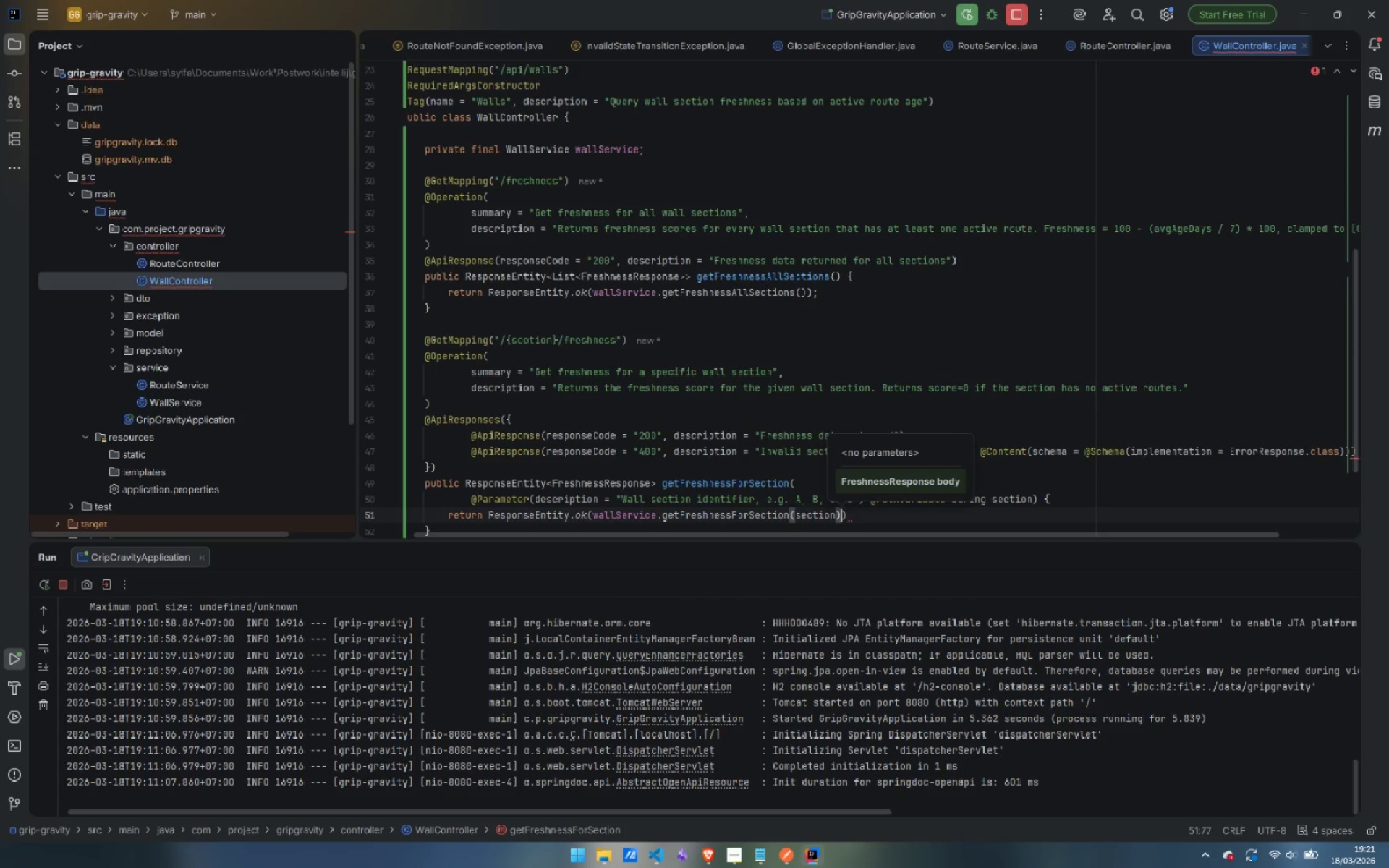 
key(ArrowRight)
 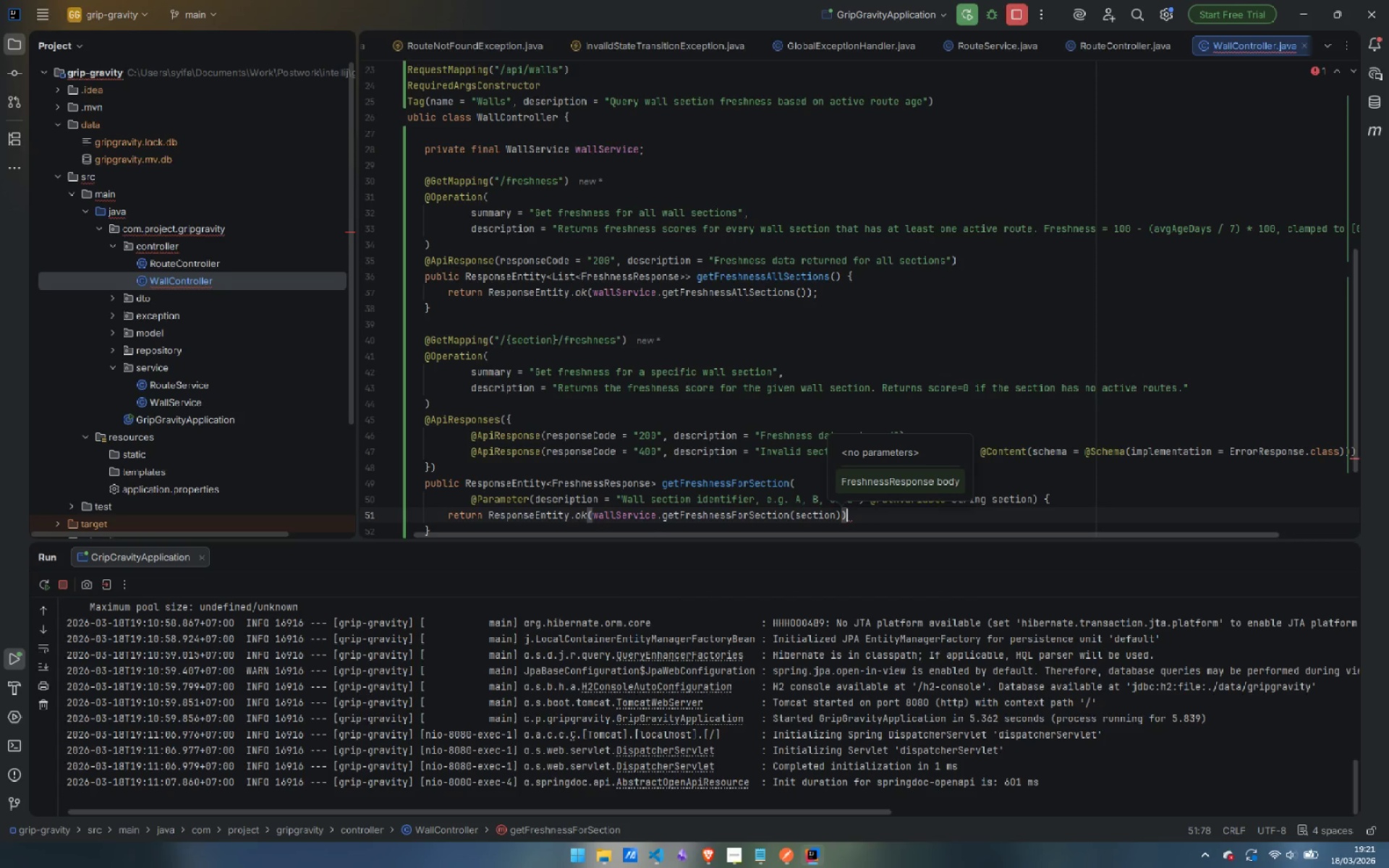 
key(Semicolon)
 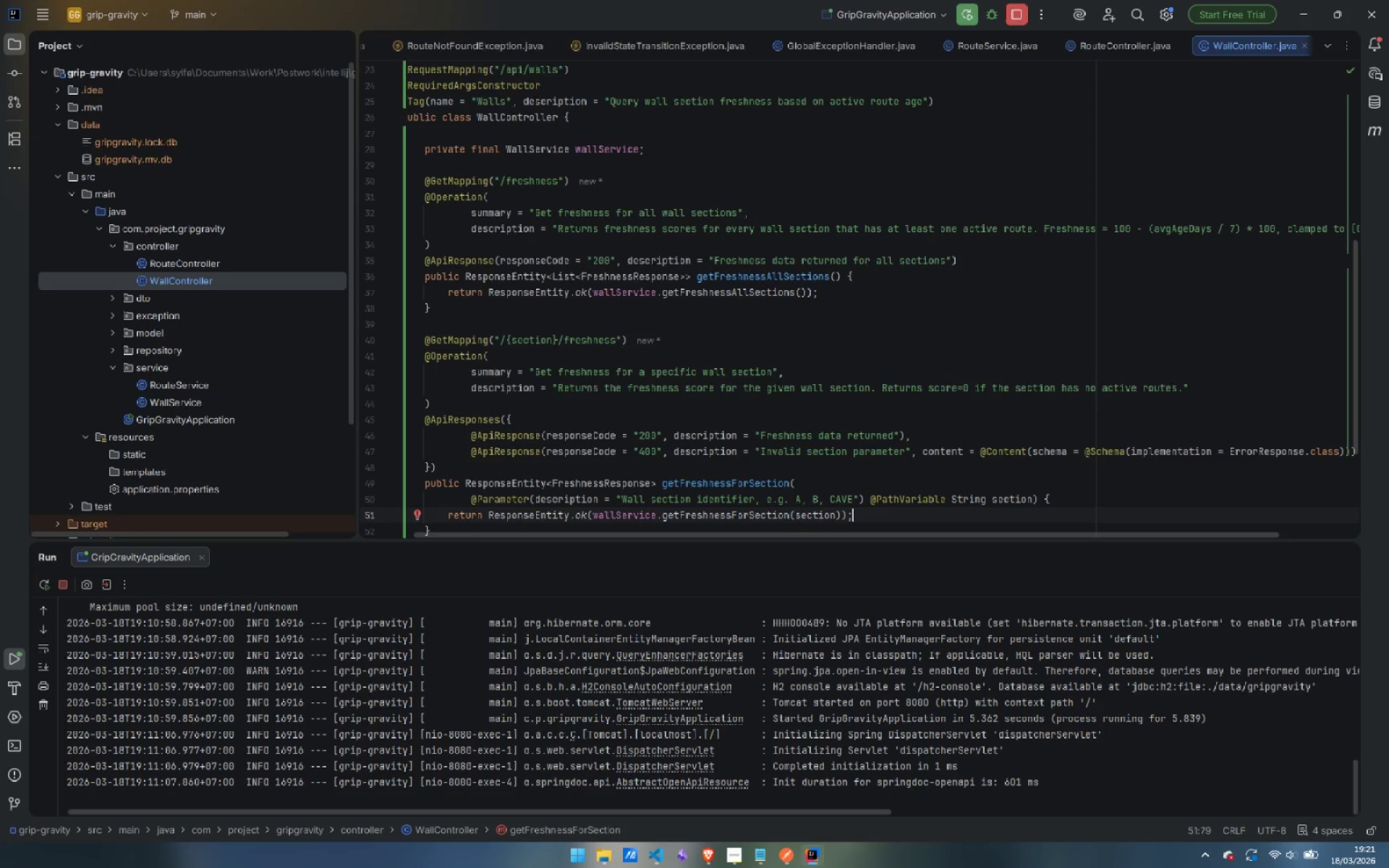 
wait(8.67)
 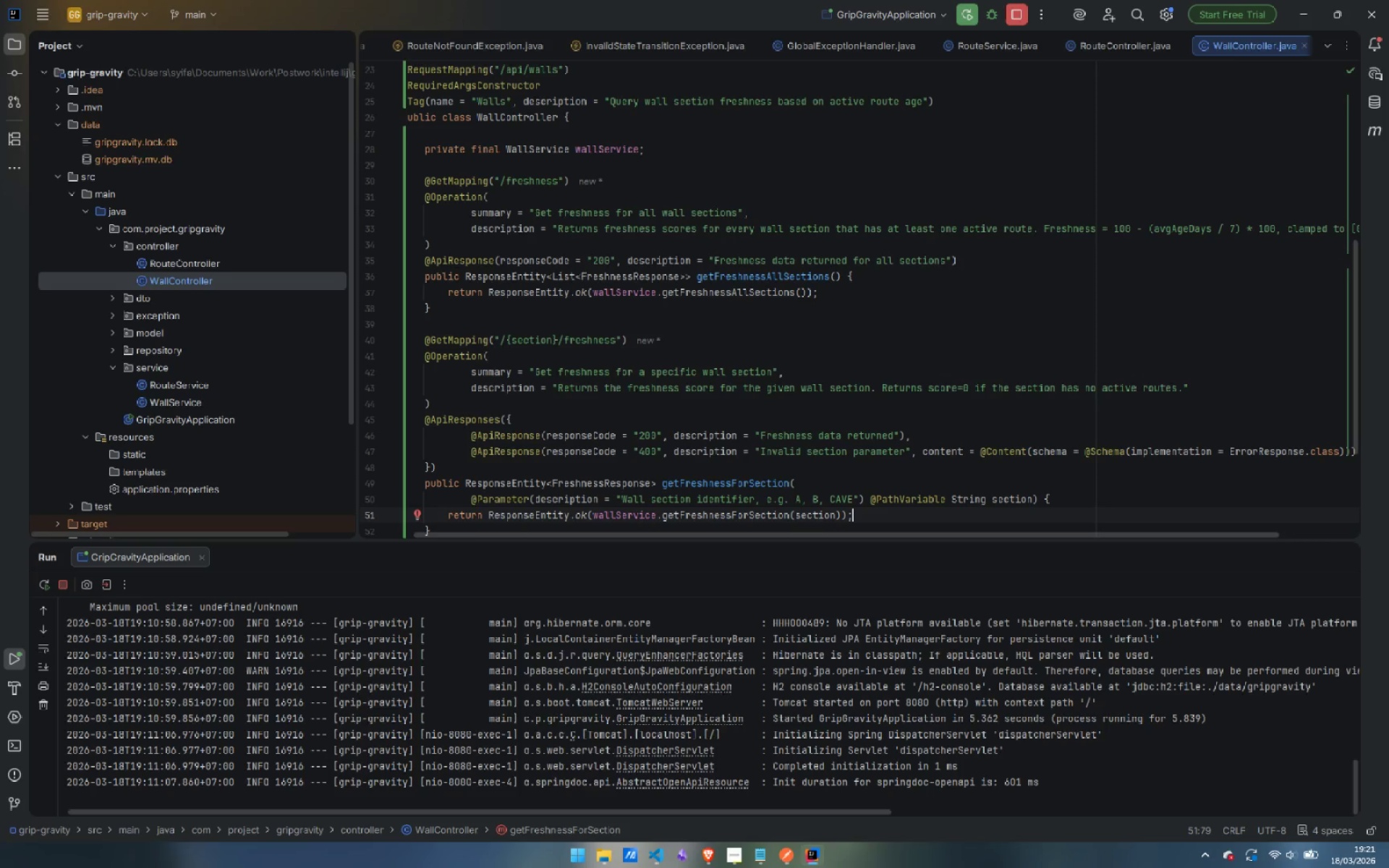 
left_click([969, 13])
 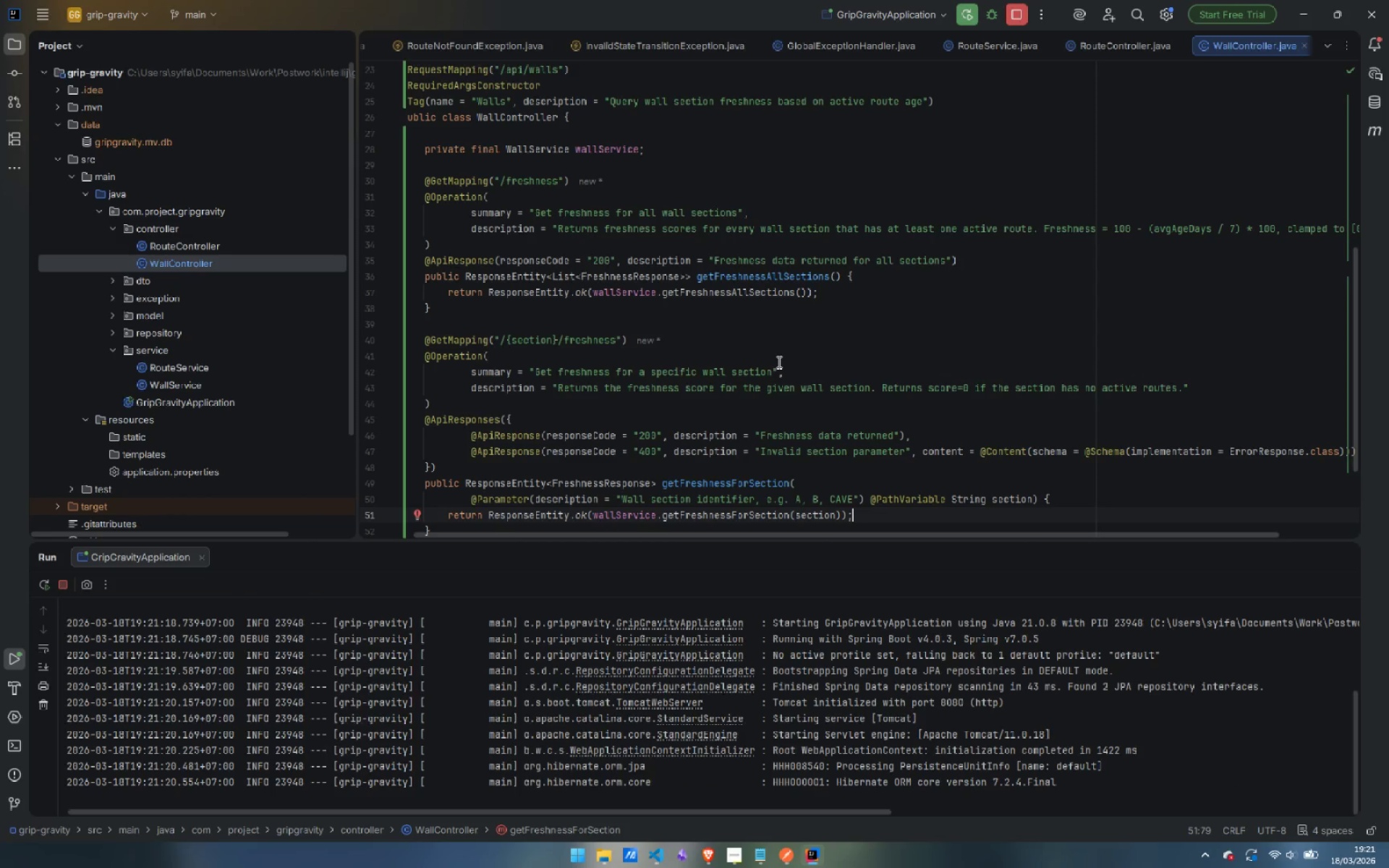 
wait(10.94)
 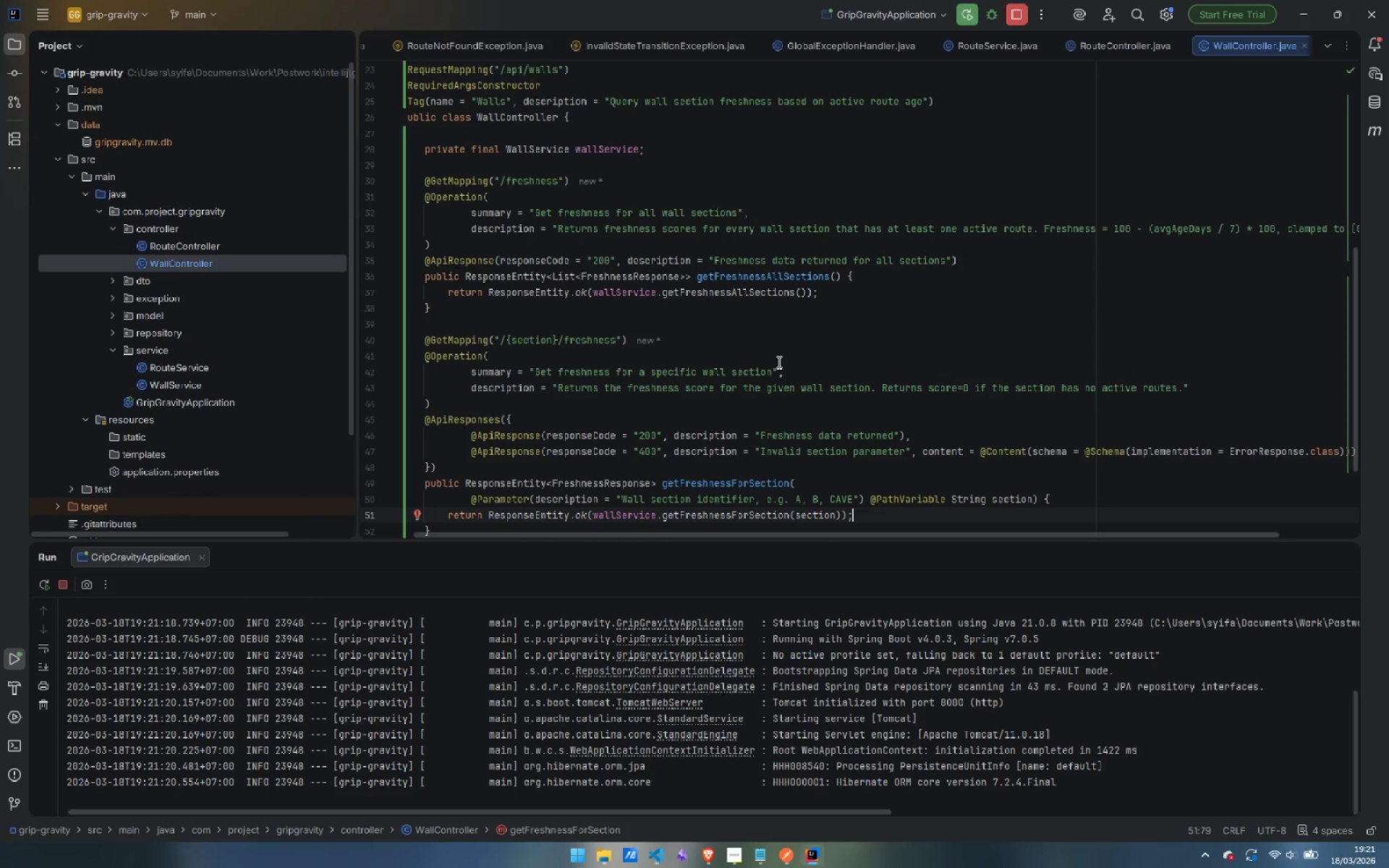 
left_click([145, 142])
 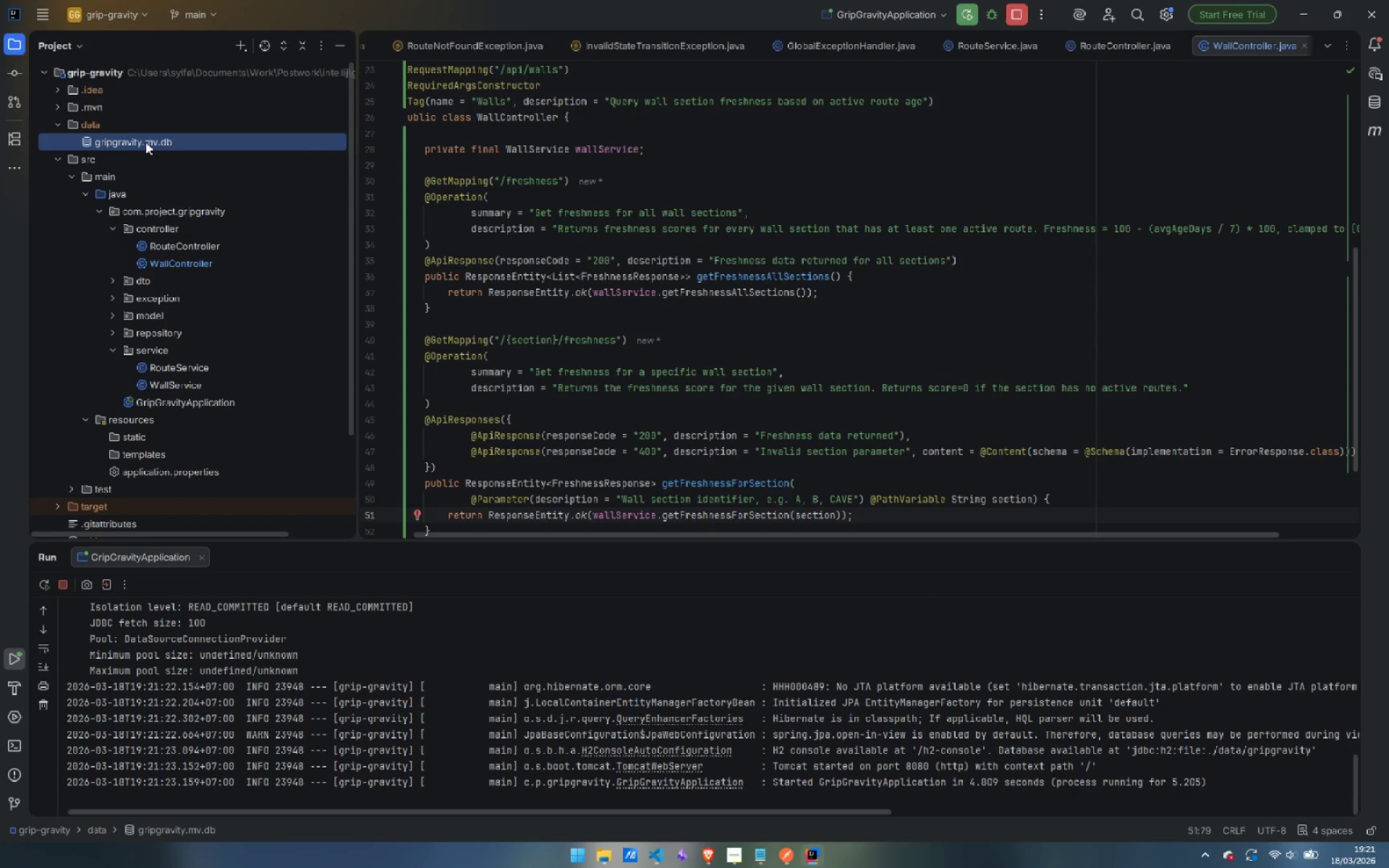 
double_click([145, 142])
 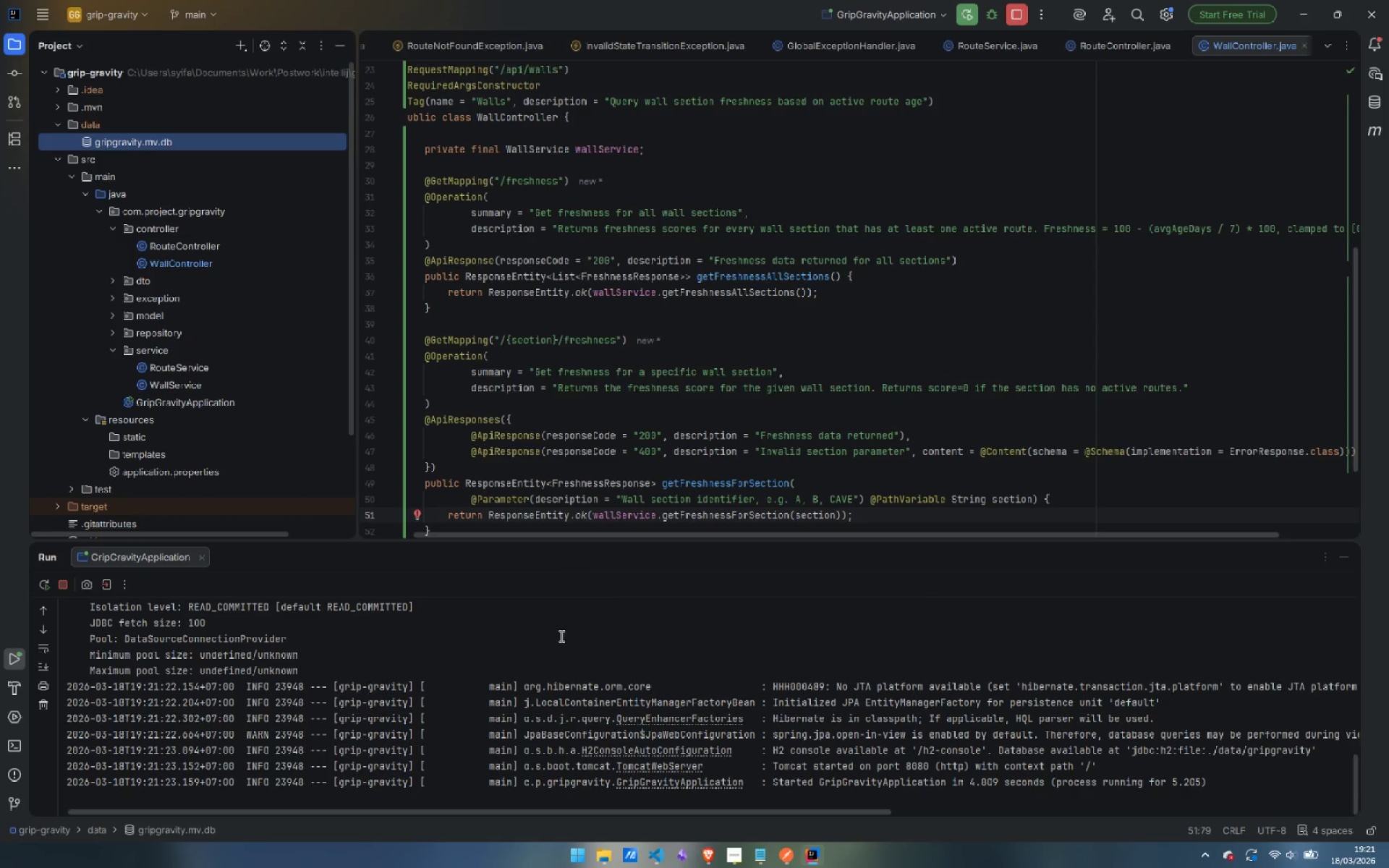 
scroll: coordinate [767, 727], scroll_direction: down, amount: 10.0
 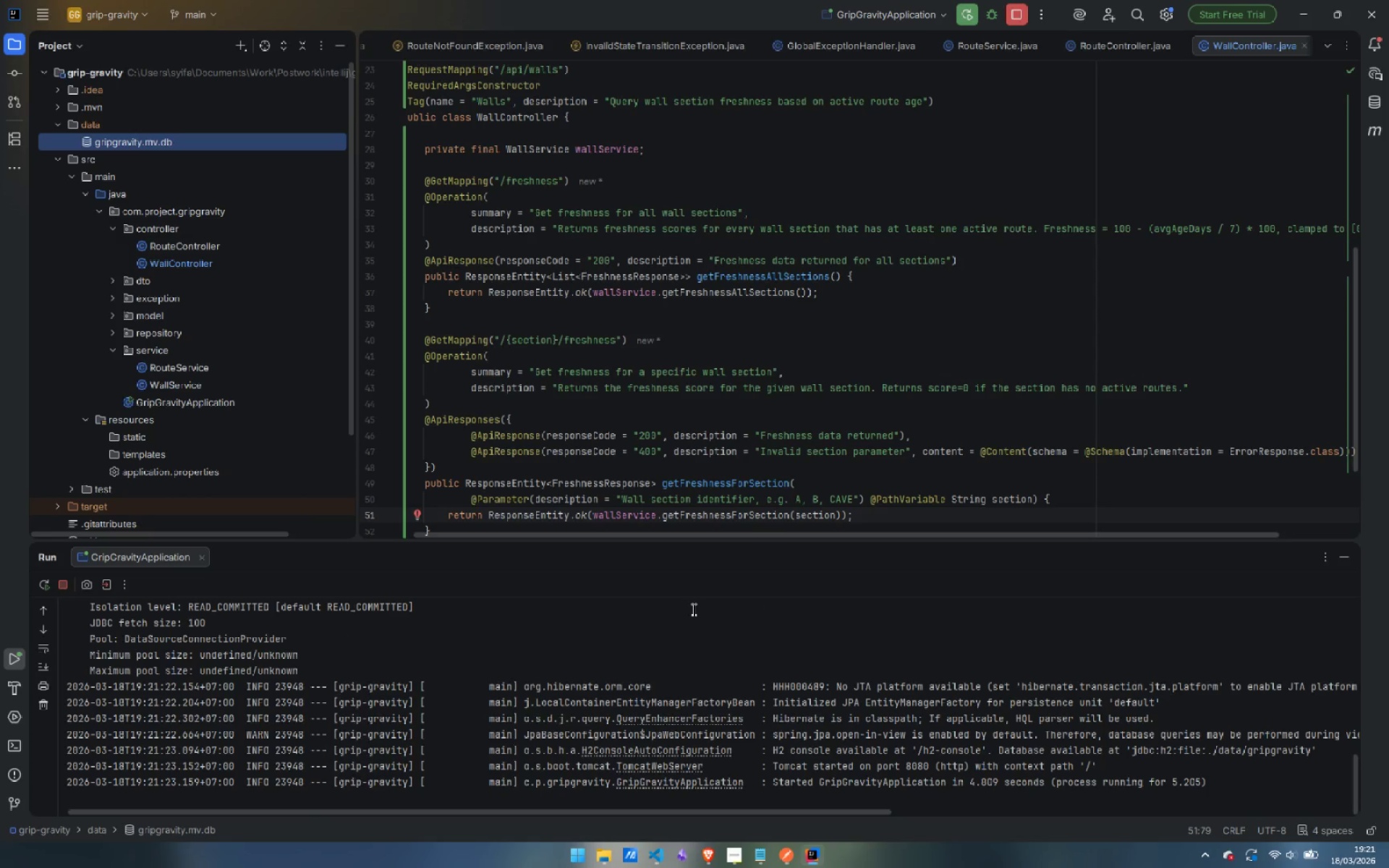 
wait(10.26)
 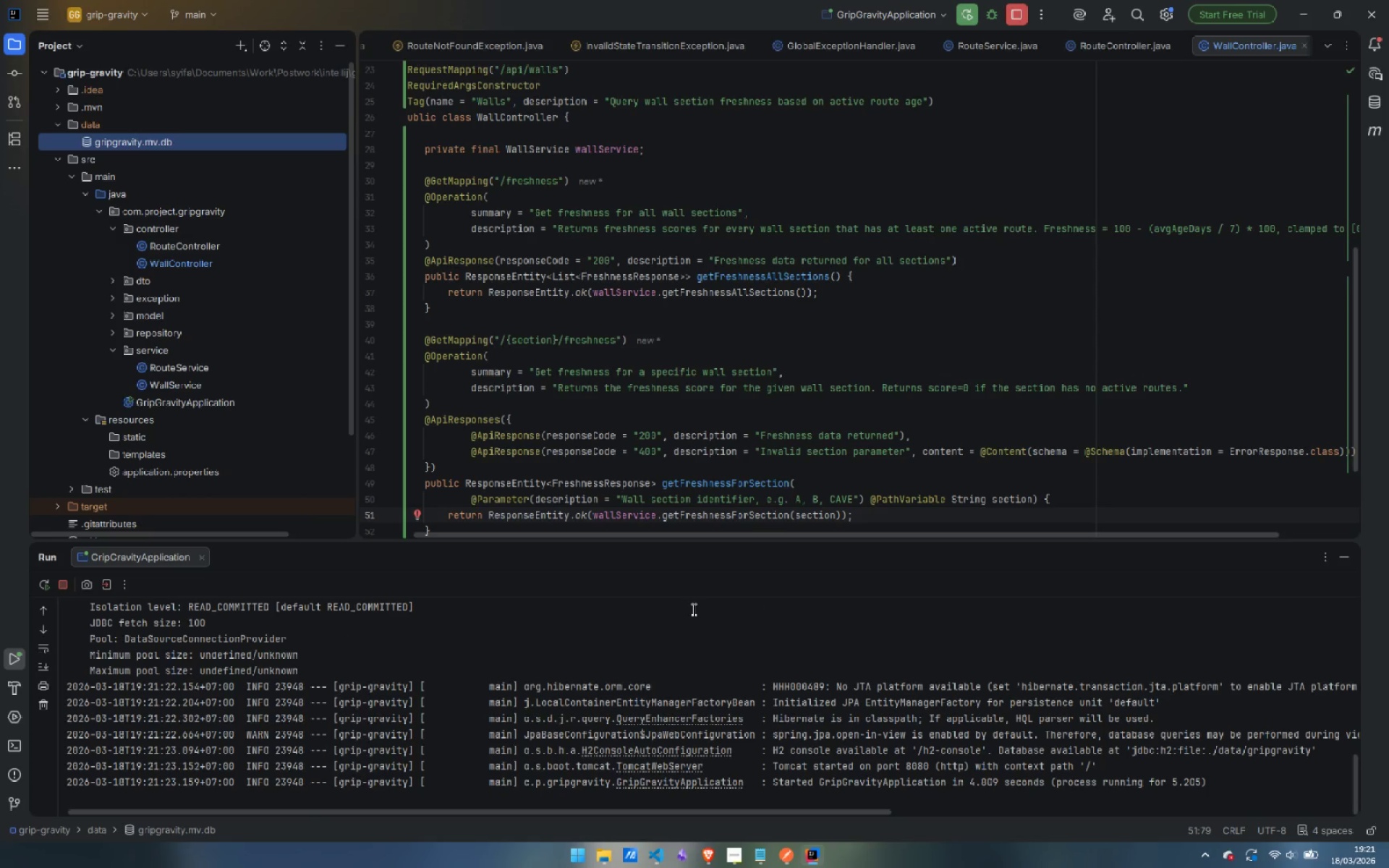 
scroll: coordinate [524, 341], scroll_direction: up, amount: 11.0
 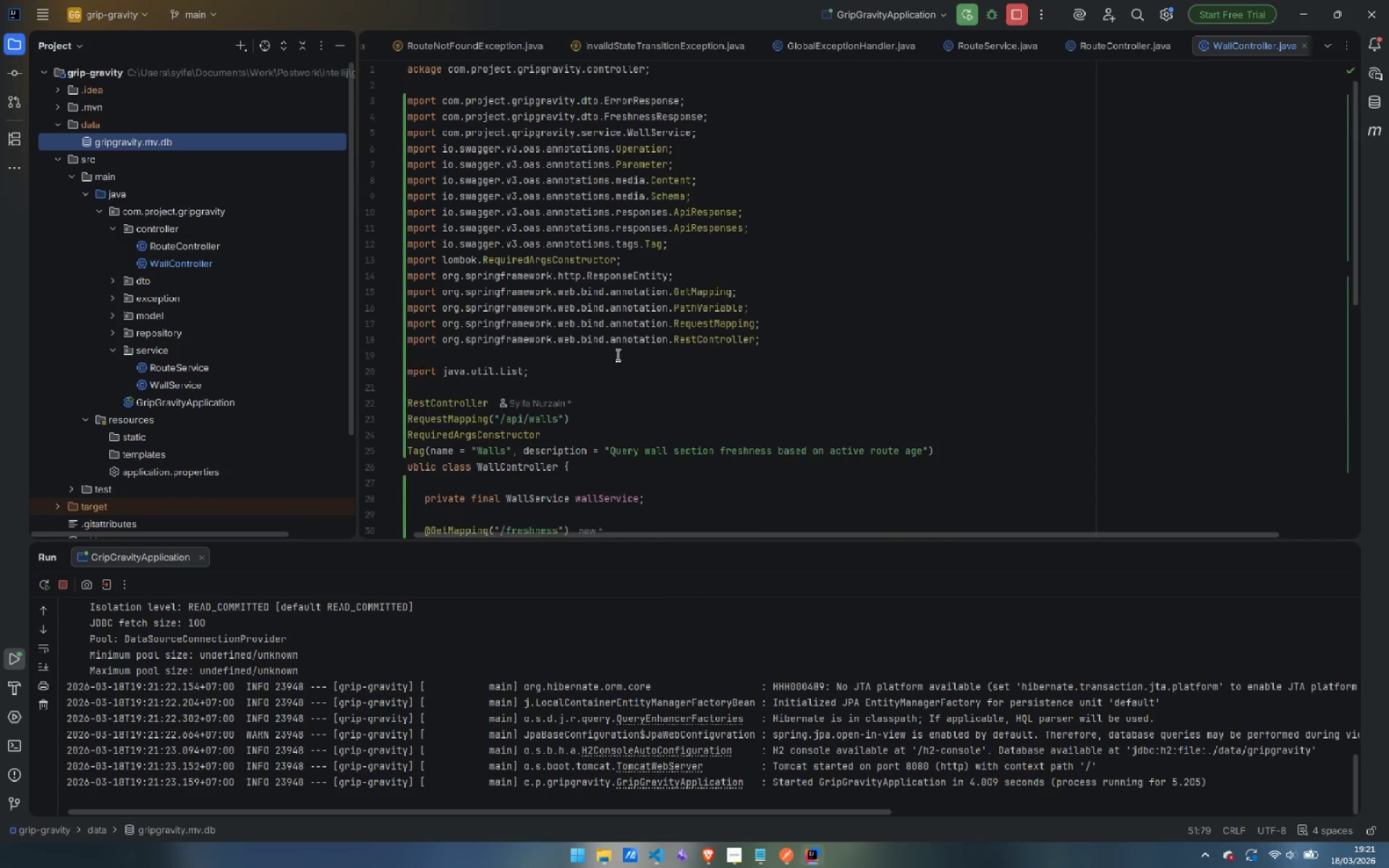 
scroll: coordinate [616, 354], scroll_direction: down, amount: 5.0
 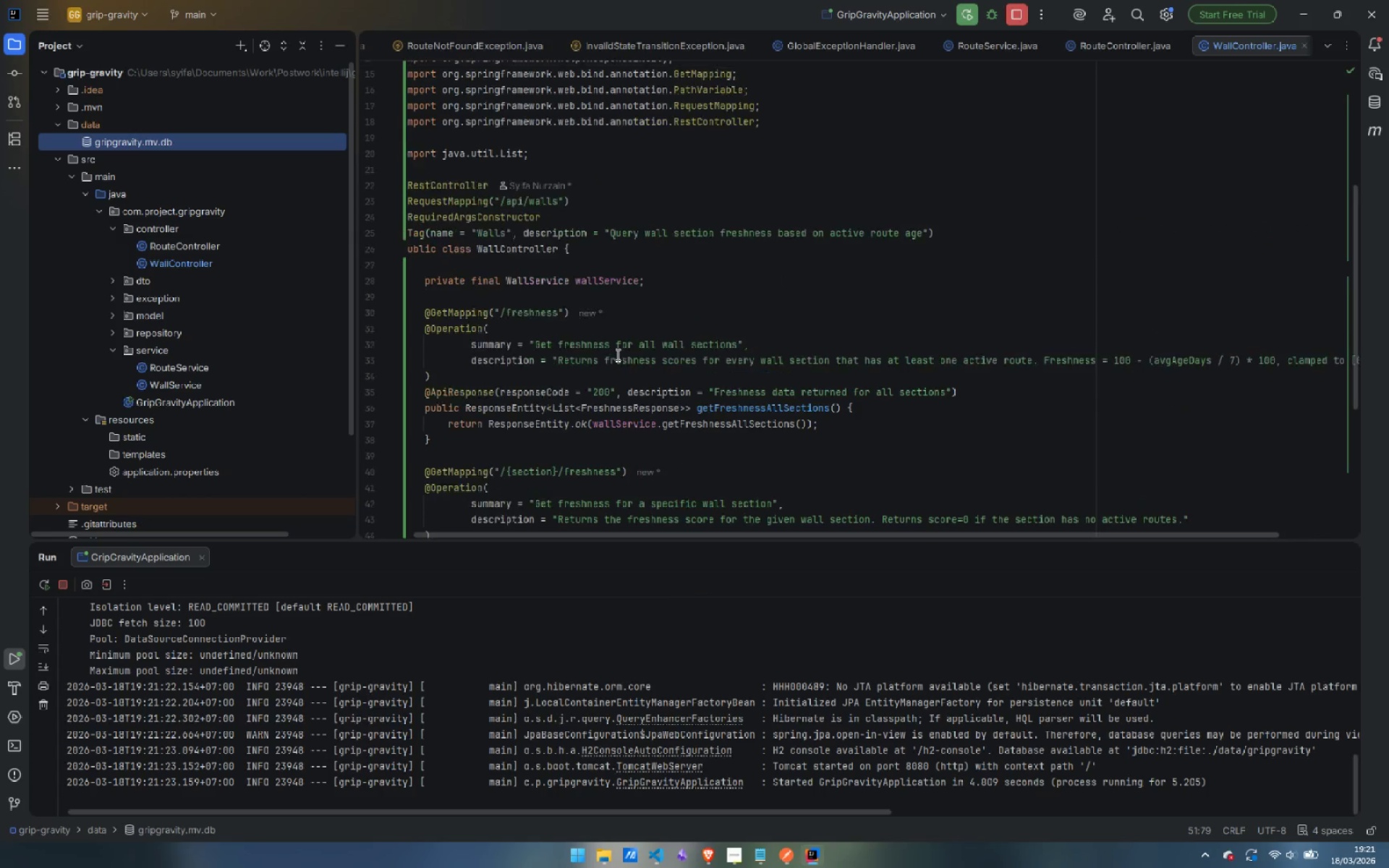 
scroll: coordinate [616, 354], scroll_direction: up, amount: 5.0
 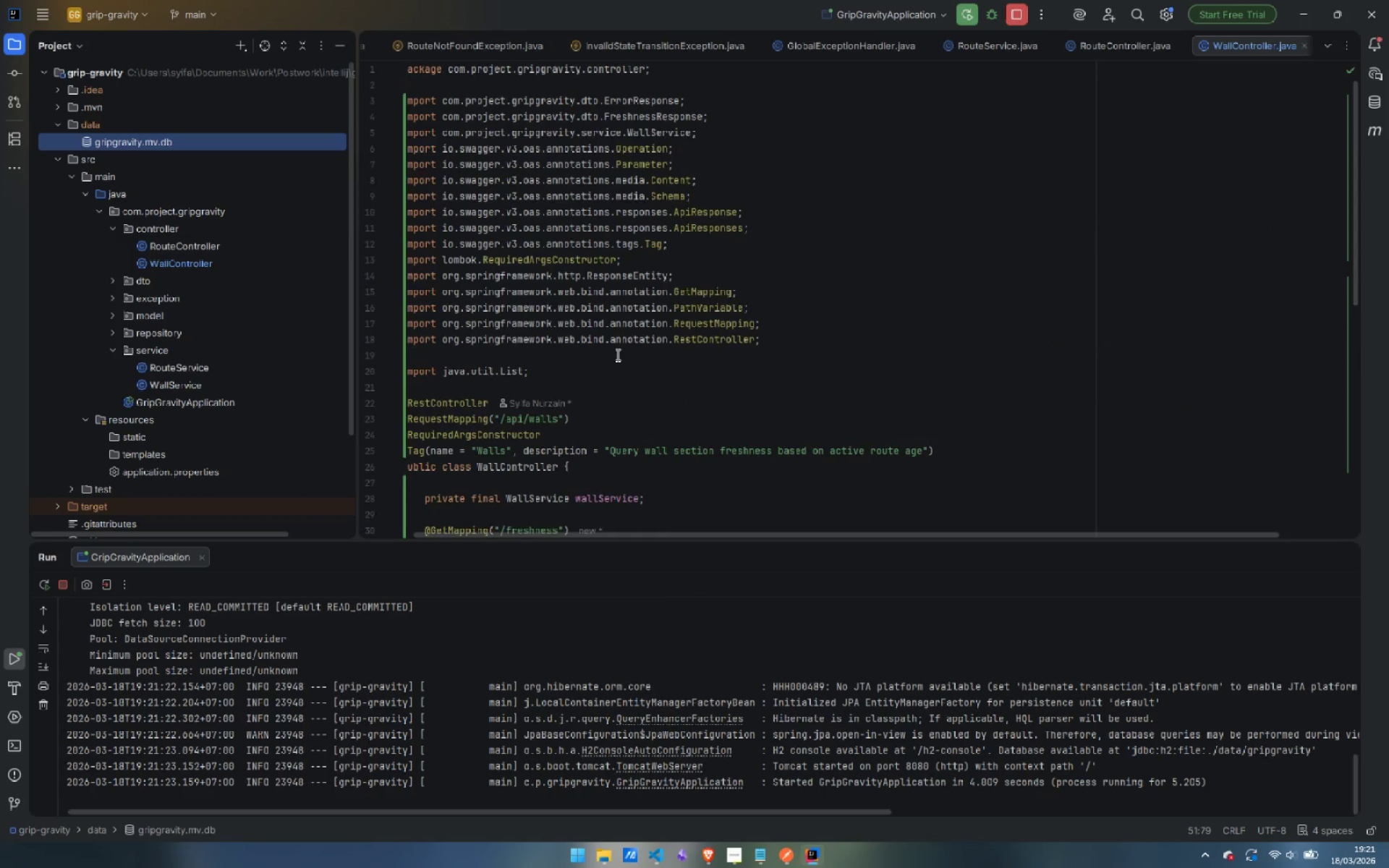 
wait(14.55)
 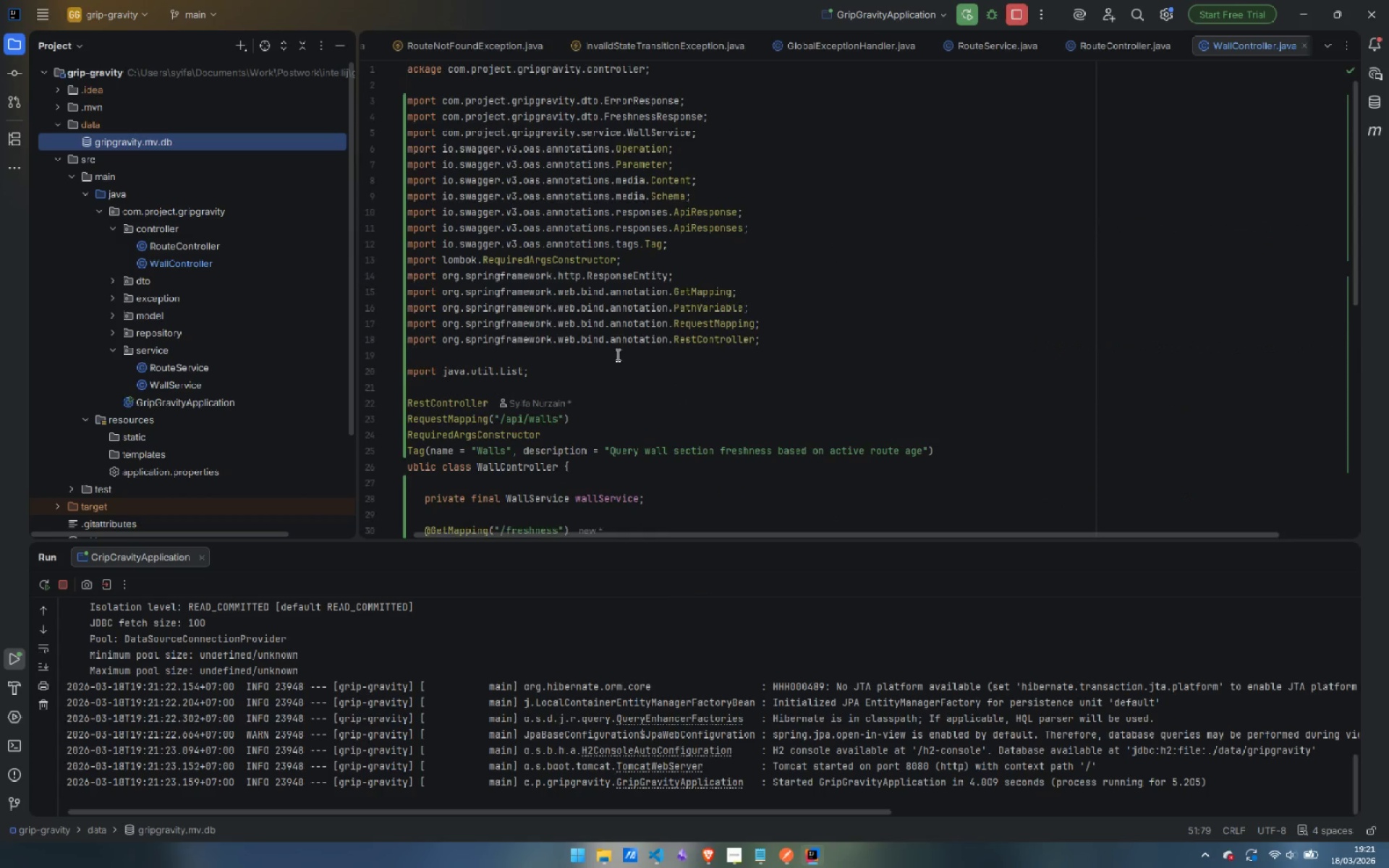 
scroll: coordinate [670, 408], scroll_direction: down, amount: 6.0
 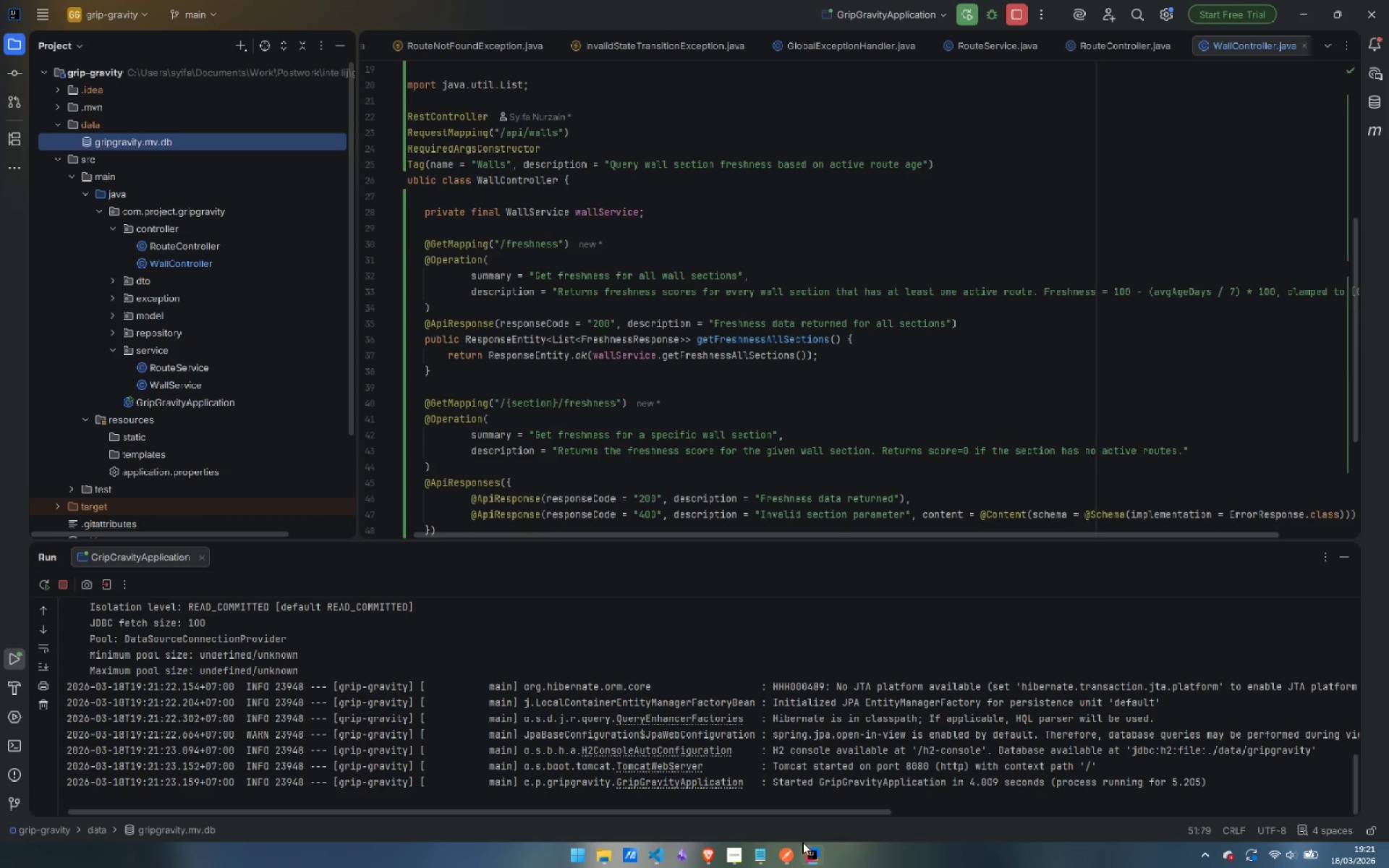 
left_click([791, 860])
 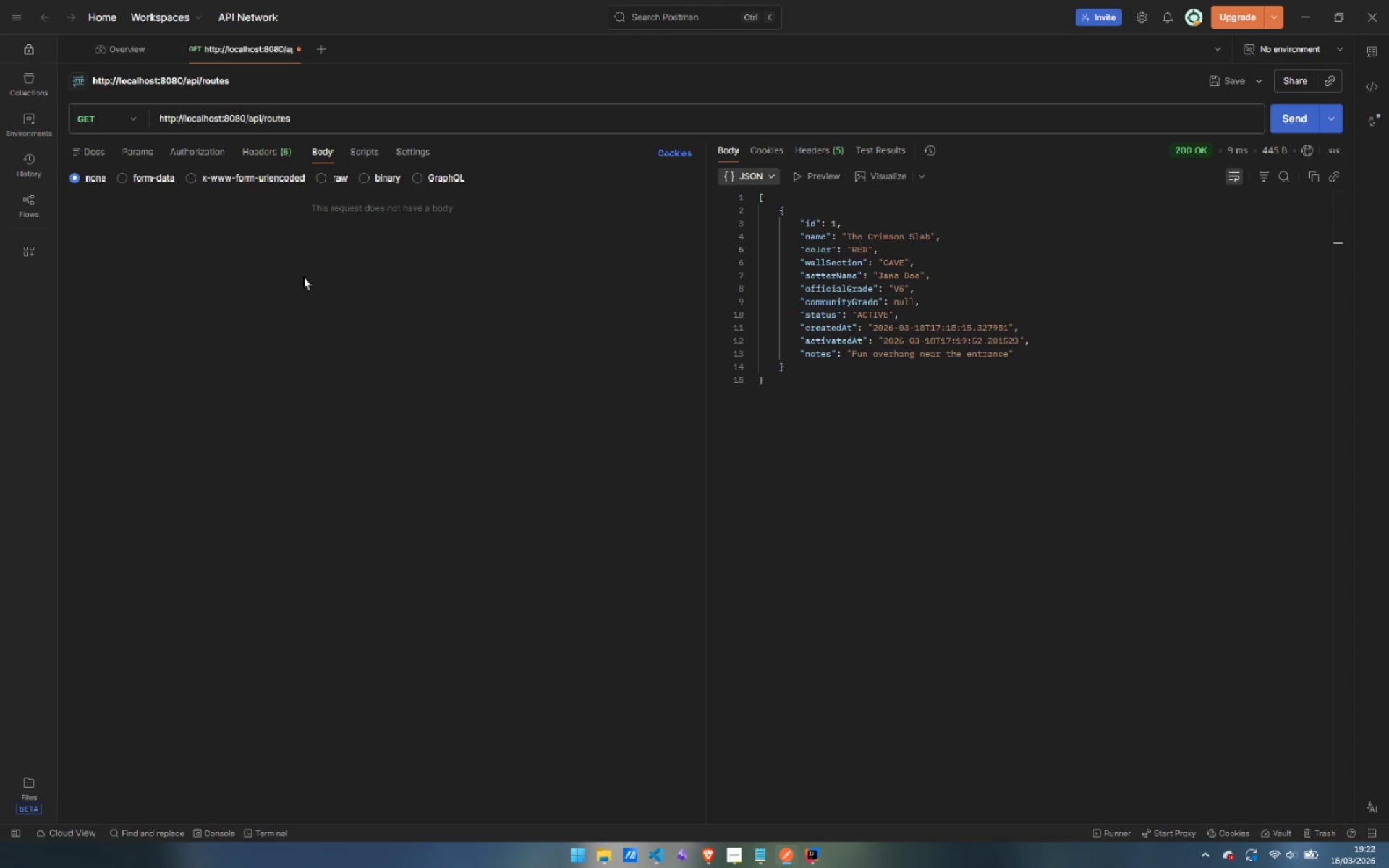 
wait(12.91)
 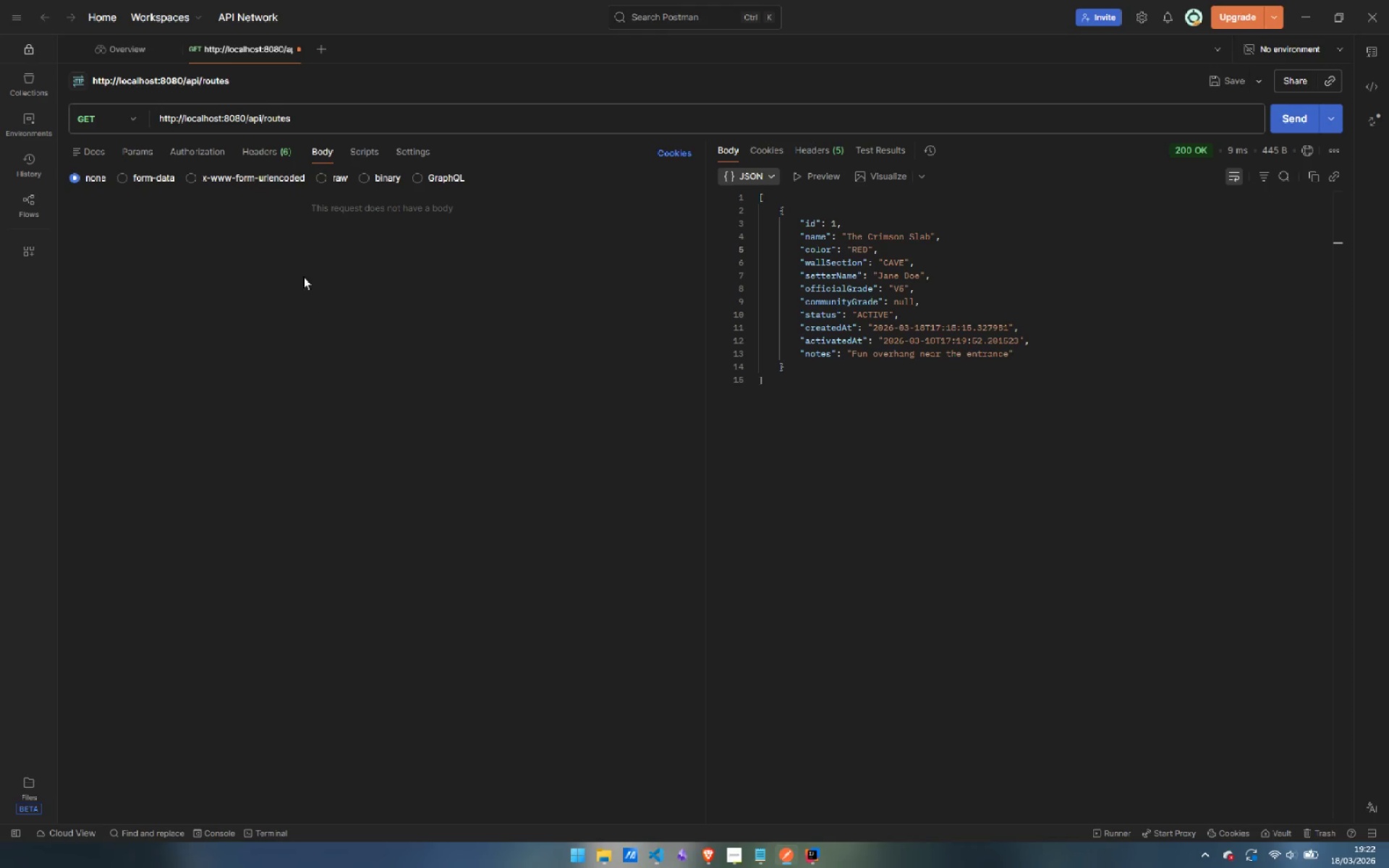 
left_click([1297, 111])
 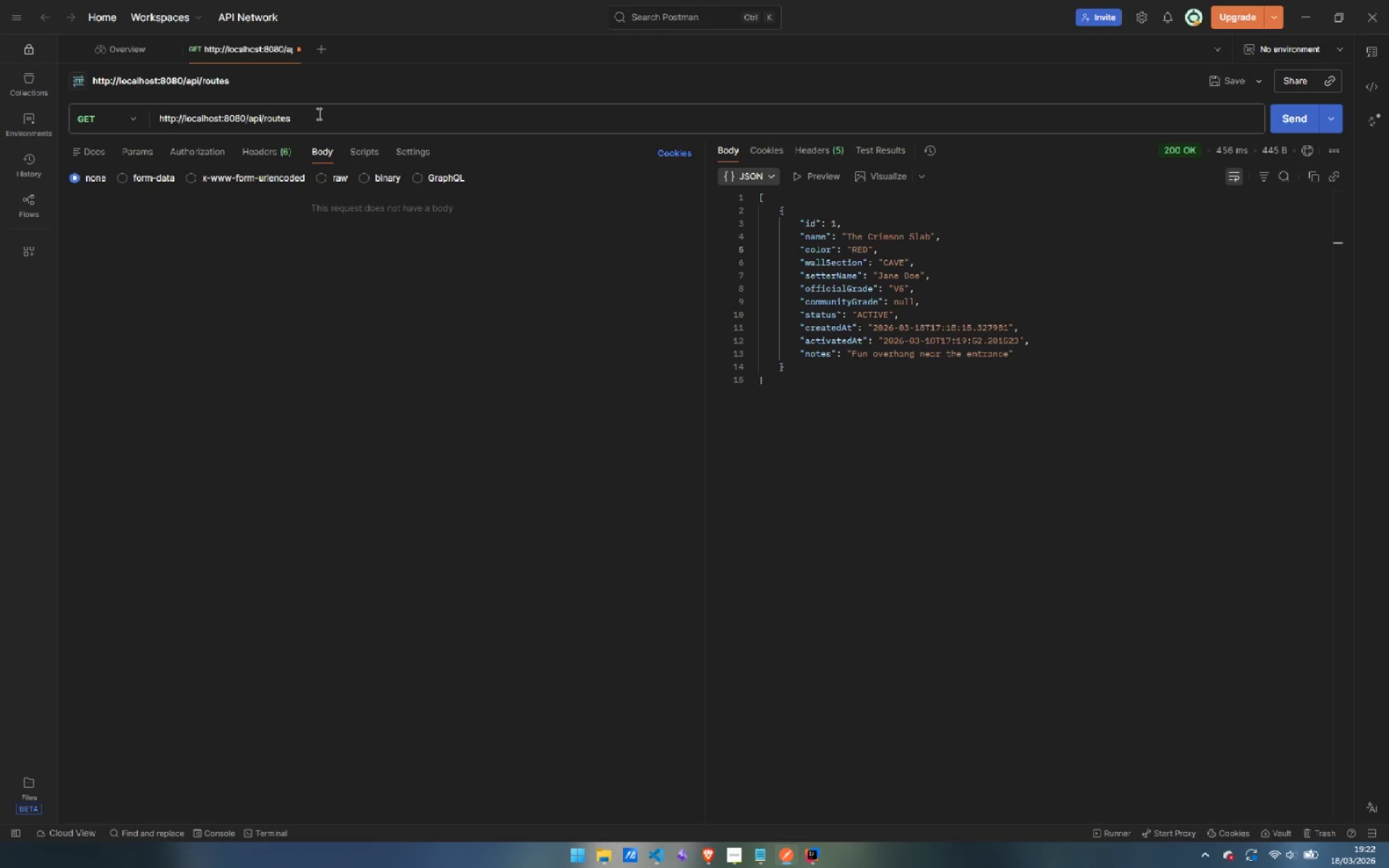 
left_click([318, 119])
 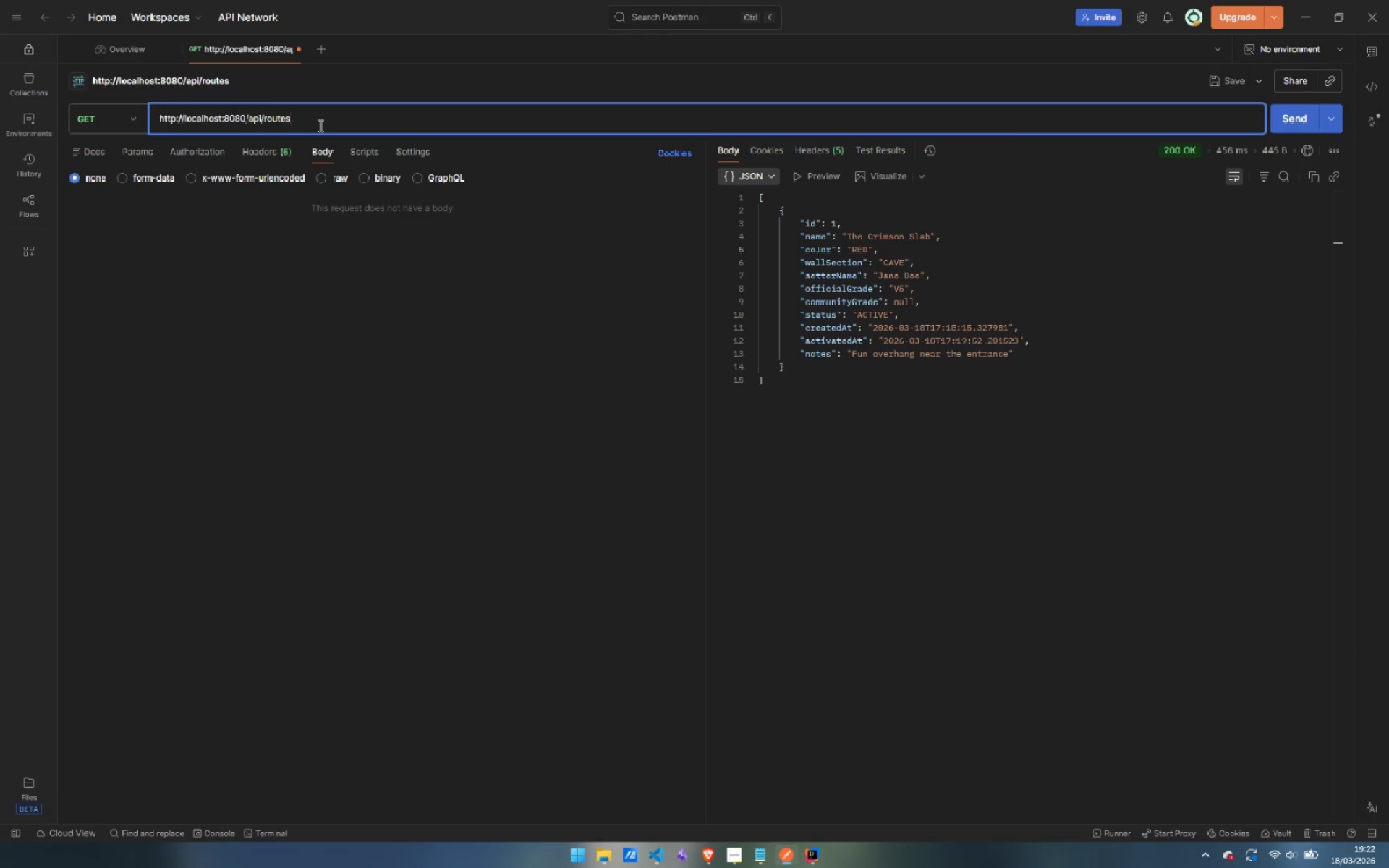 
wait(6.97)
 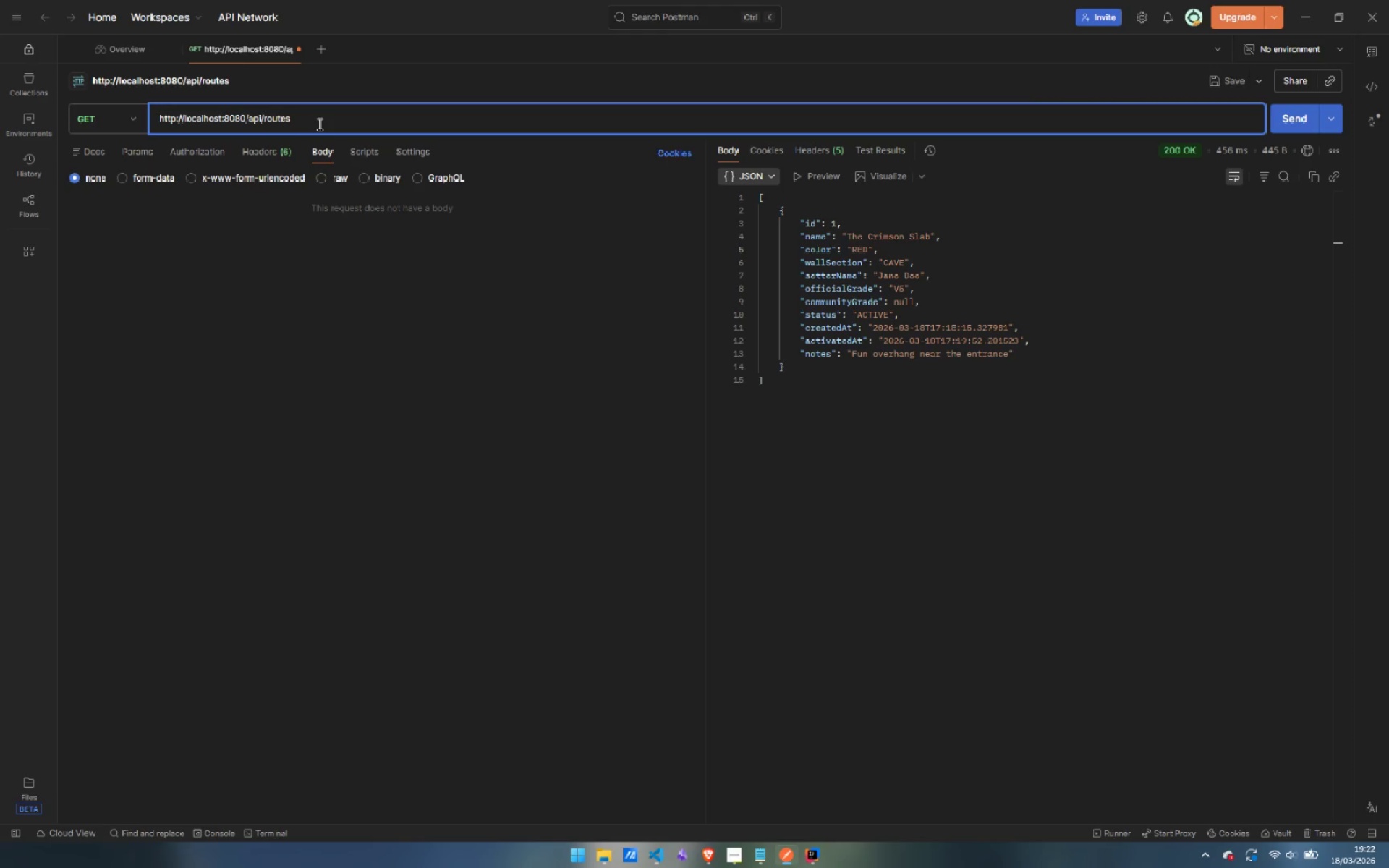 
left_click([122, 120])
 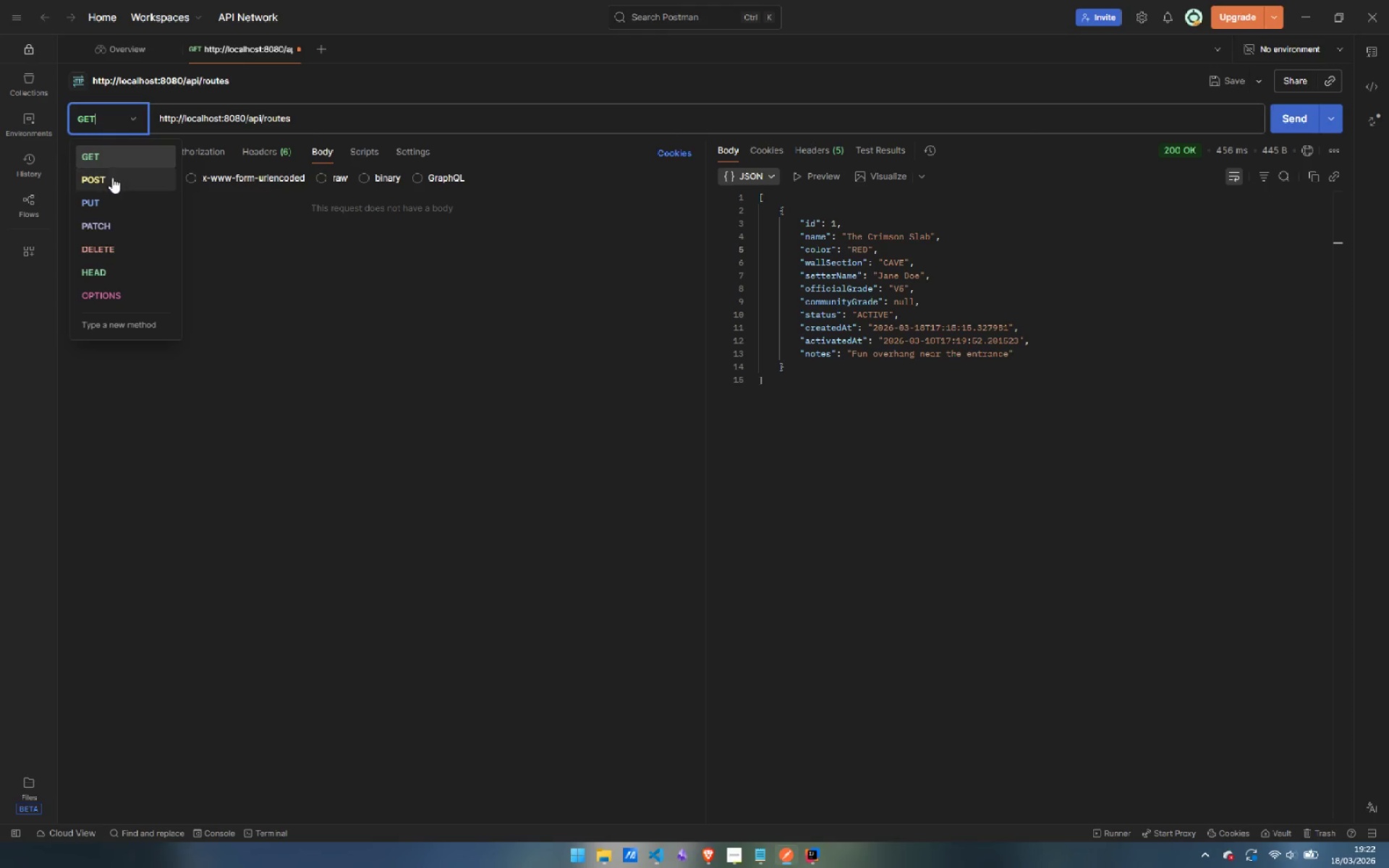 
left_click([112, 179])
 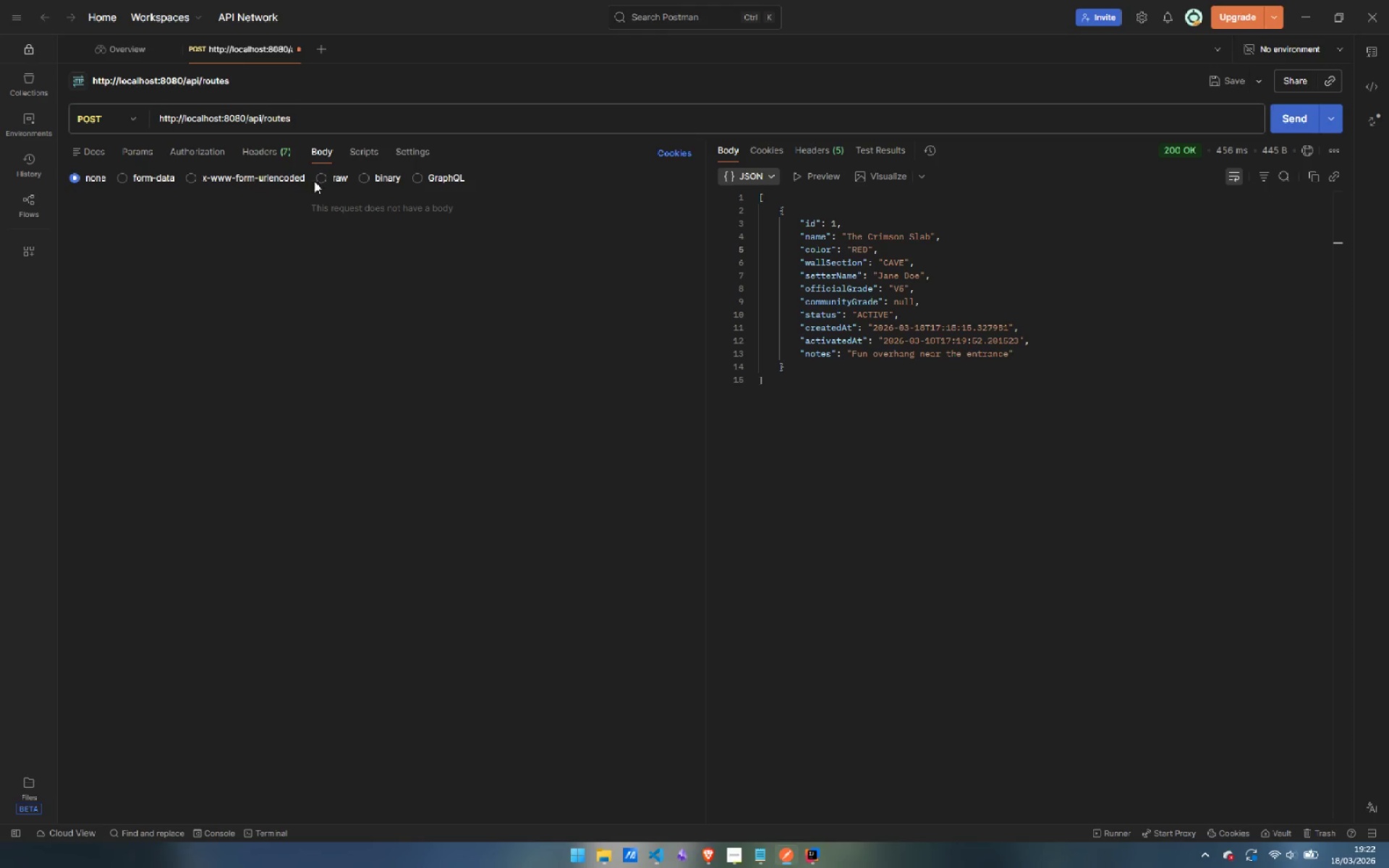 
left_click([319, 174])
 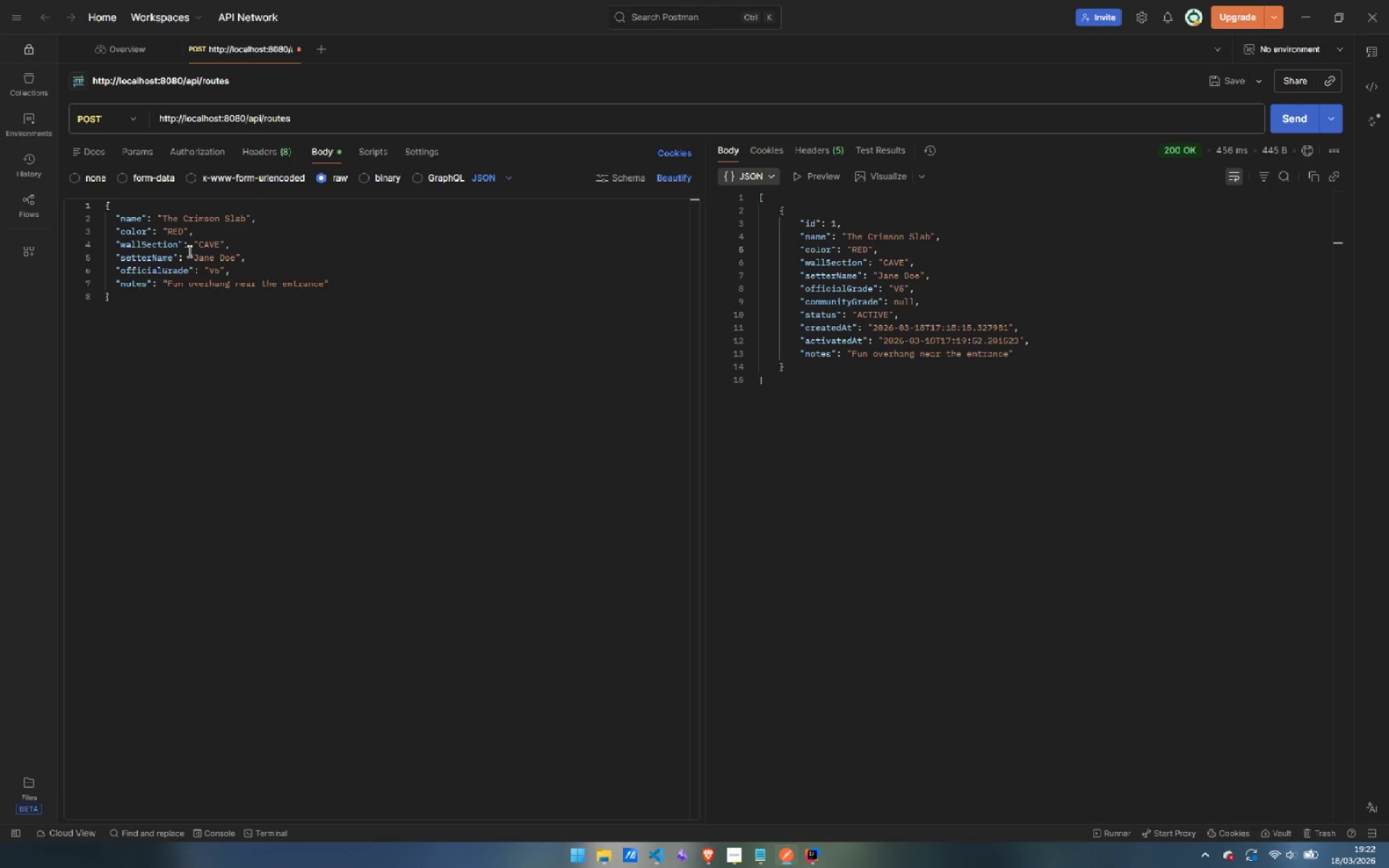 
wait(7.64)
 